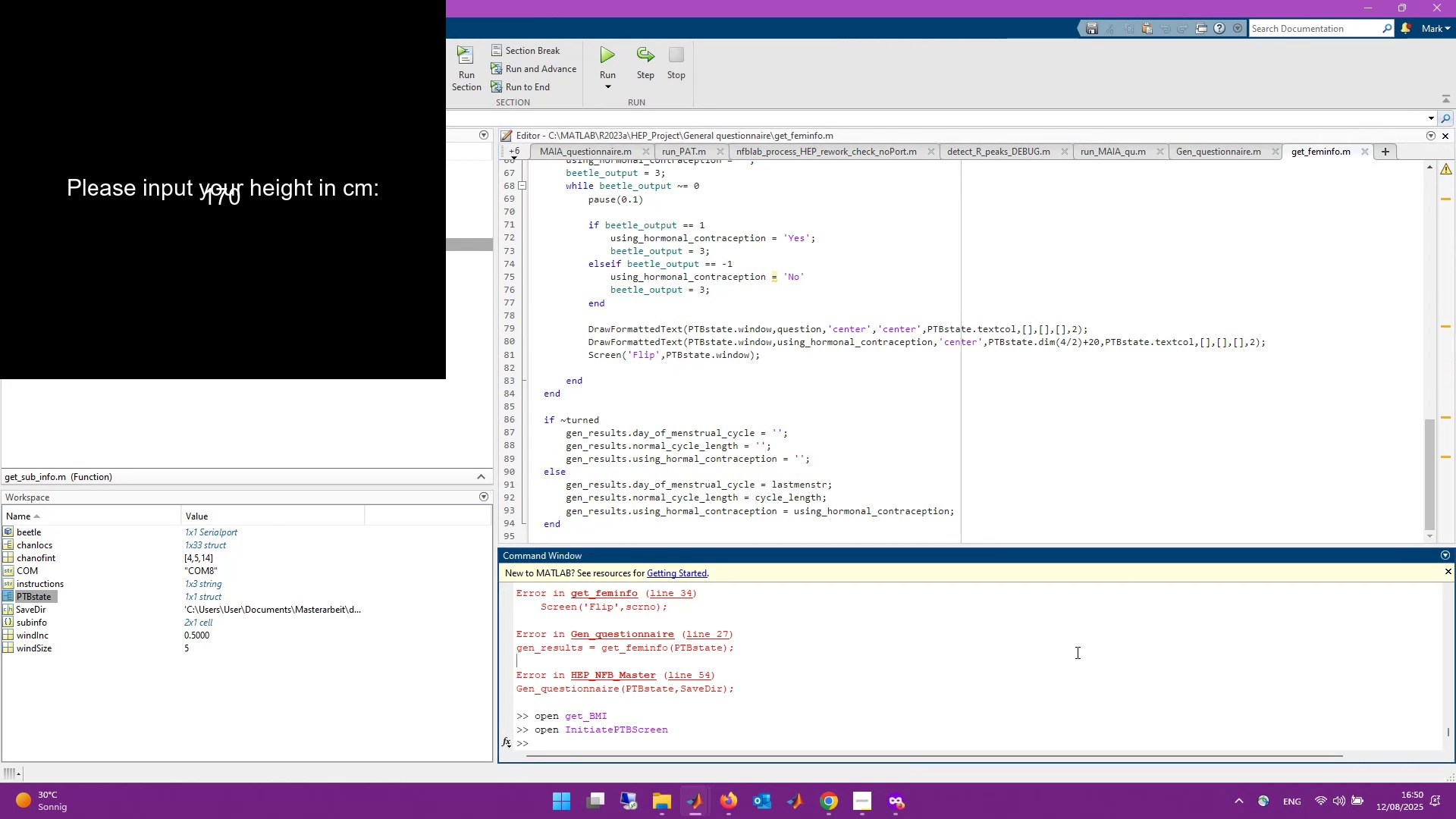 
key(ArrowUp)
 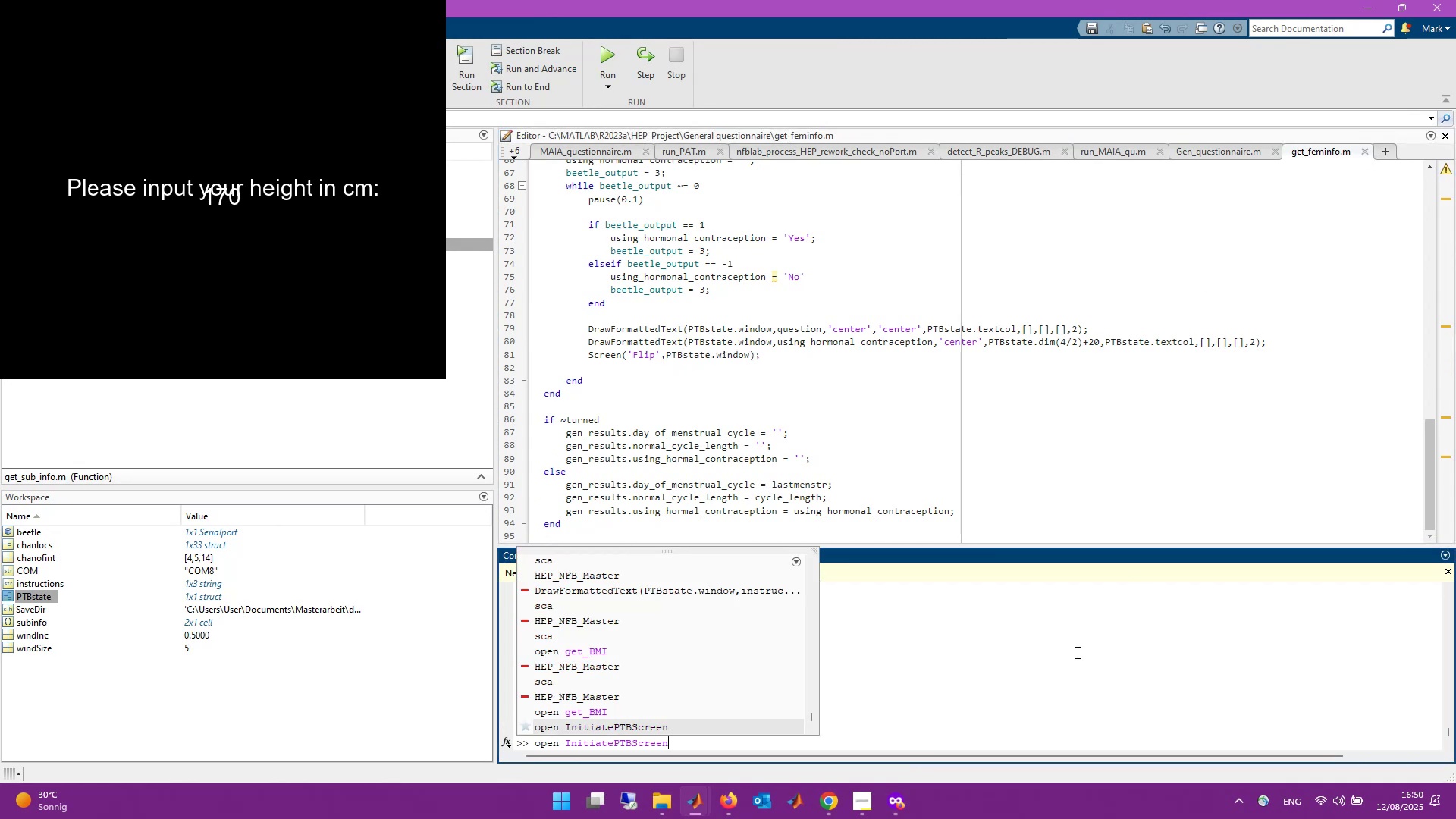 
key(ArrowUp)
 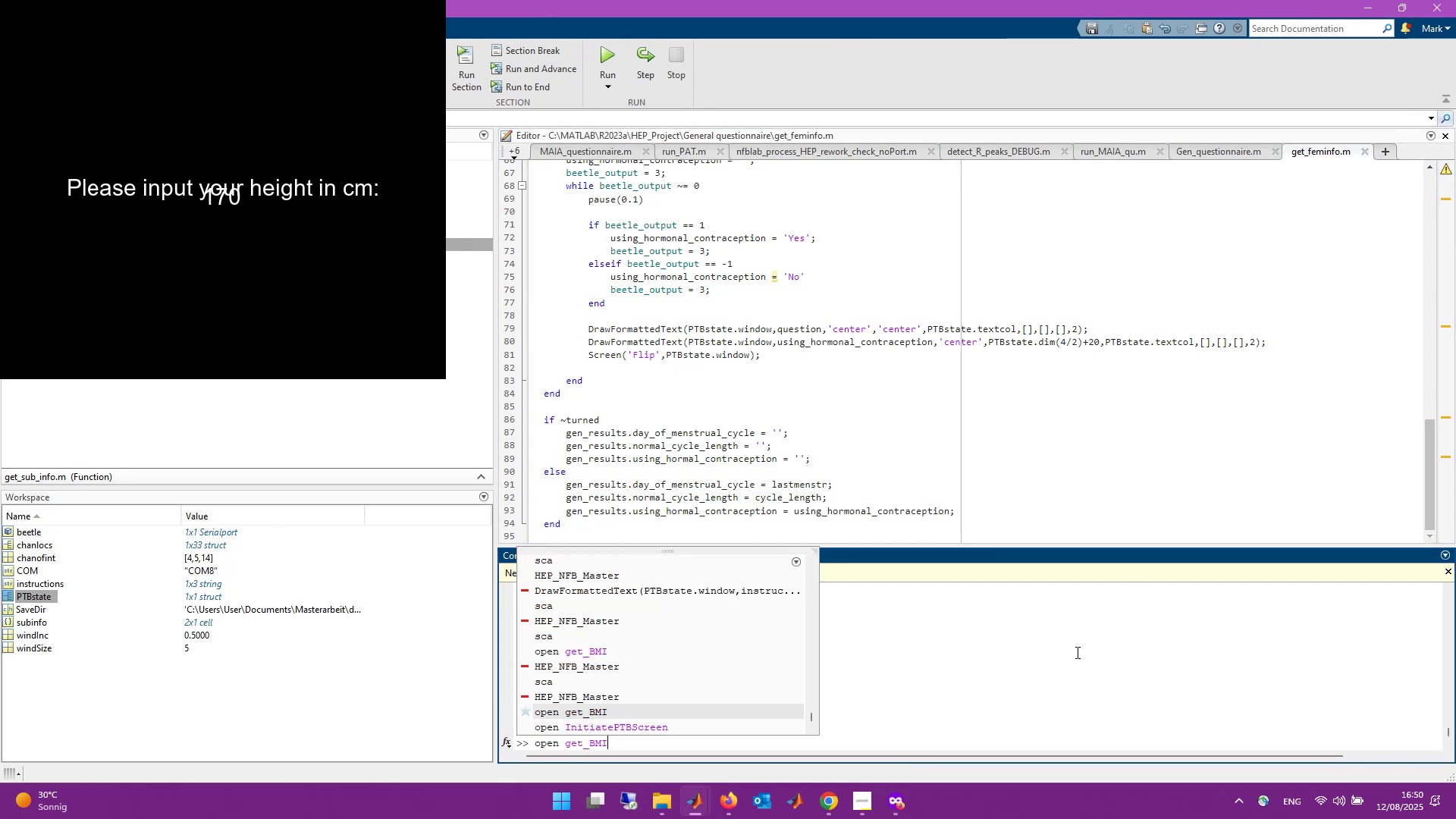 
key(ArrowUp)
 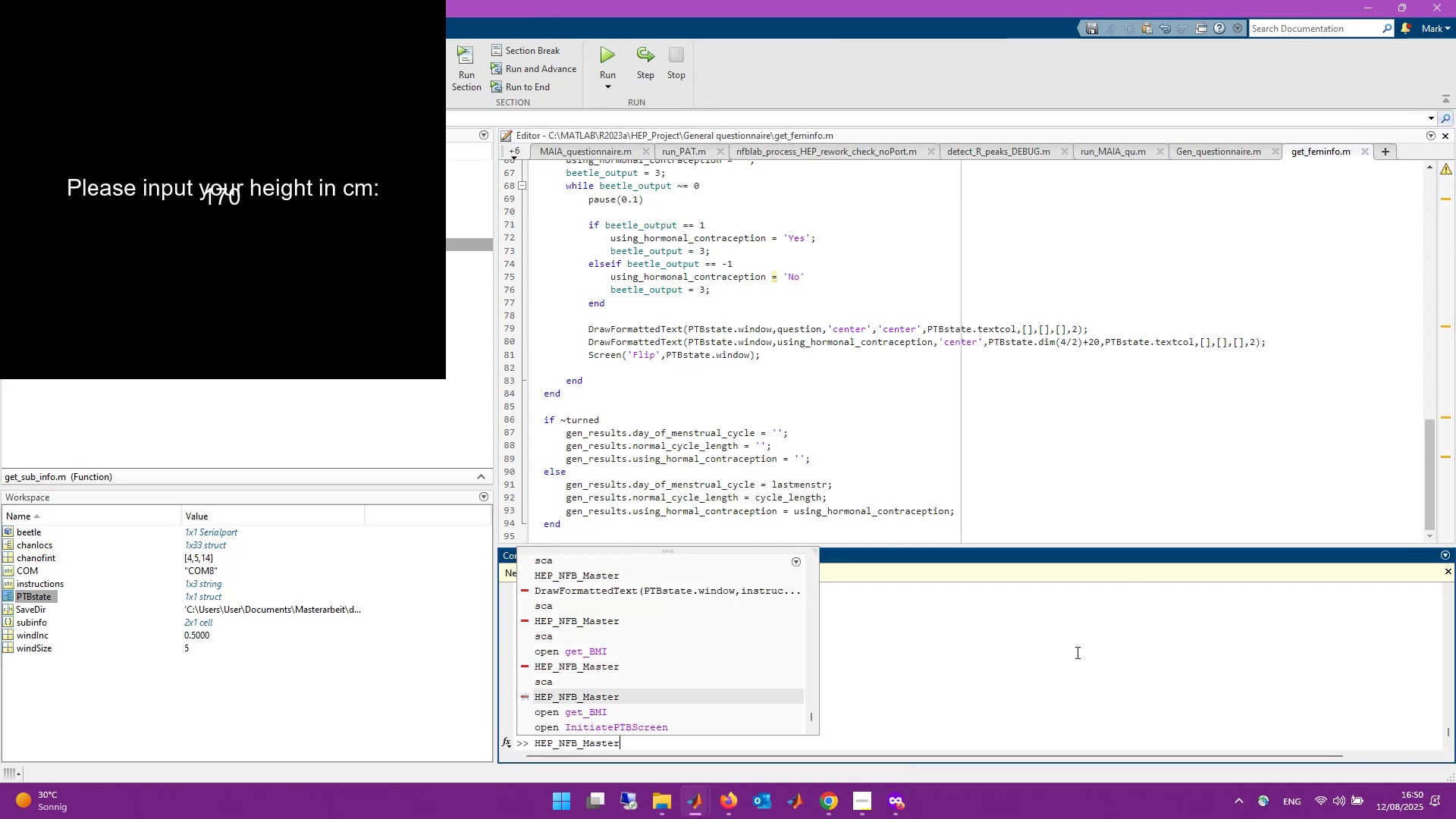 
key(Enter)
 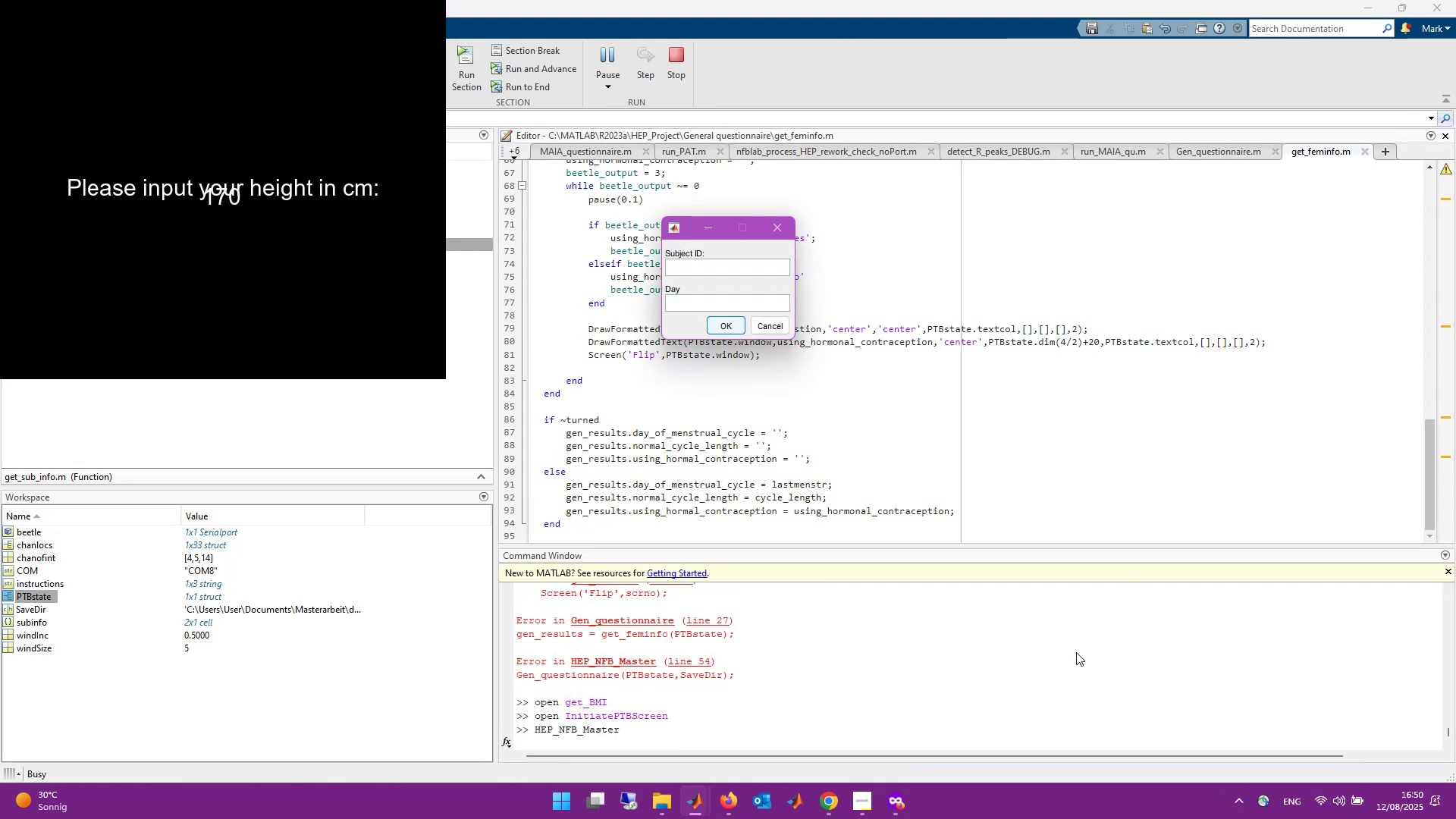 
key(Numpad1)
 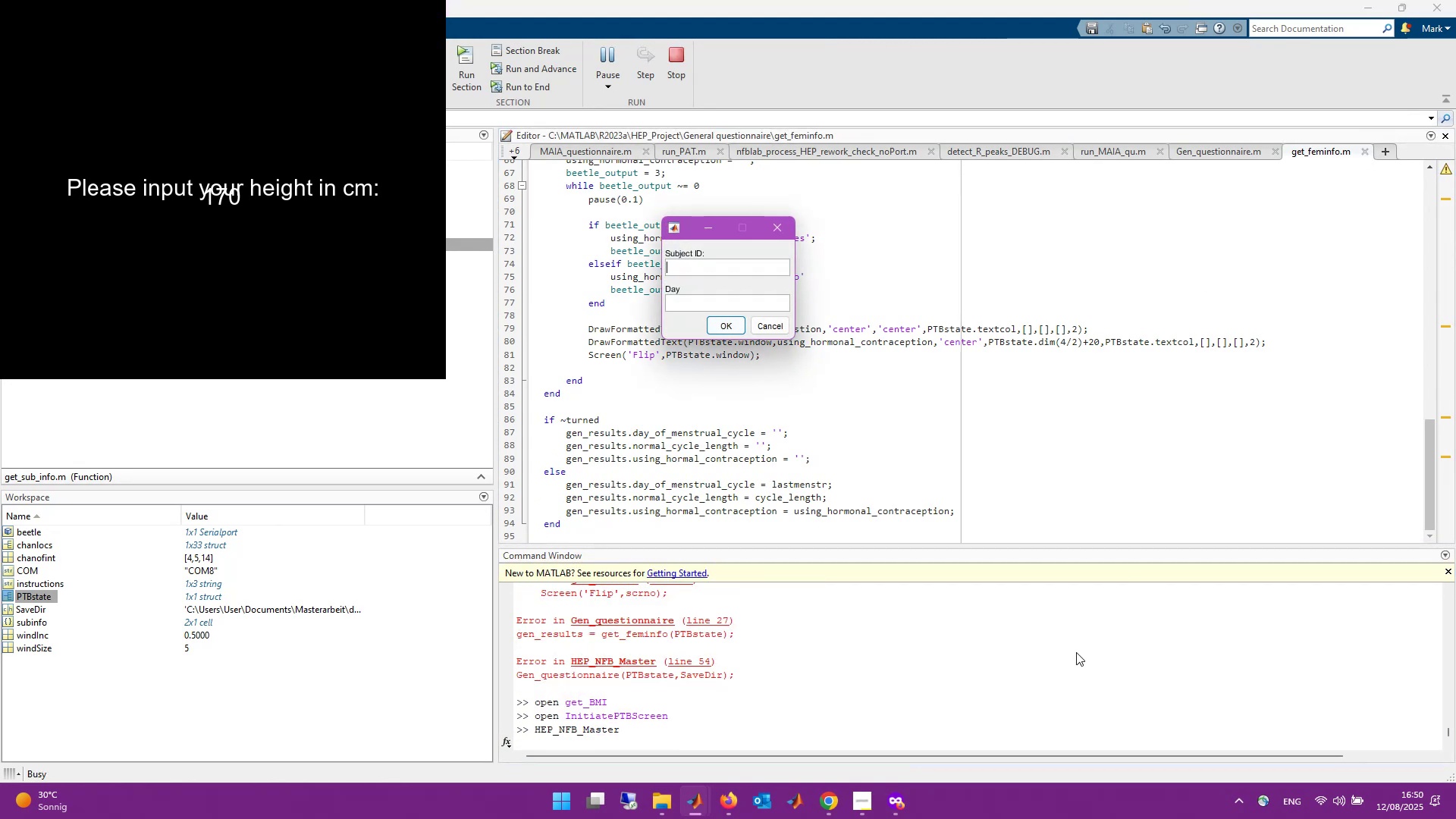 
key(Tab)
 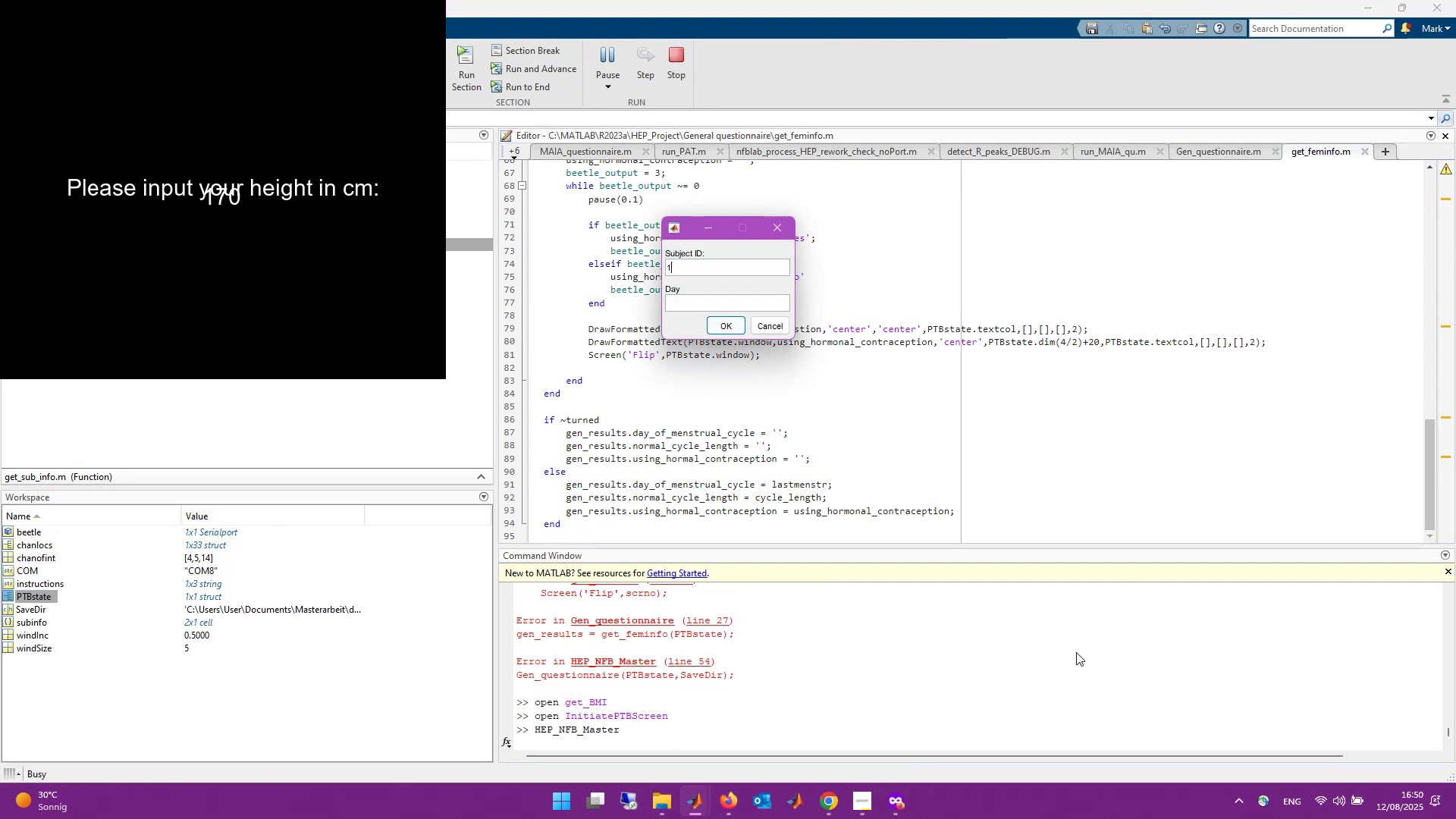 
key(Numpad1)
 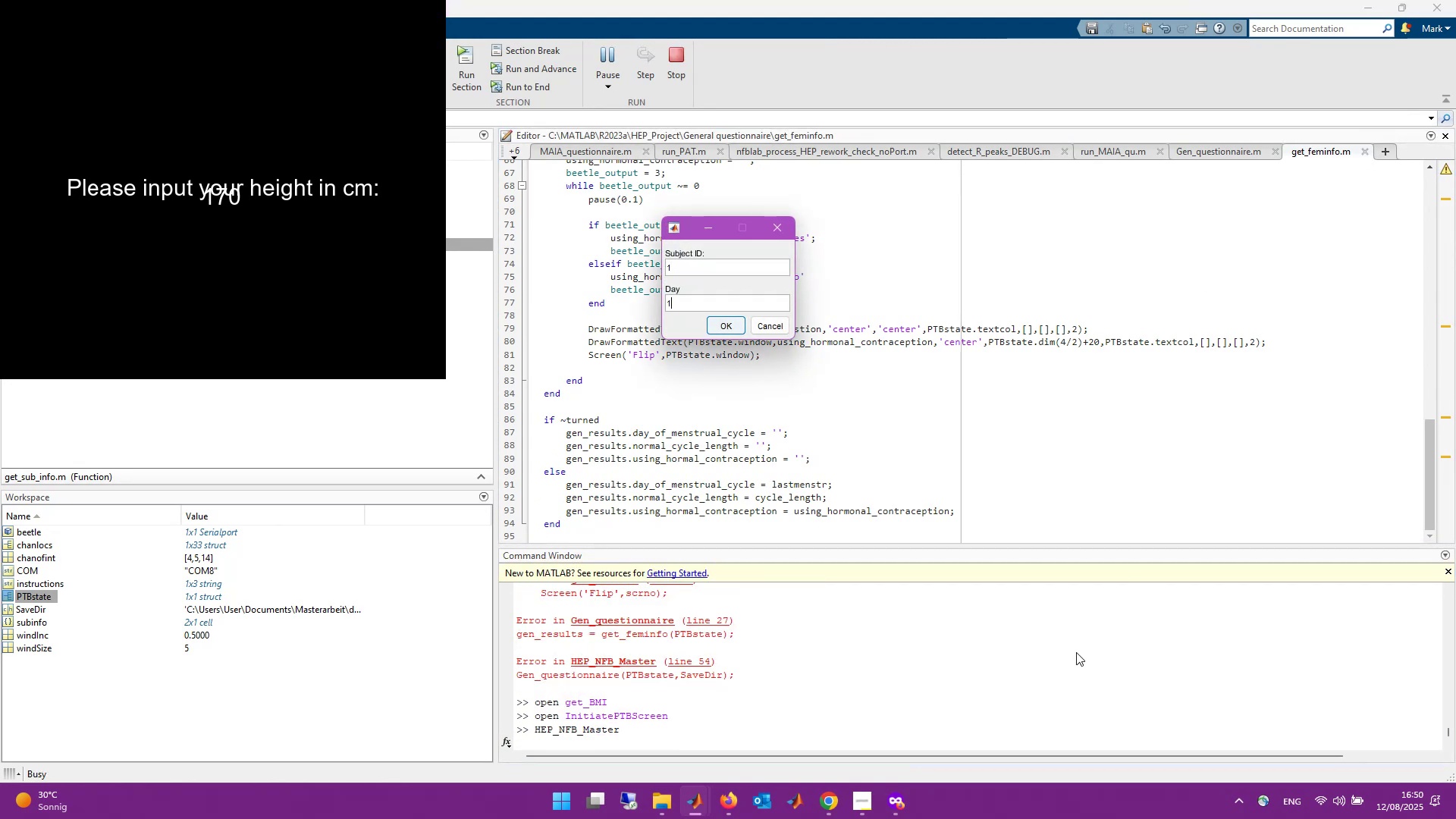 
key(Enter)
 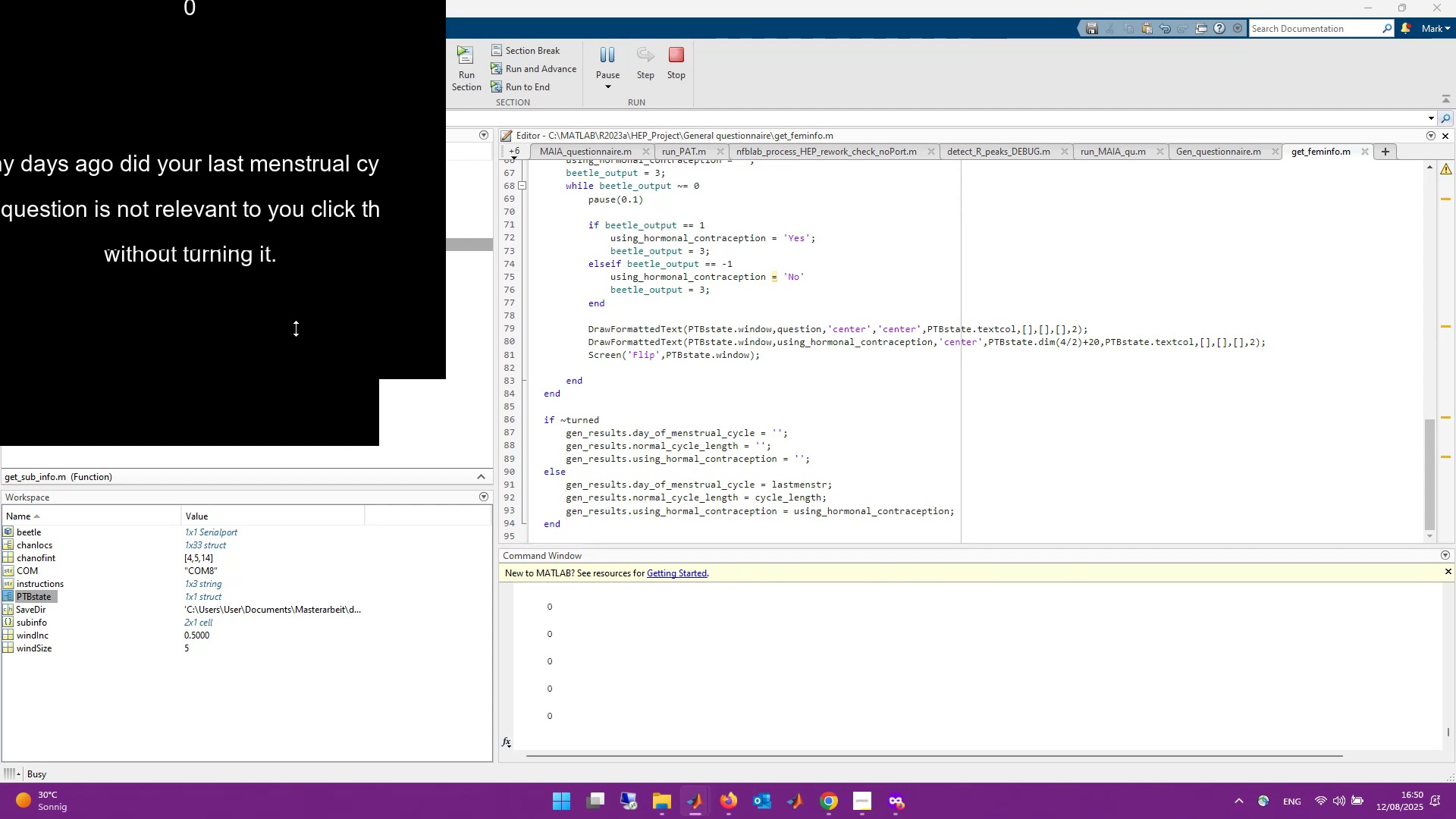 
wait(27.58)
 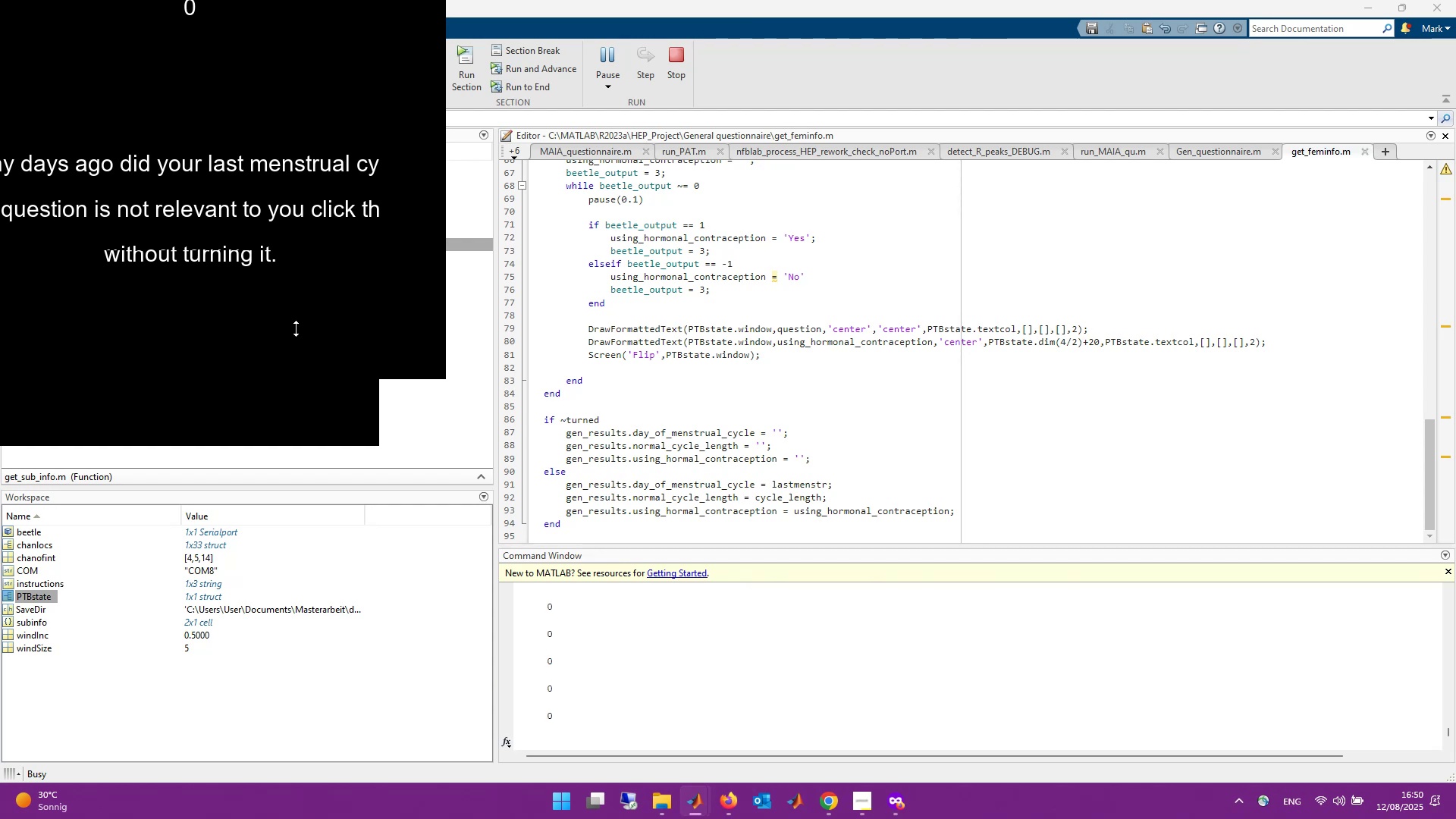 
scroll: coordinate [966, 416], scroll_direction: down, amount: 5.0
 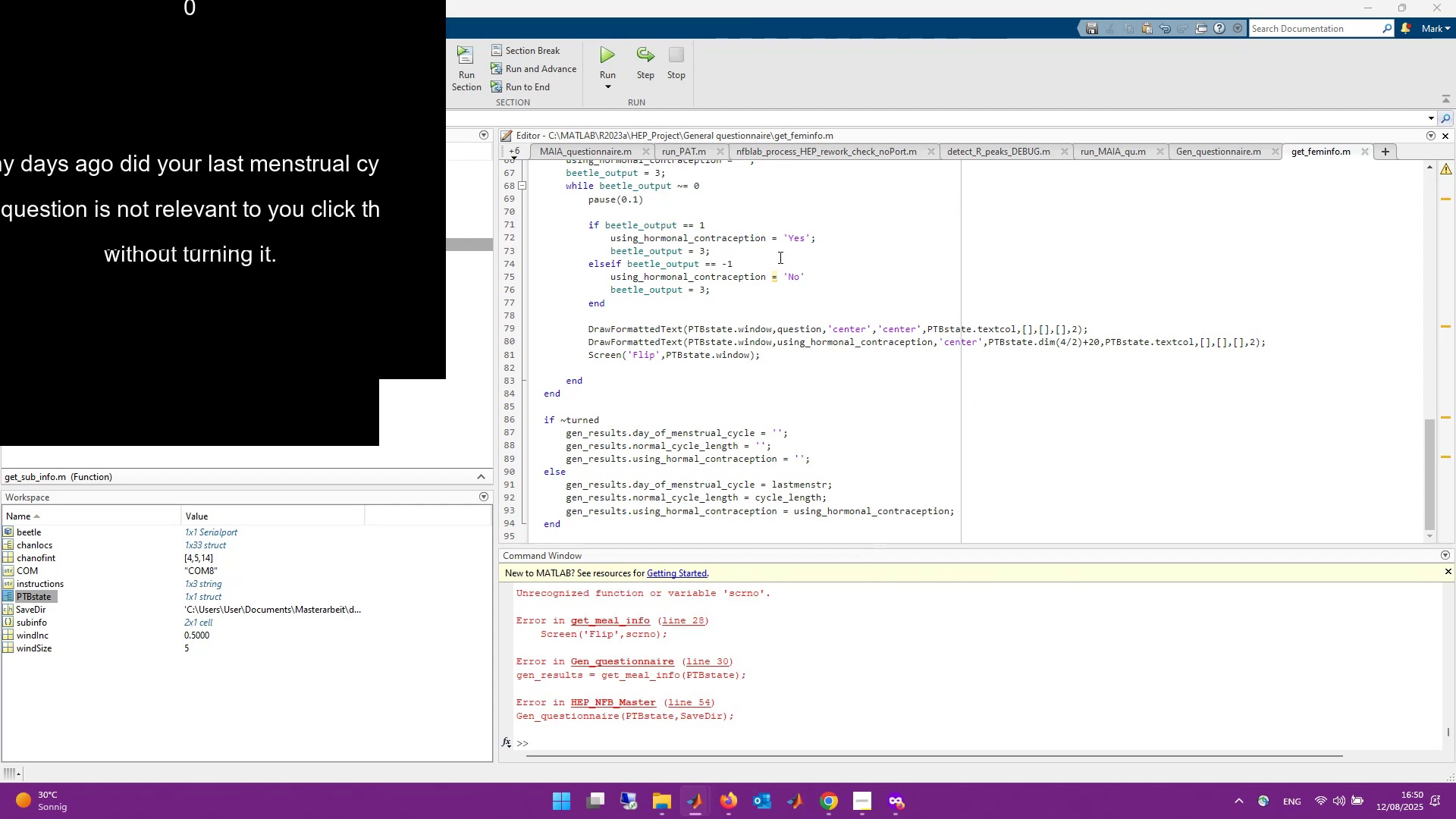 
left_click([902, 739])
 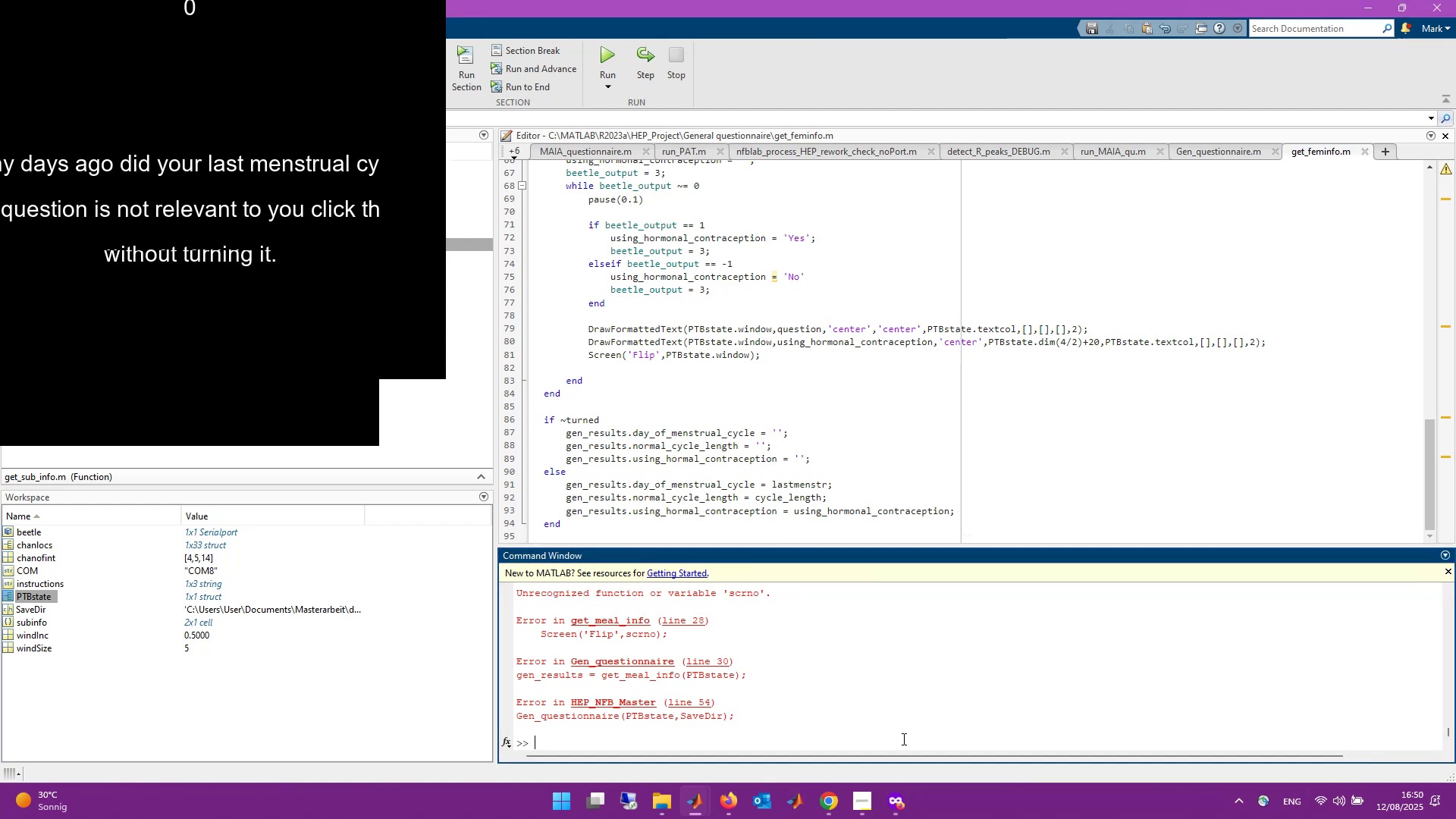 
type(sca)
 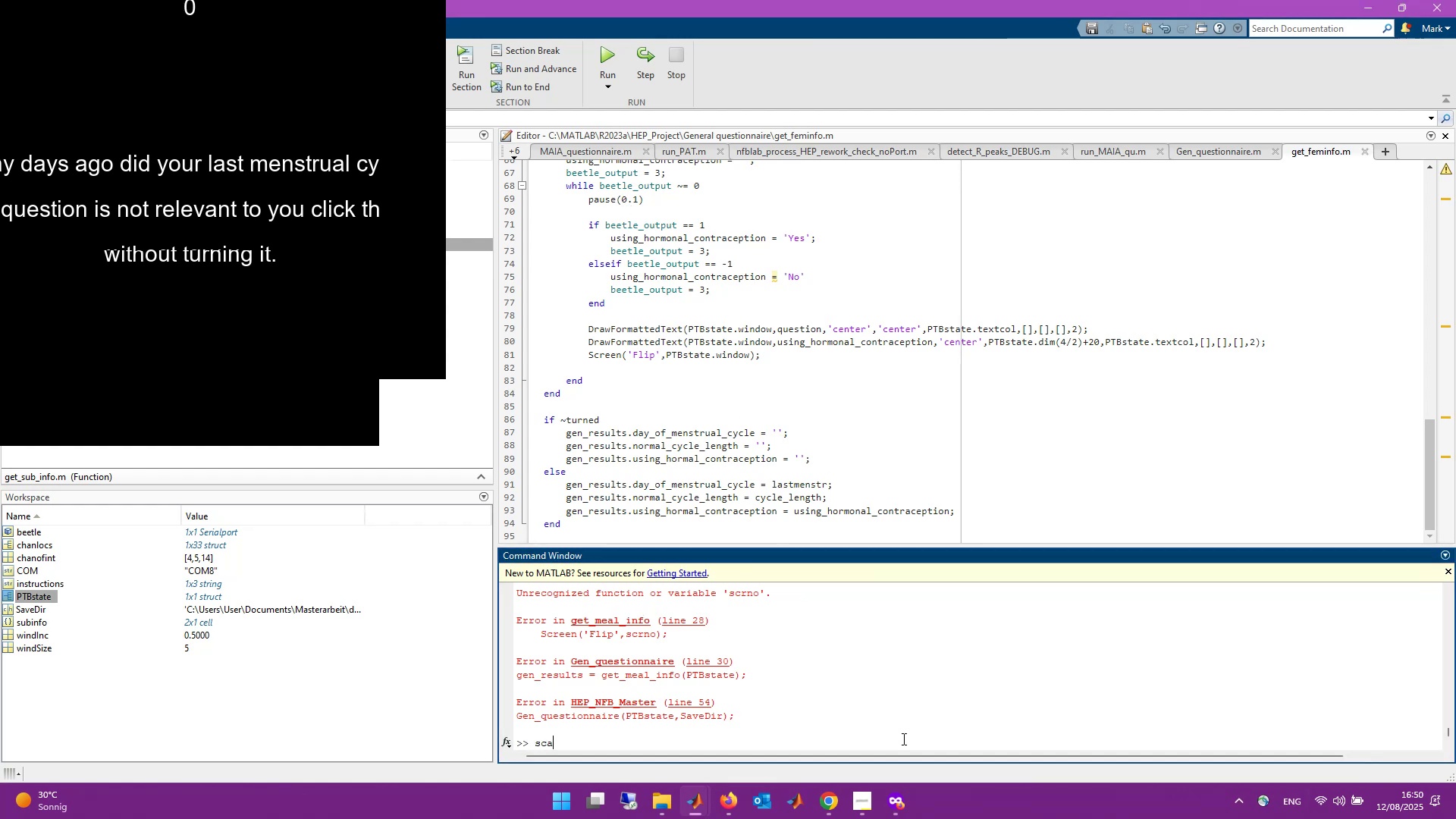 
key(Enter)
 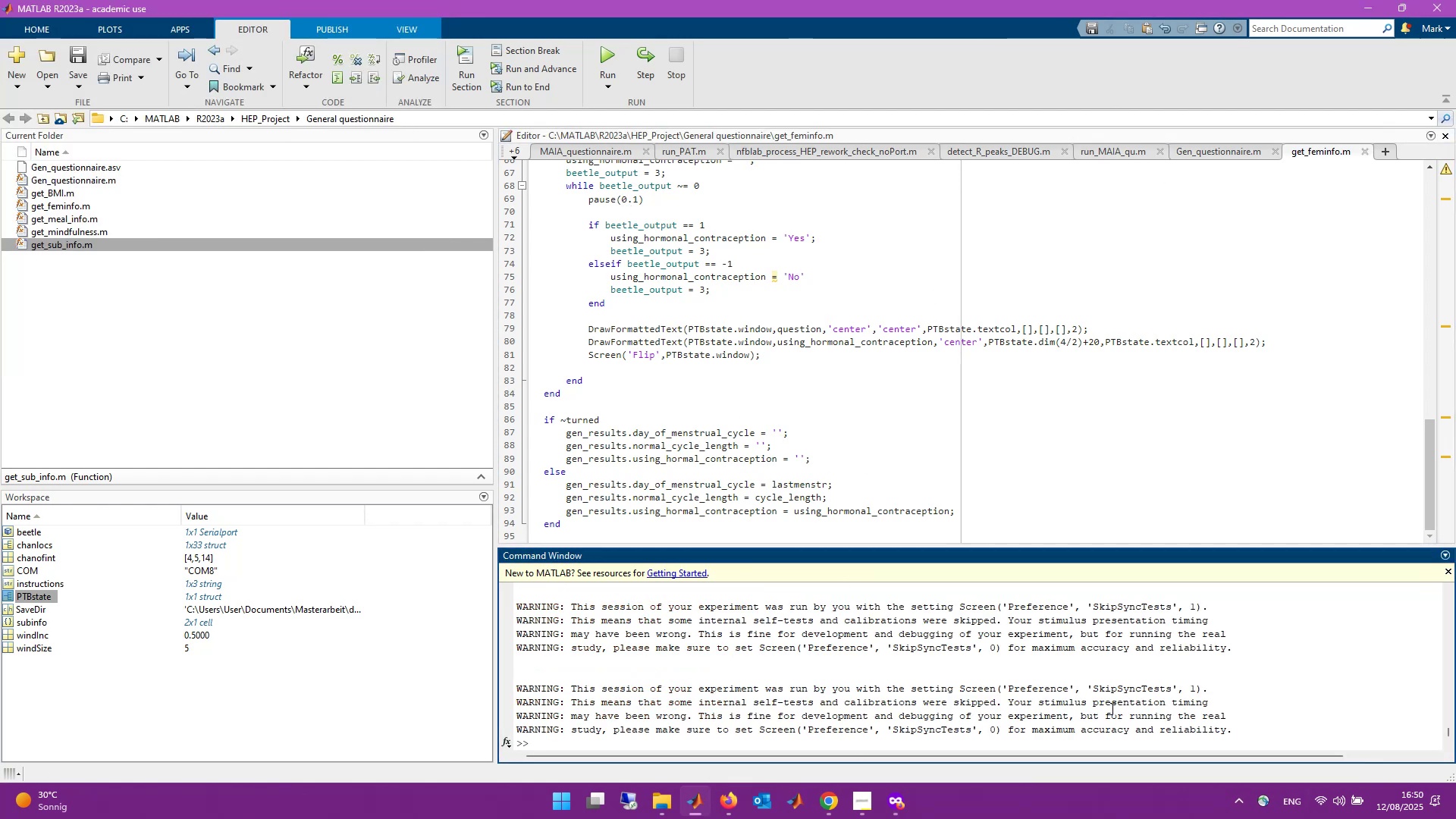 
left_click([1145, 726])
 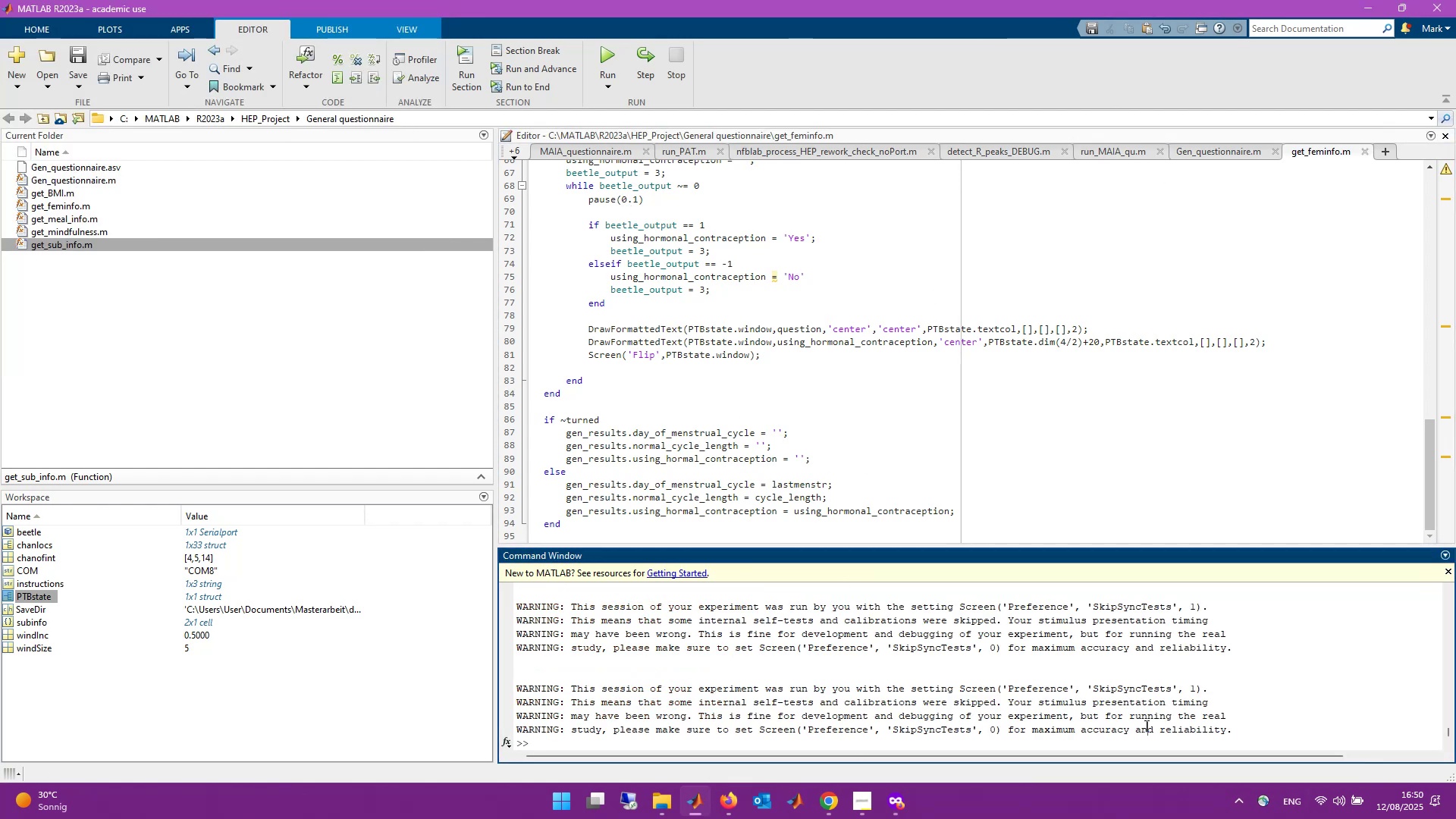 
key(ArrowUp)
 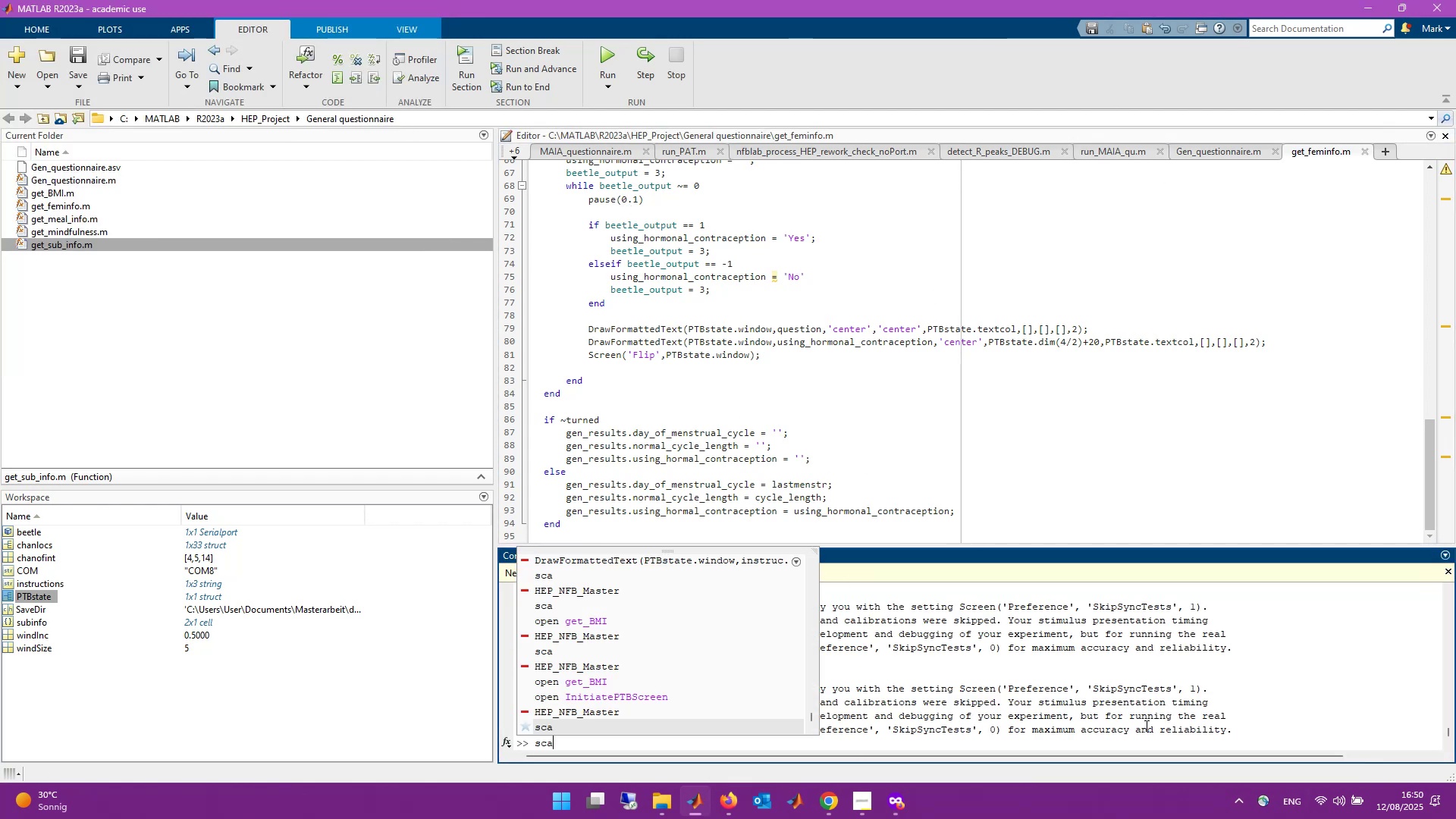 
key(ArrowUp)
 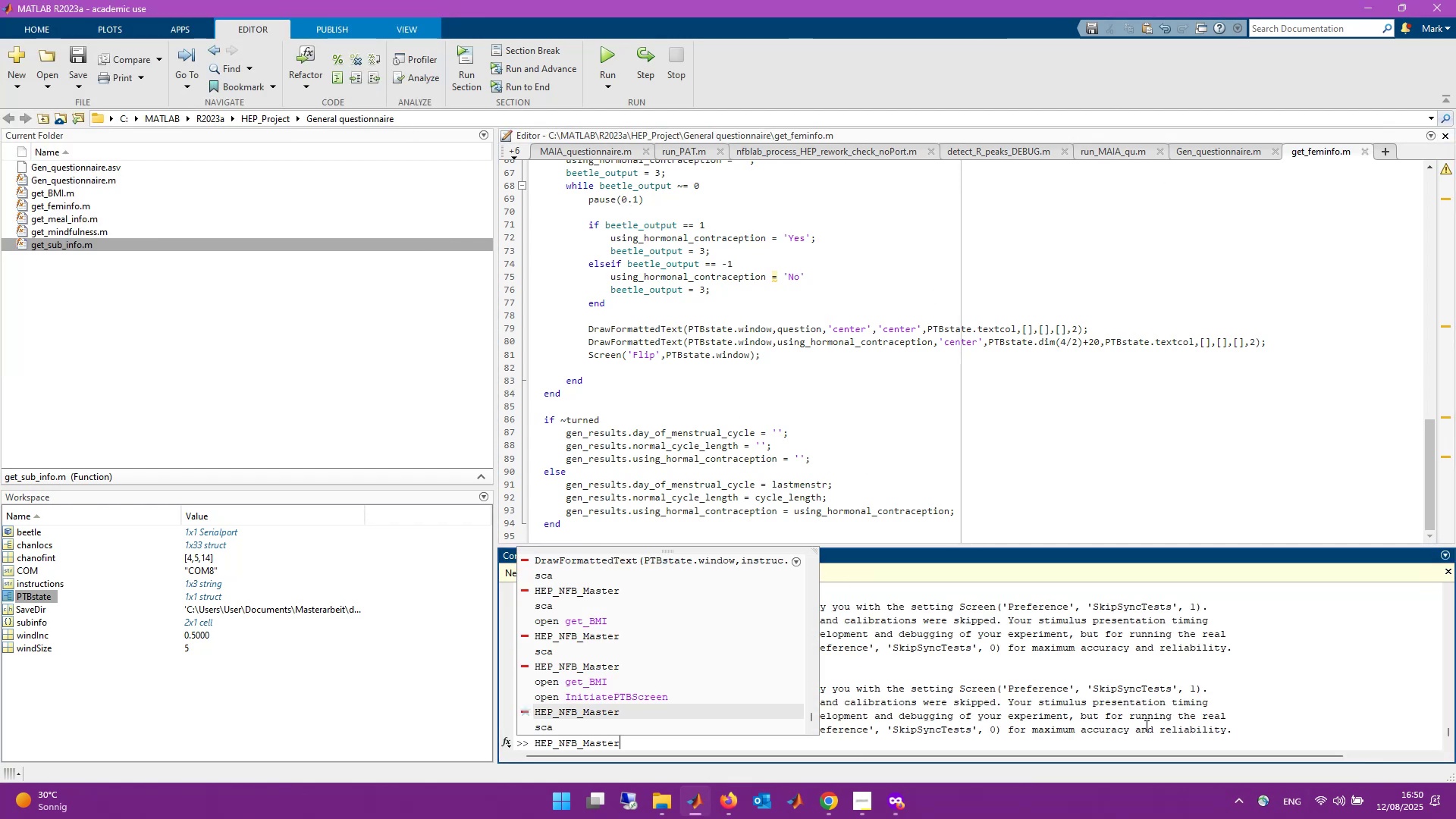 
key(ArrowUp)
 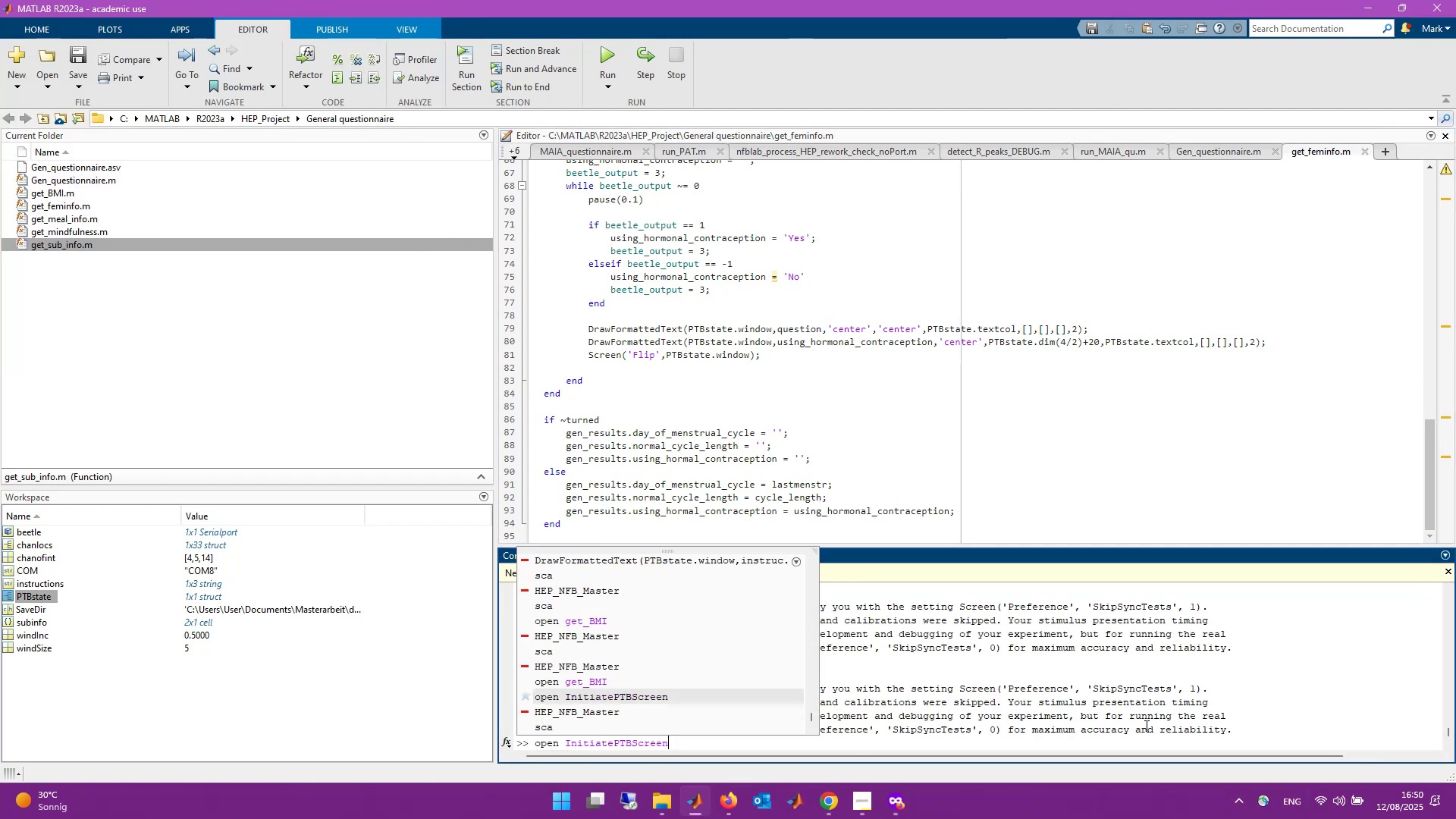 
key(Enter)
 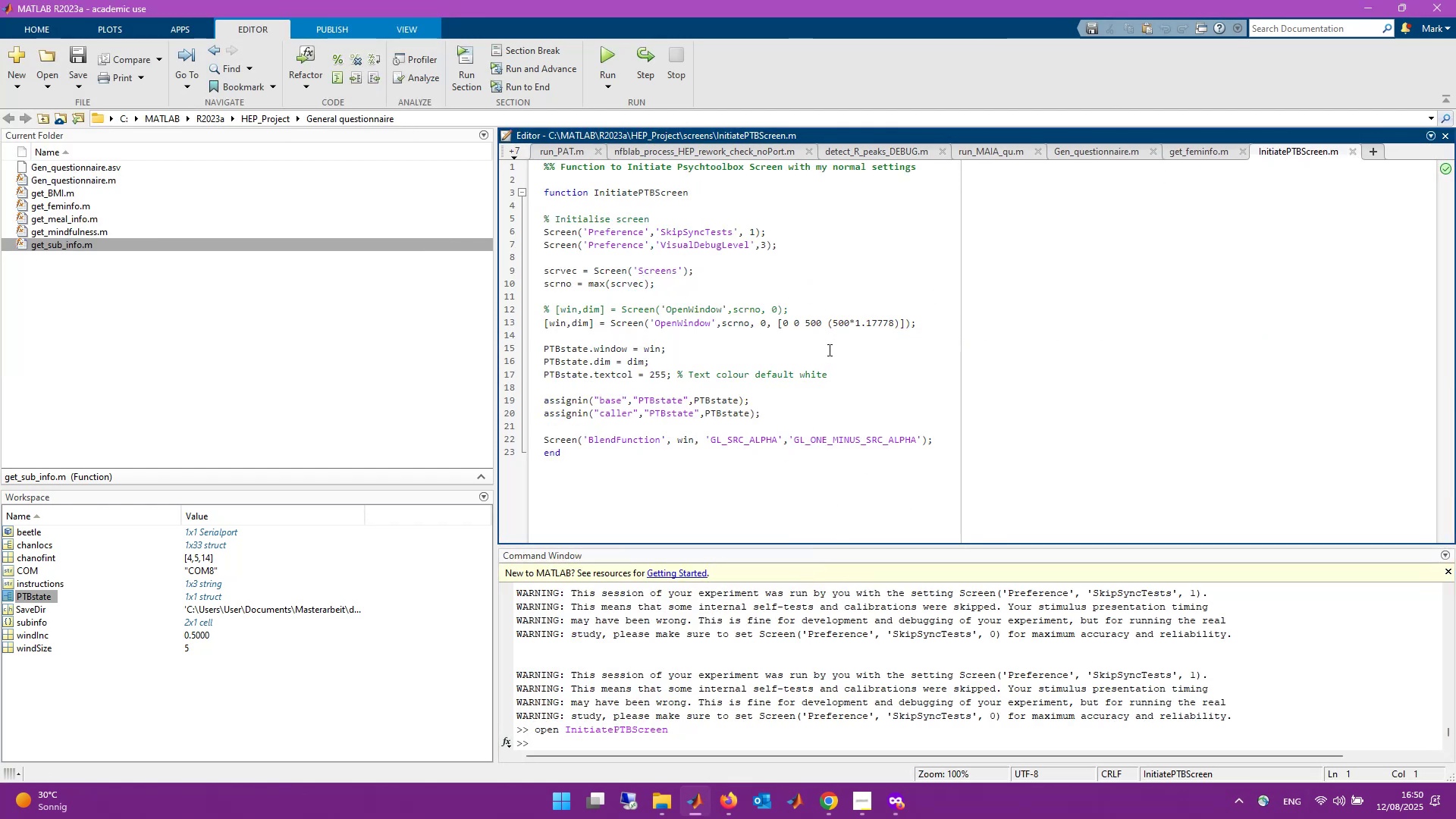 
left_click_drag(start_coordinate=[827, 325], to_coordinate=[900, 325])
 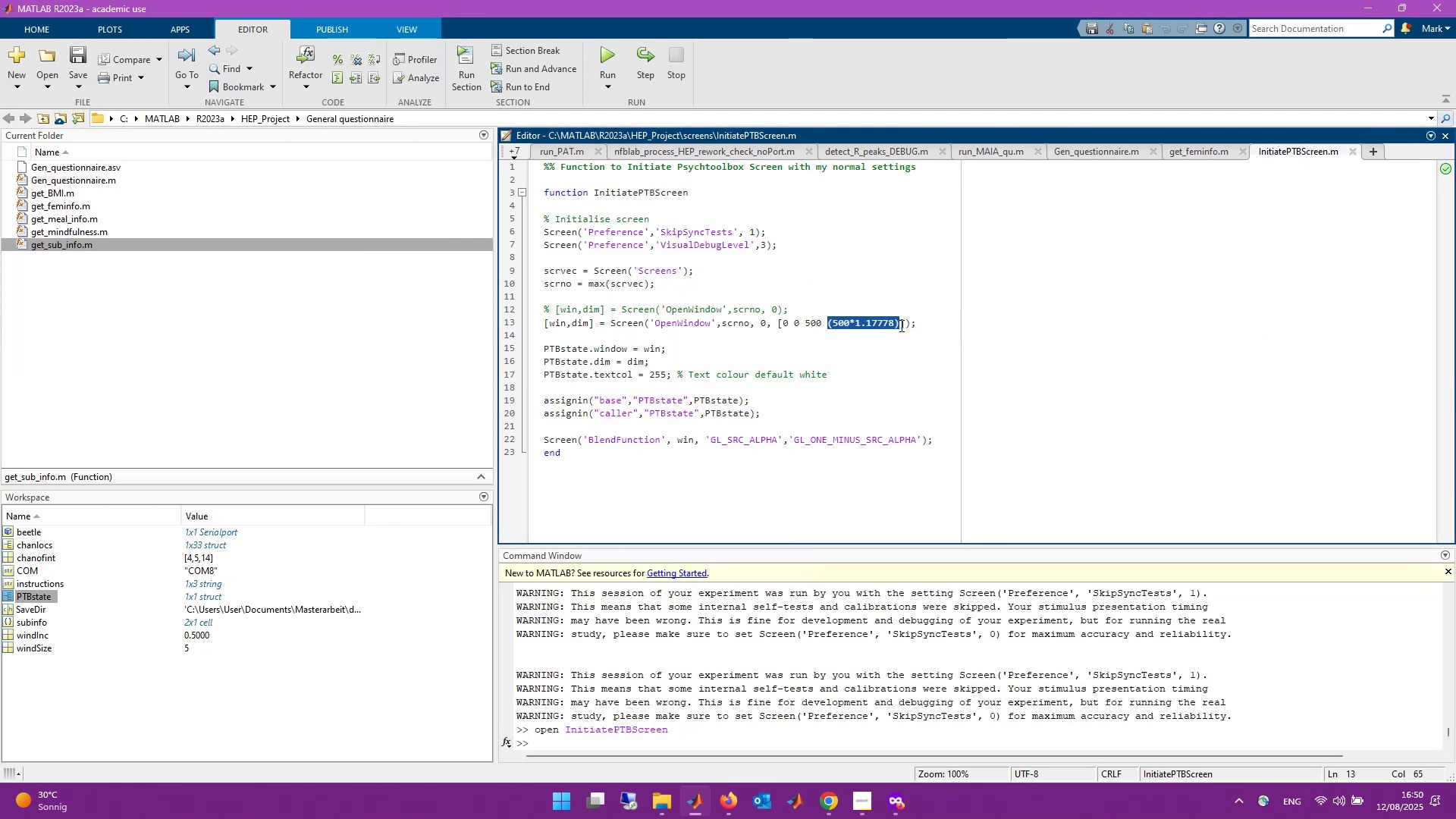 
key(Control+X)
 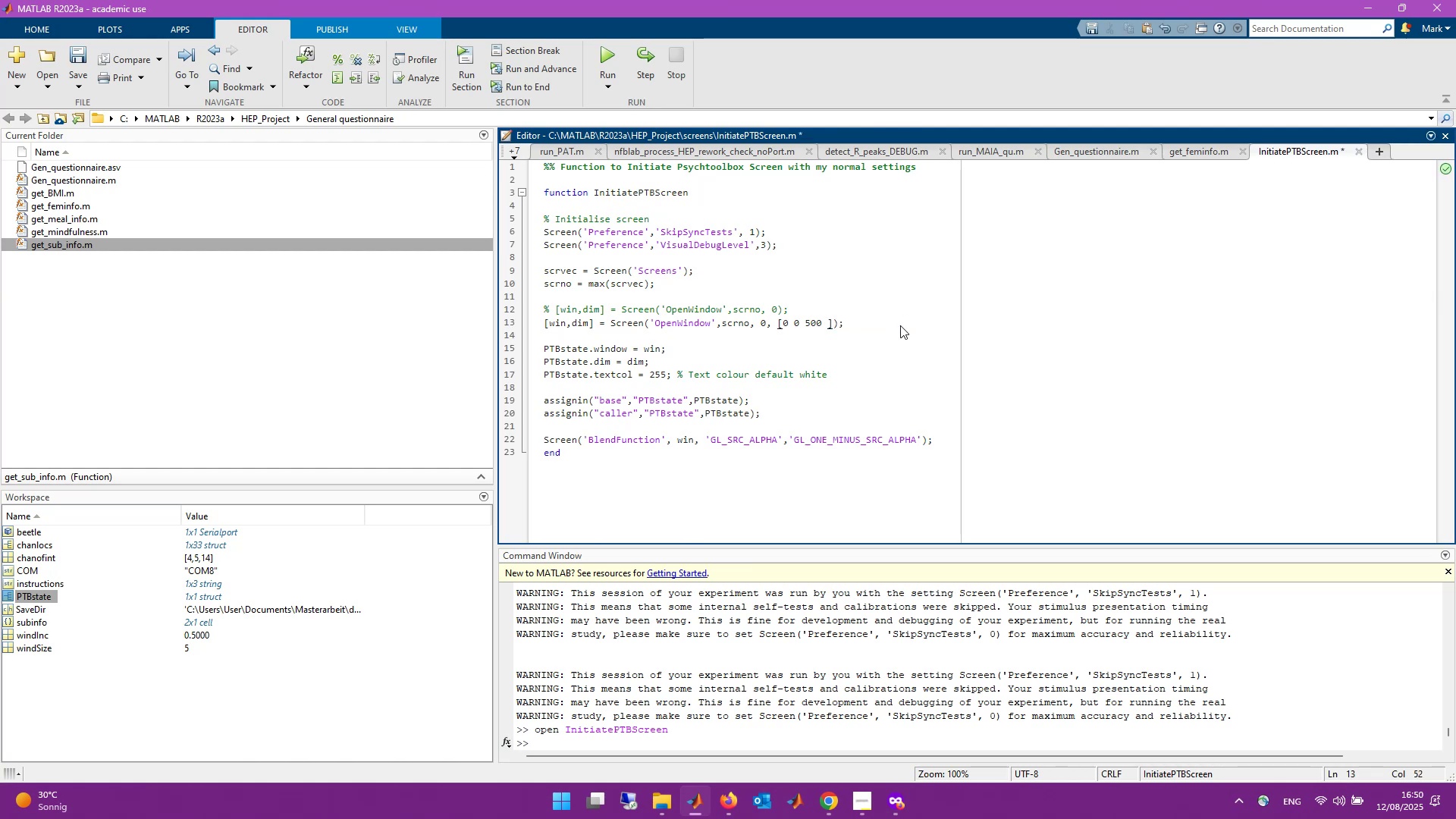 
key(Backspace)
 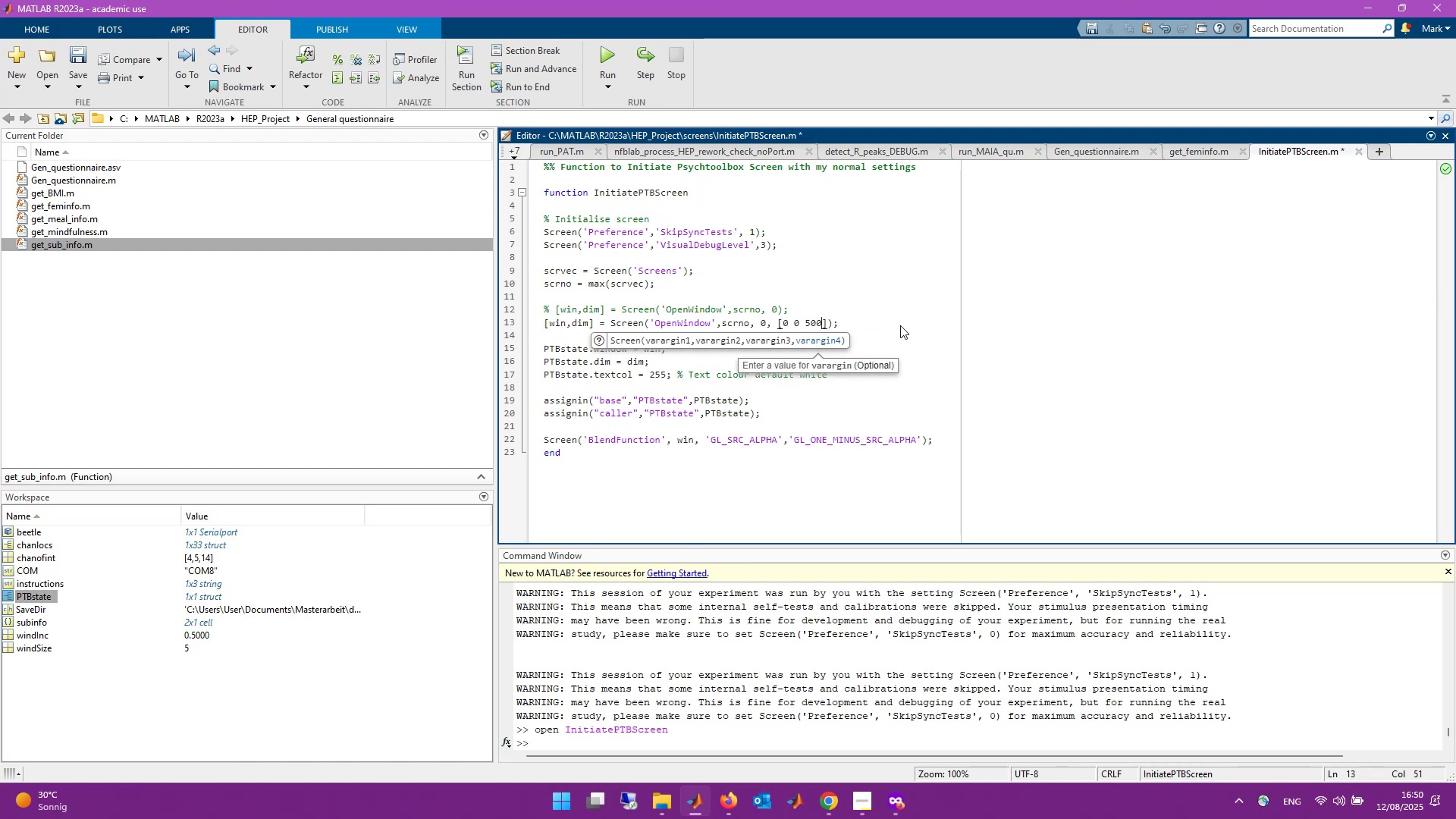 
key(ArrowLeft)
 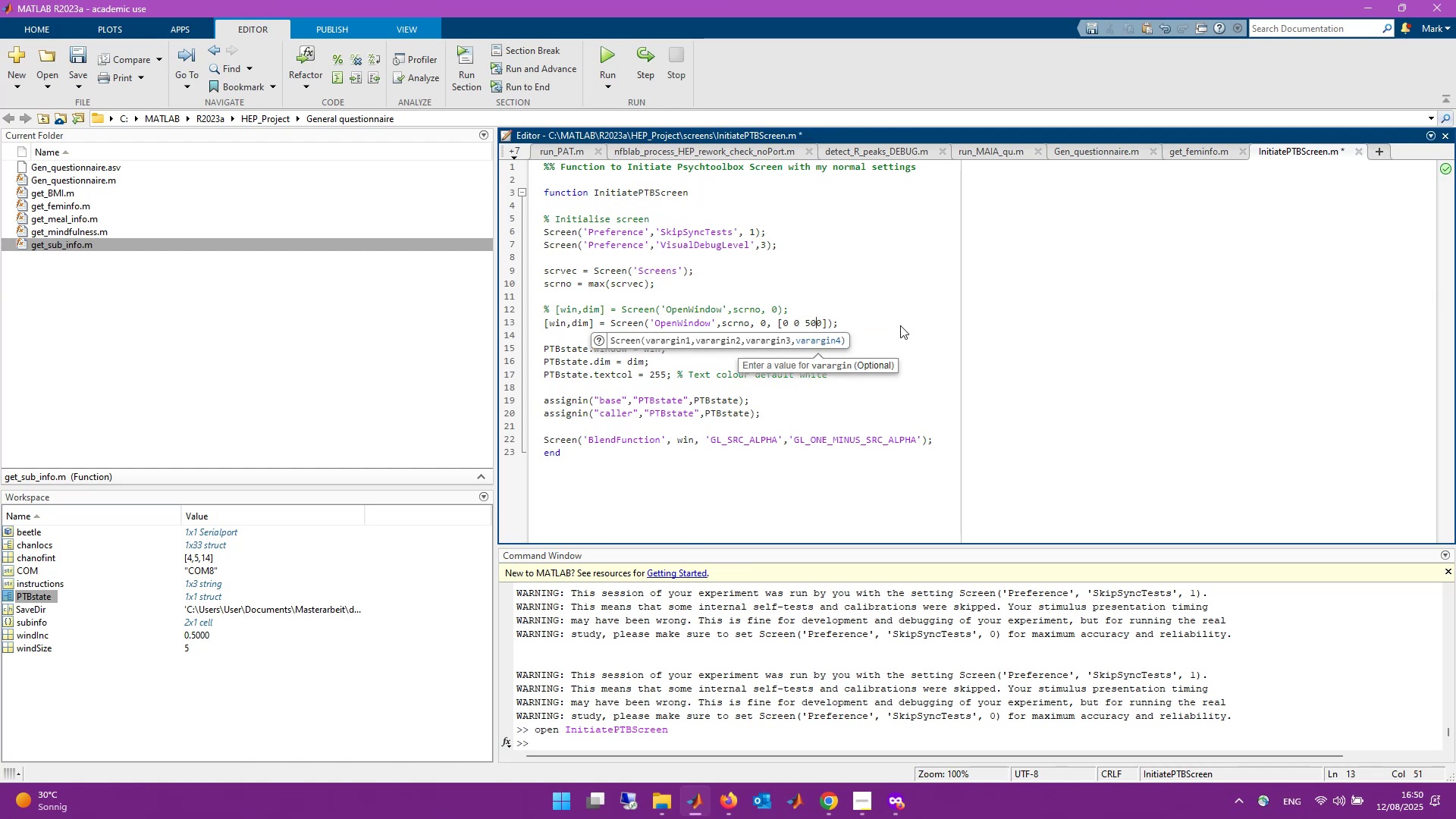 
key(ArrowLeft)
 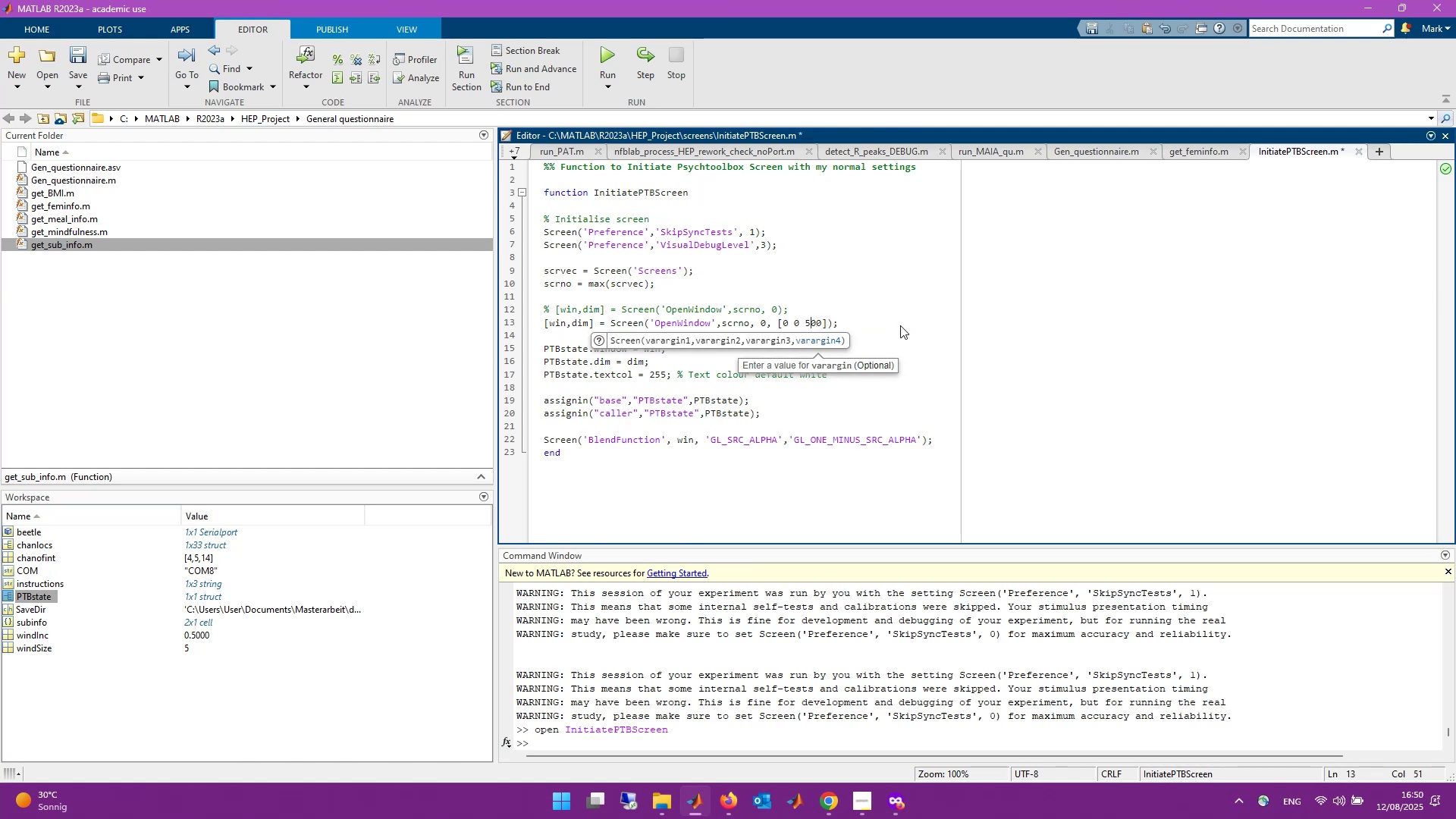 
key(ArrowLeft)
 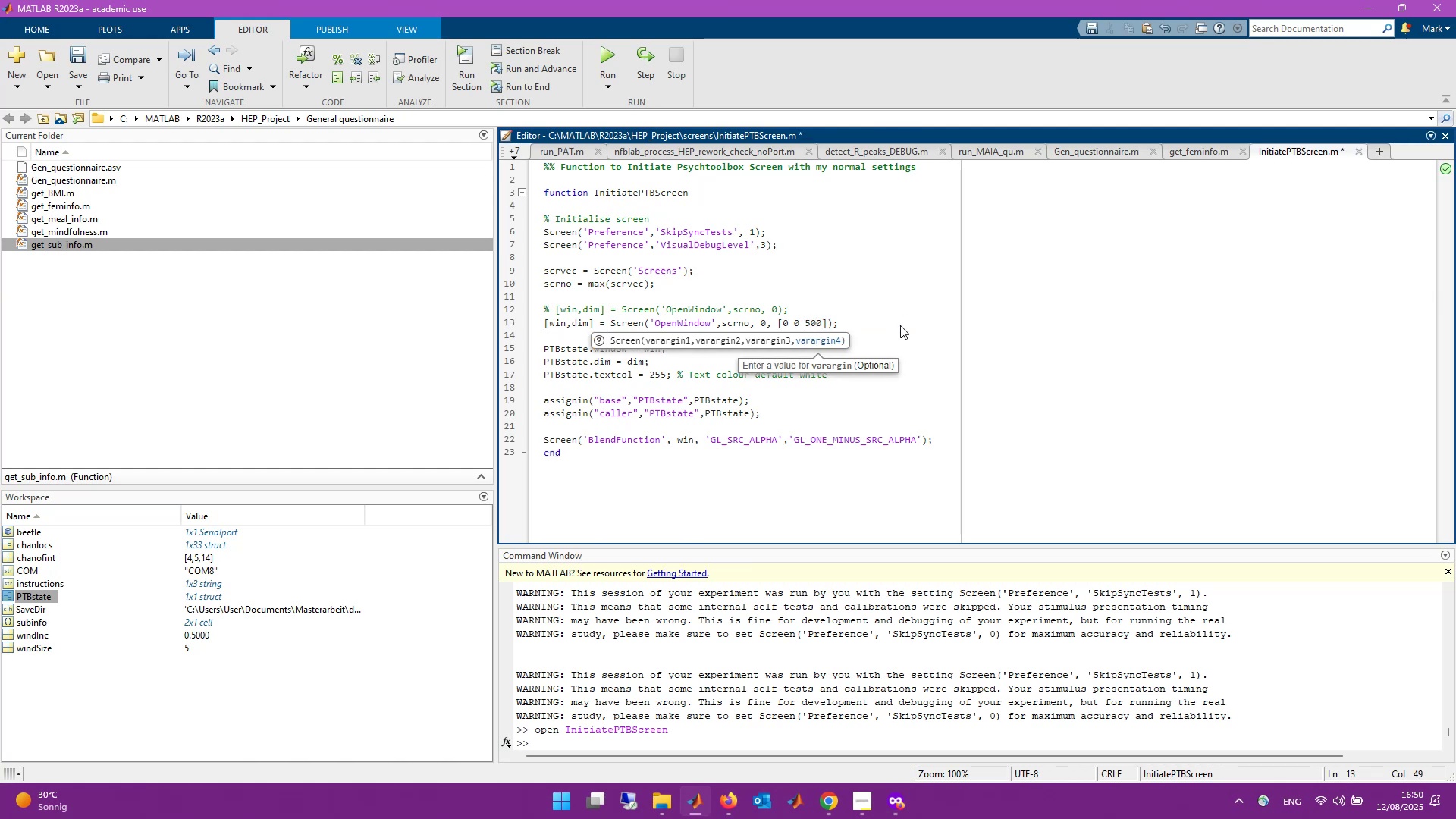 
key(Control+V)
 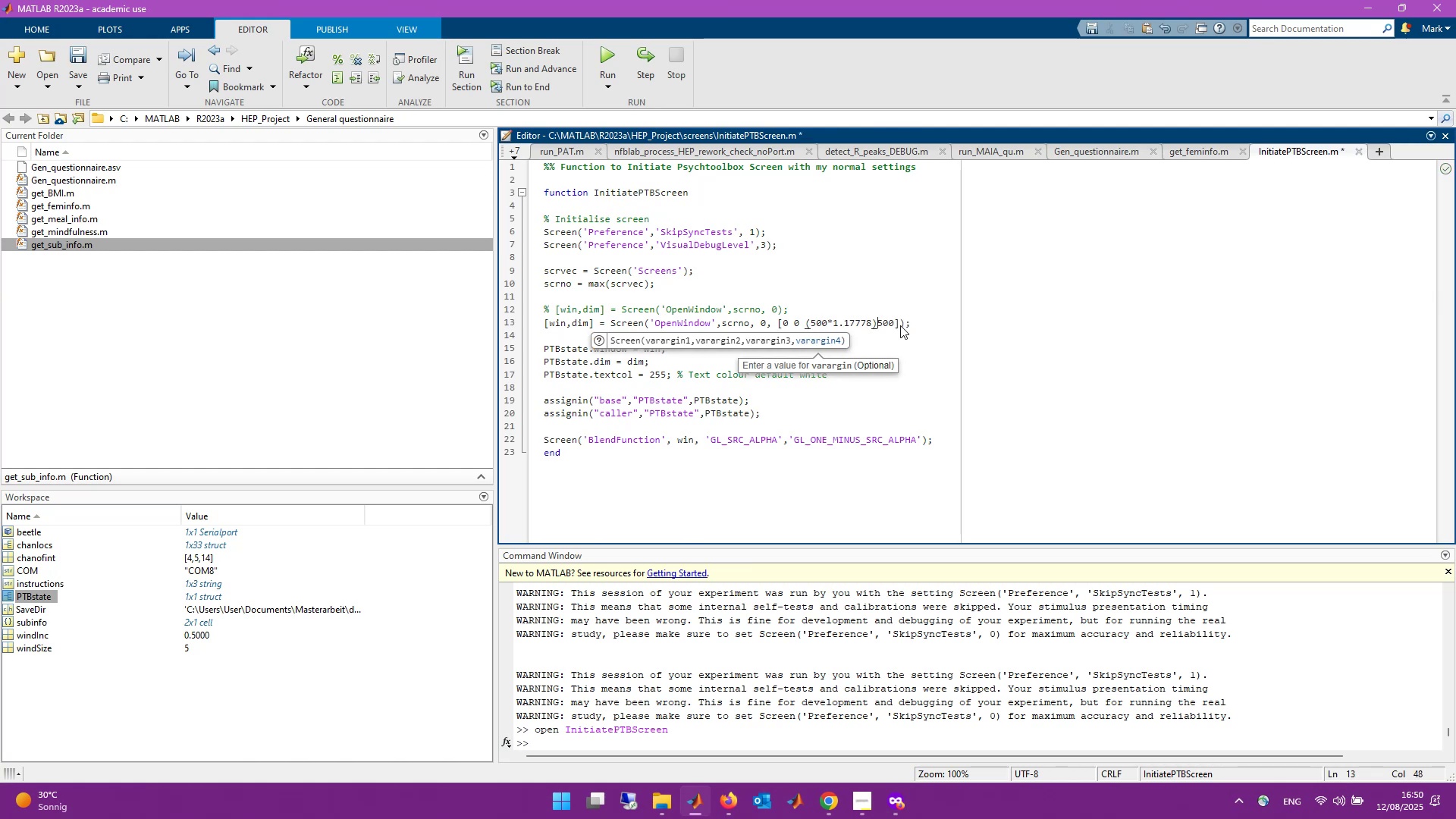 
key(Space)
 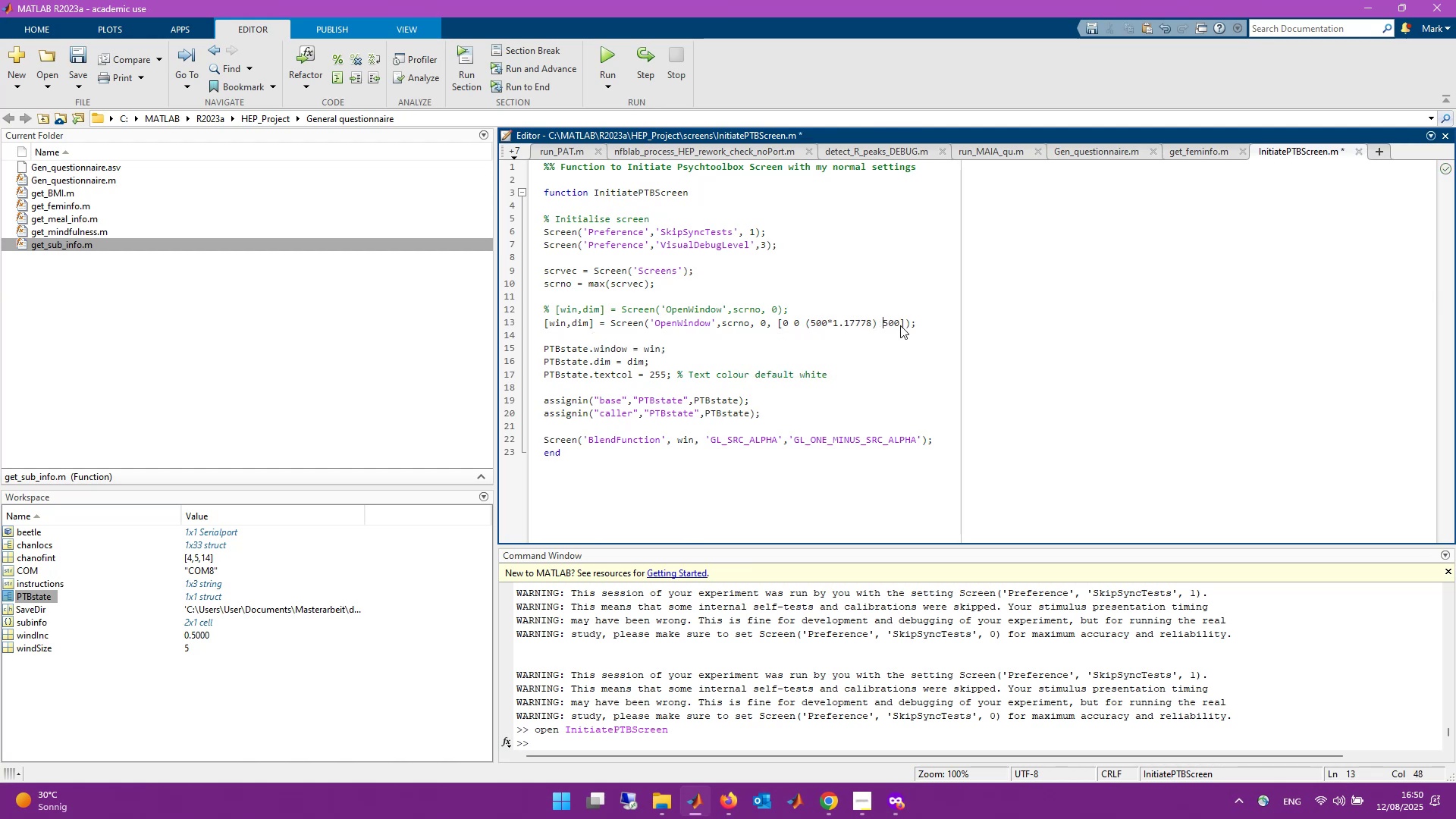 
key(Control+S)
 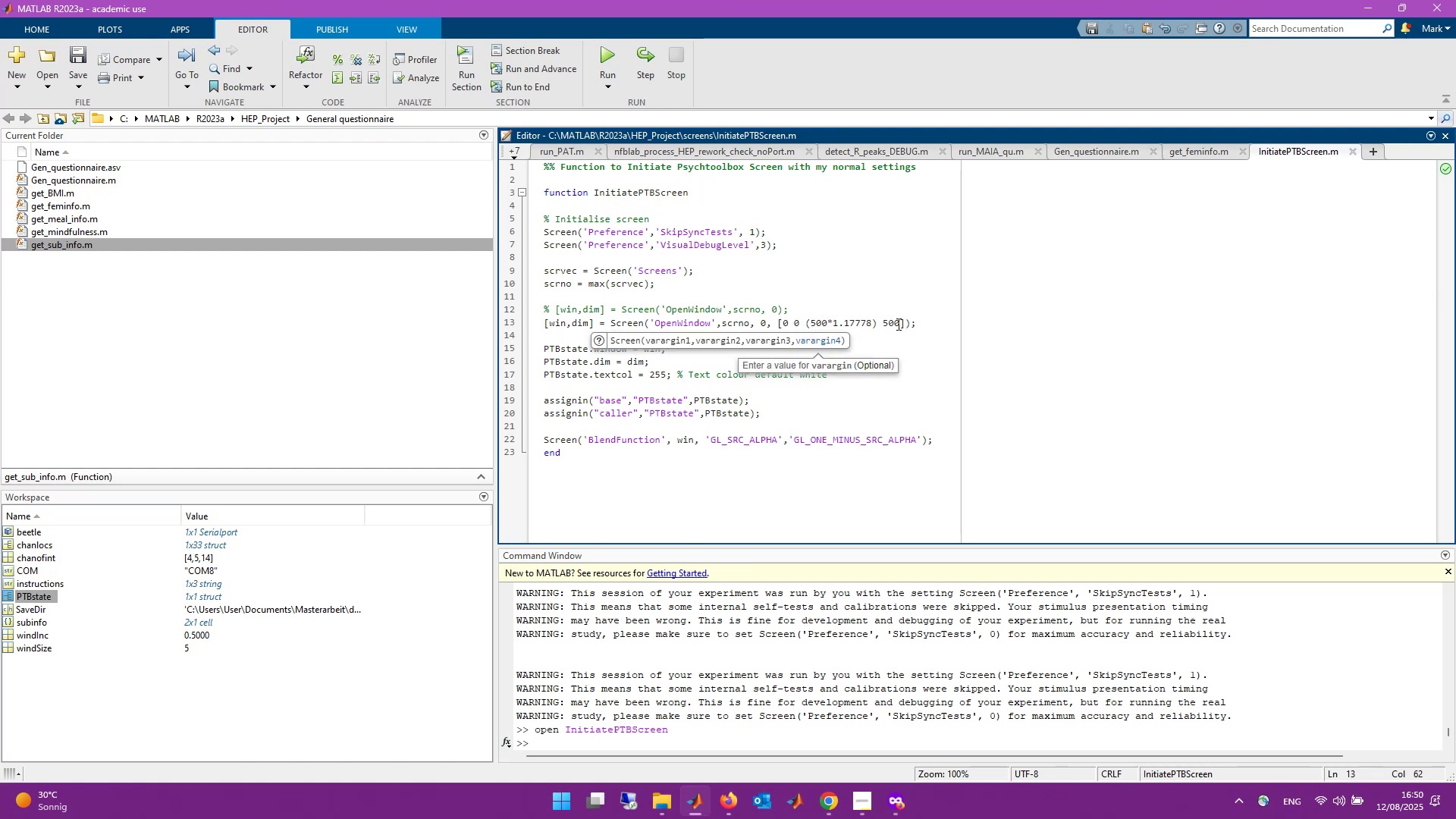 
wait(9.06)
 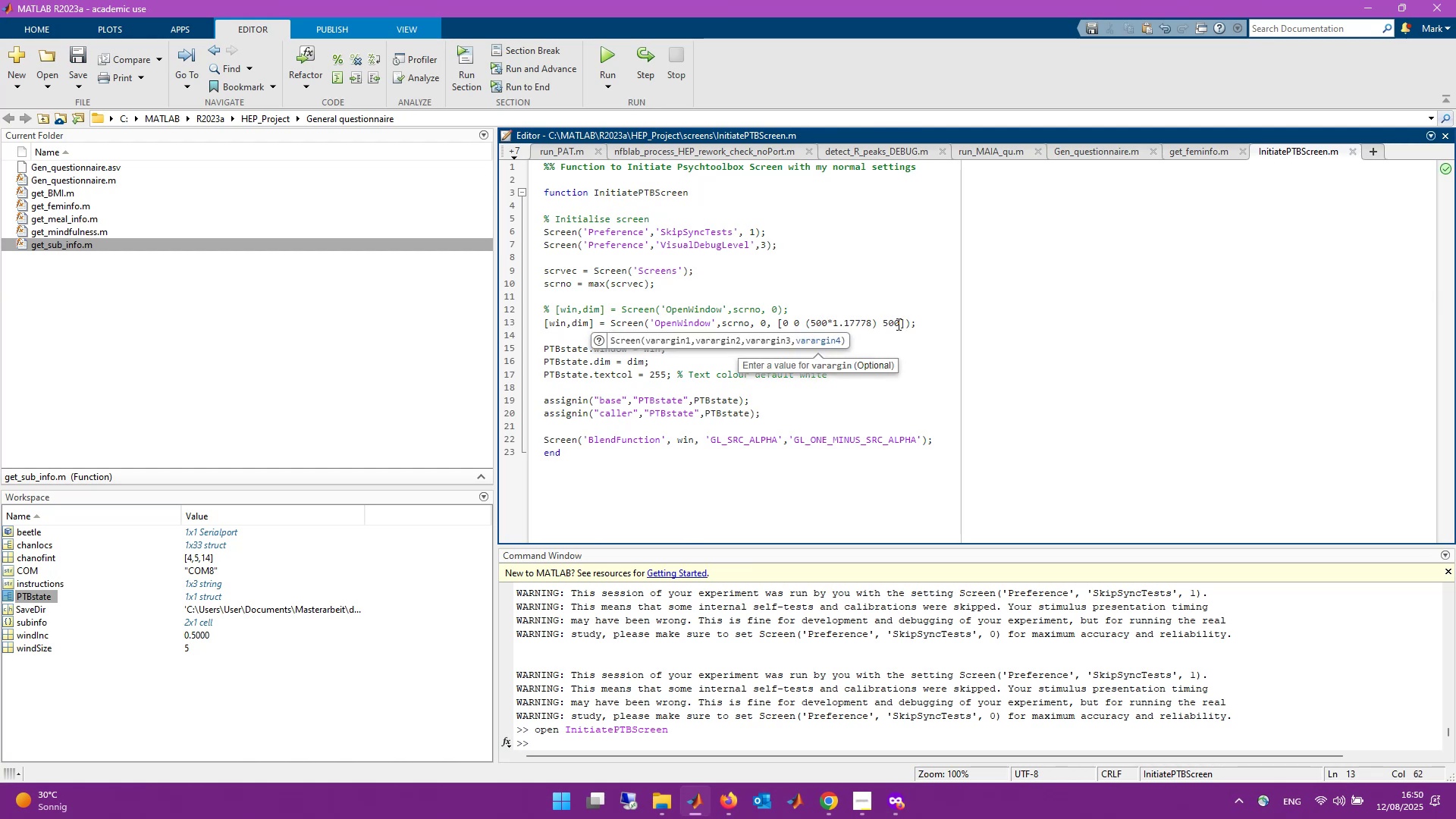 
left_click([1354, 152])
 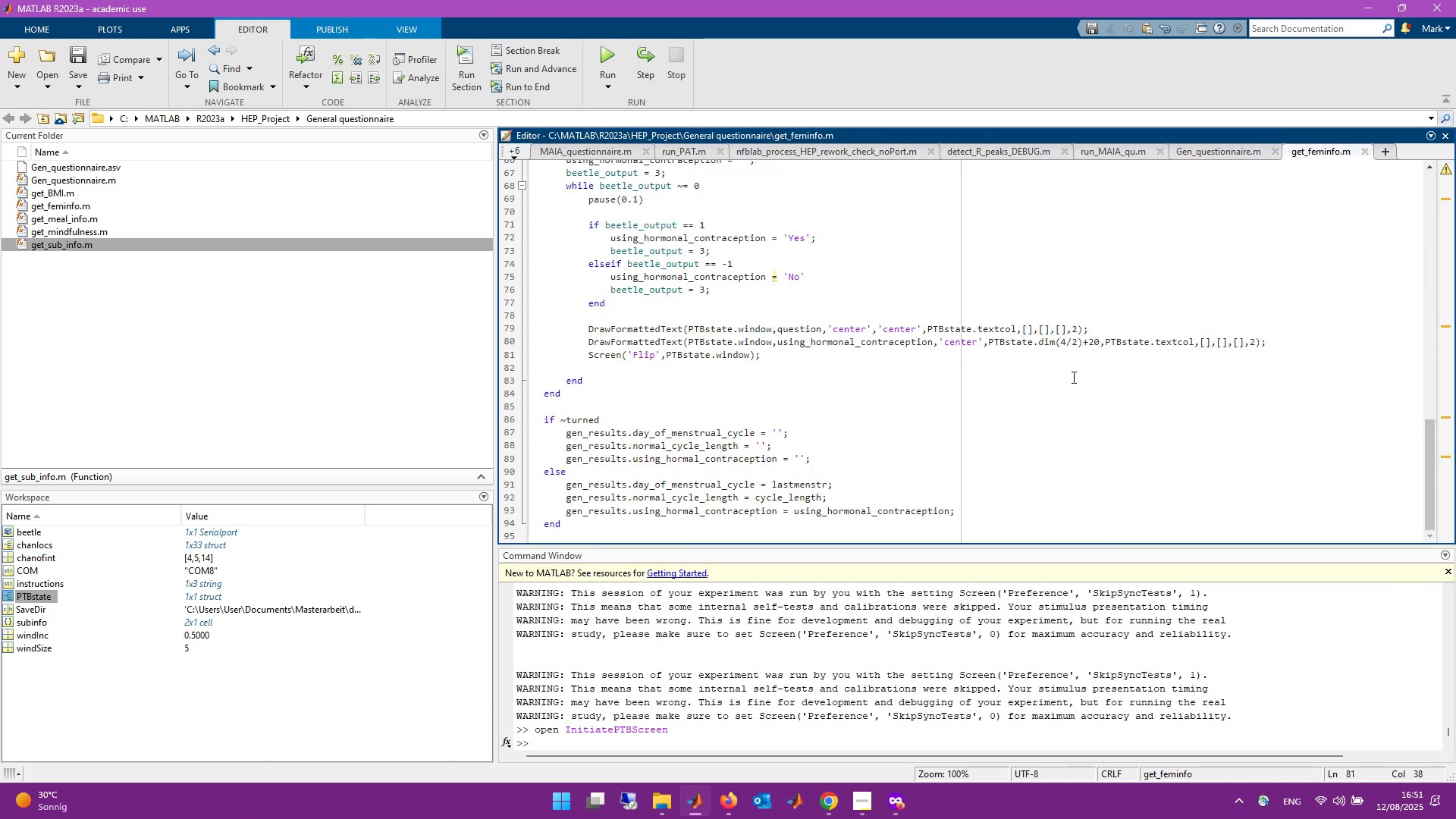 
scroll: coordinate [1051, 415], scroll_direction: down, amount: 5.0
 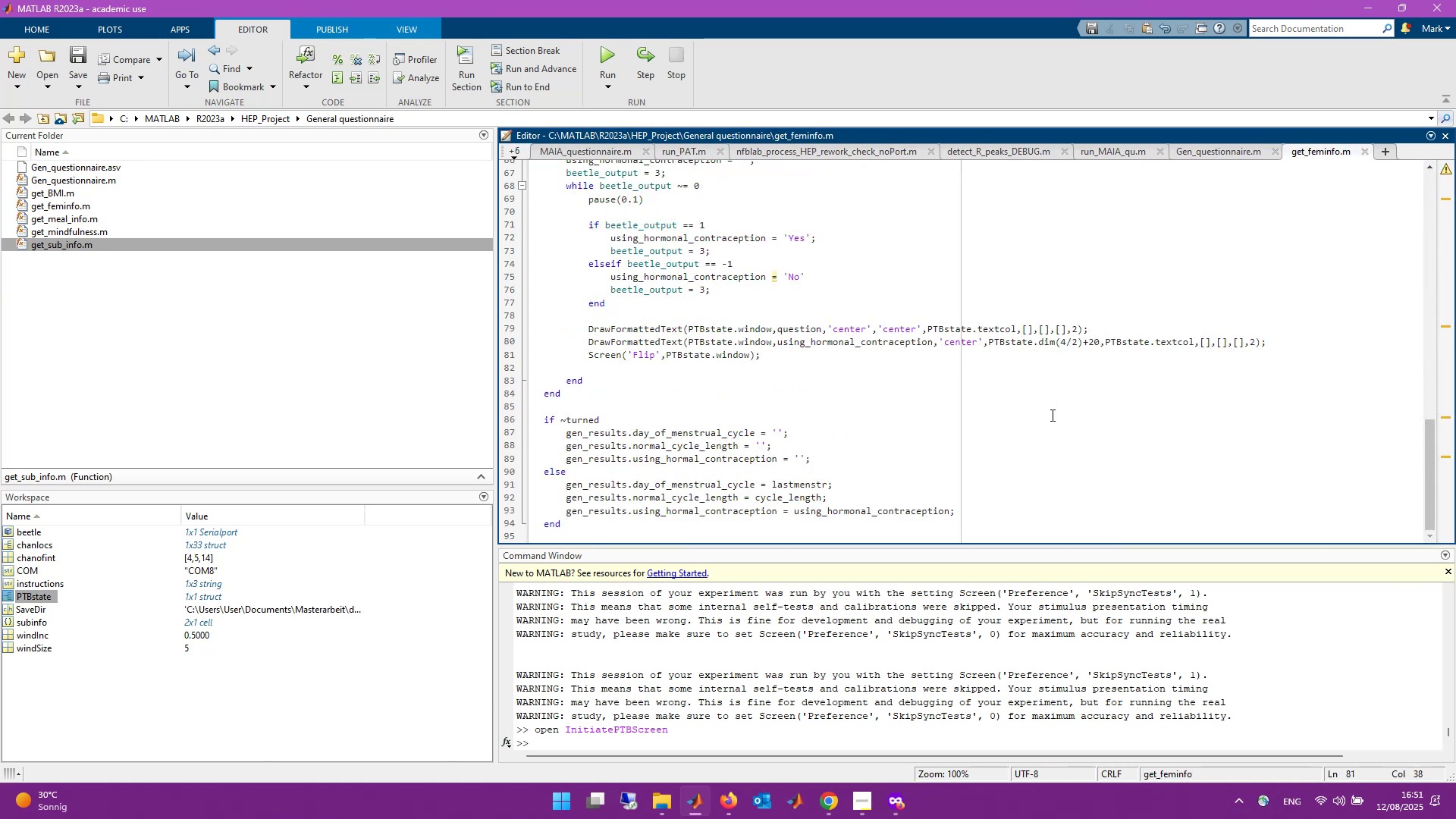 
scroll: coordinate [1051, 415], scroll_direction: up, amount: 17.0
 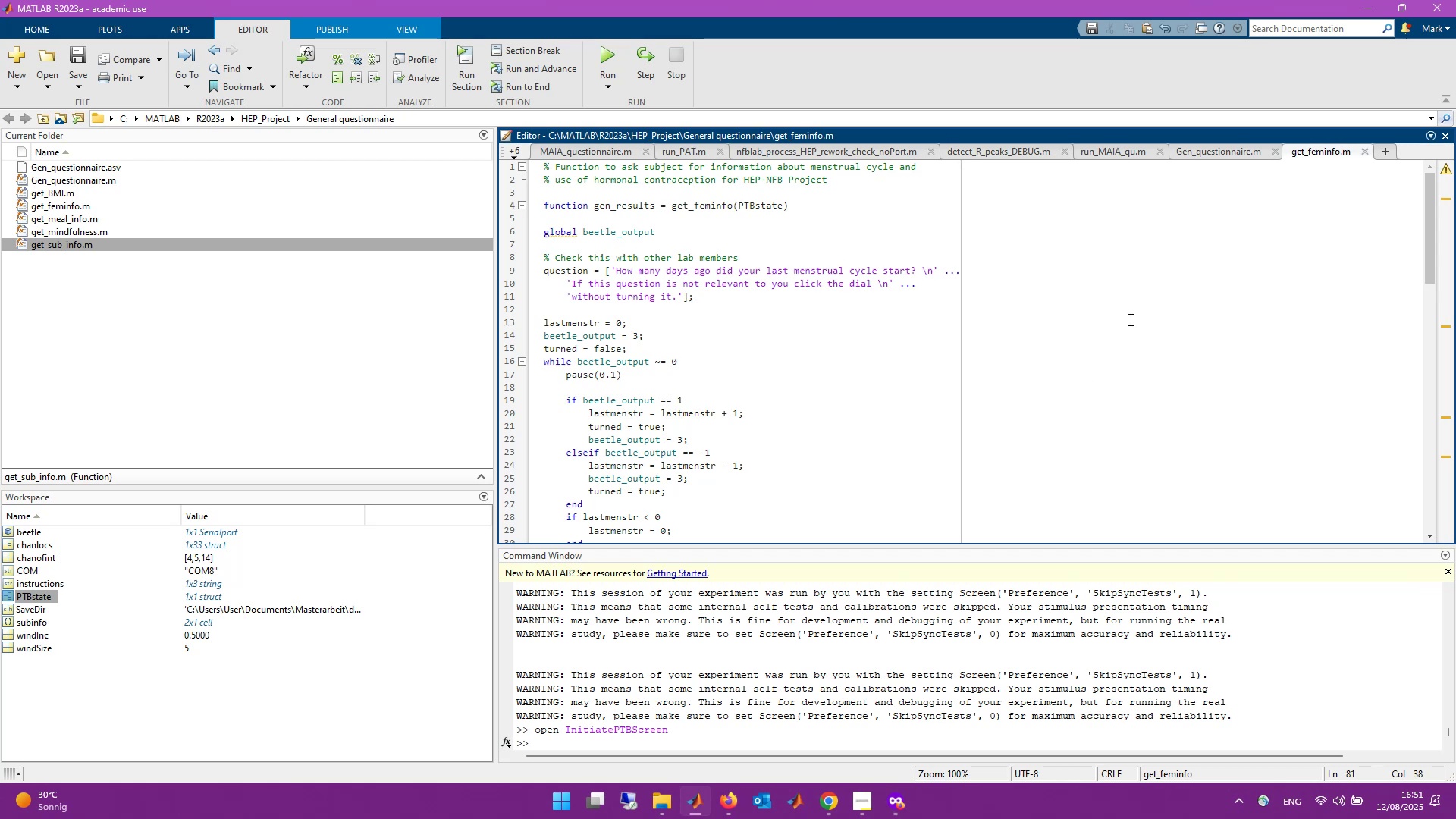 
wait(5.95)
 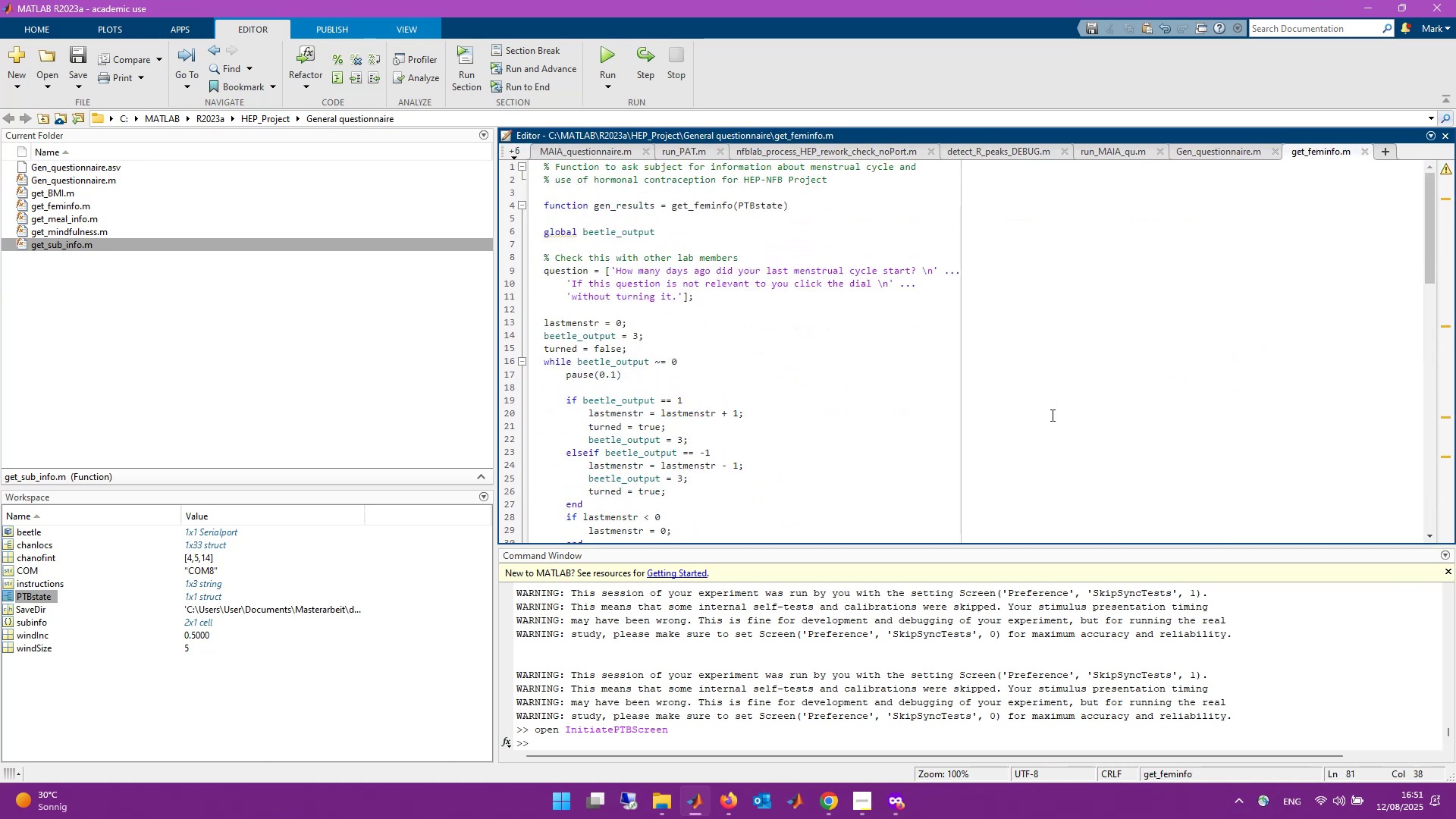 
left_click([1360, 151])
 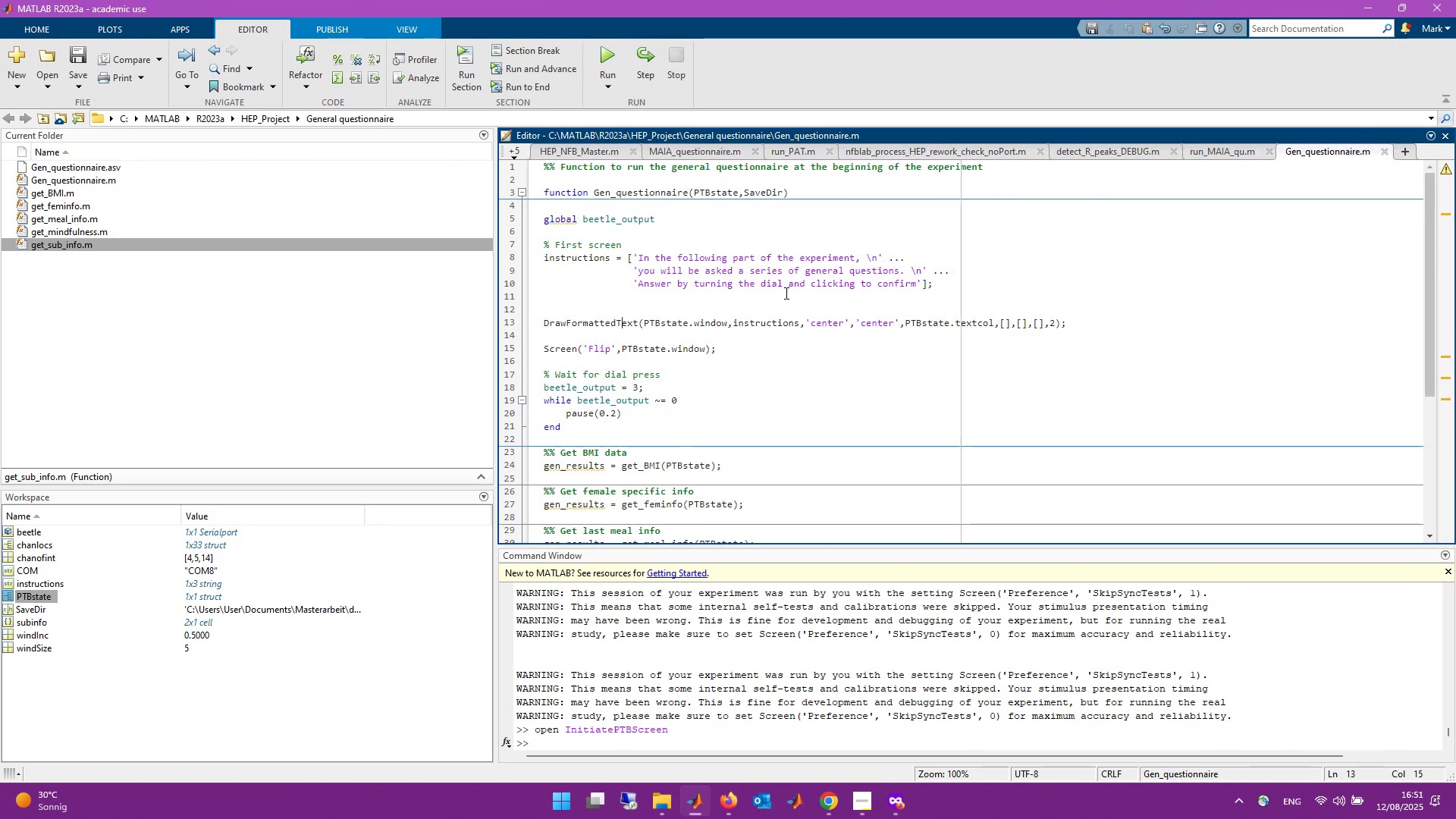 
left_click([612, 152])
 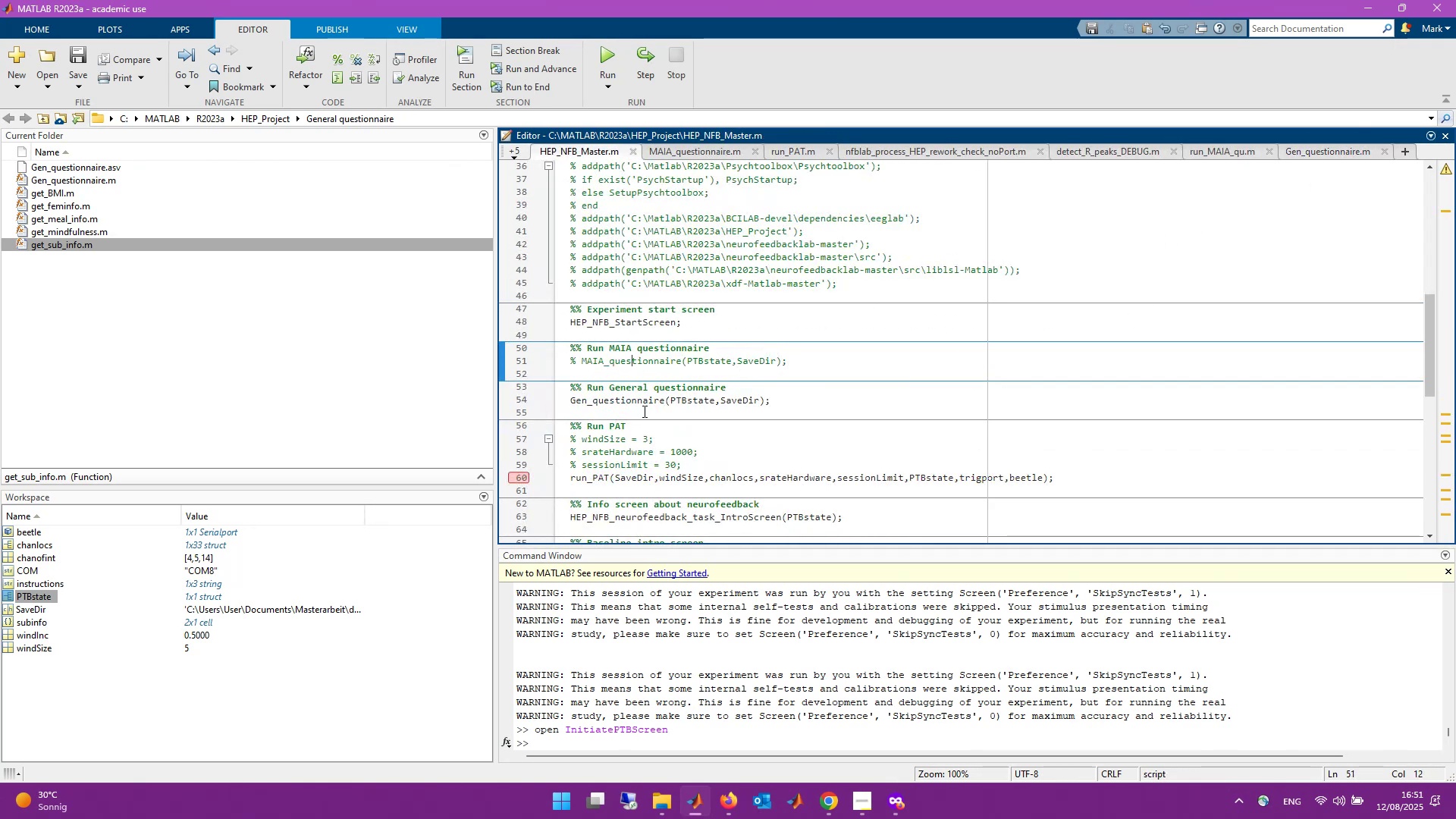 
scroll: coordinate [644, 412], scroll_direction: down, amount: 1.0
 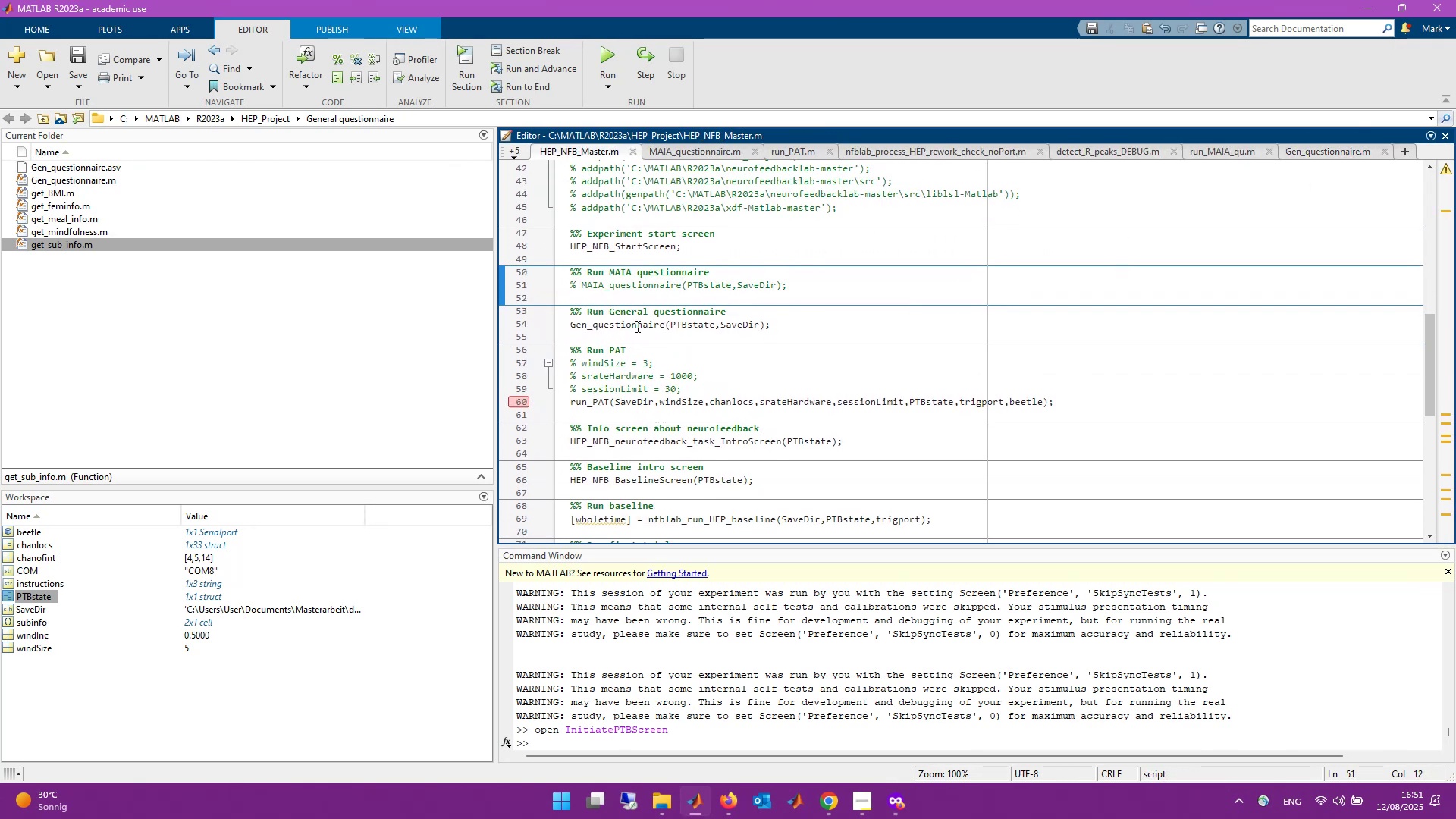 
right_click([636, 326])
 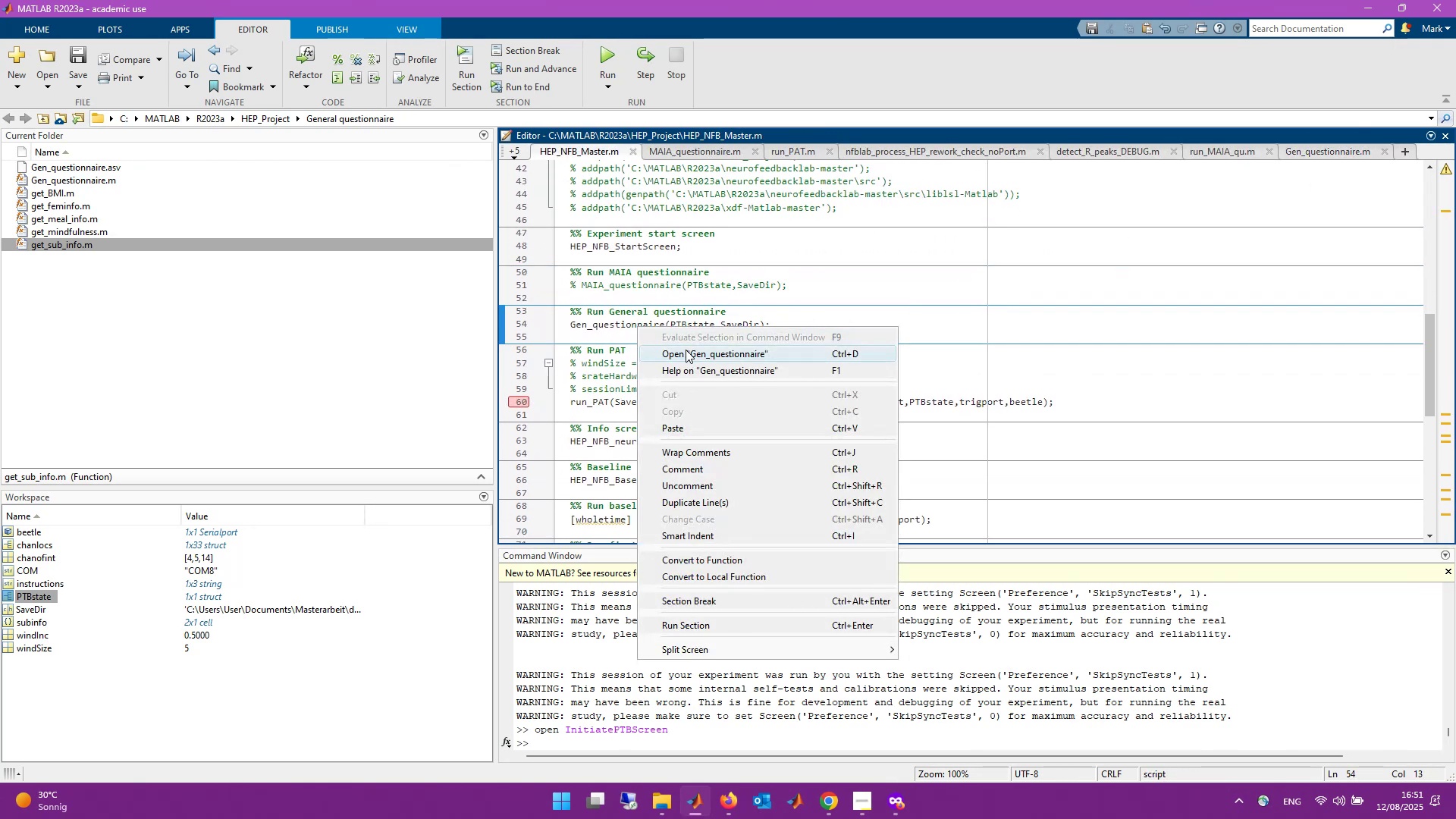 
left_click([686, 350])
 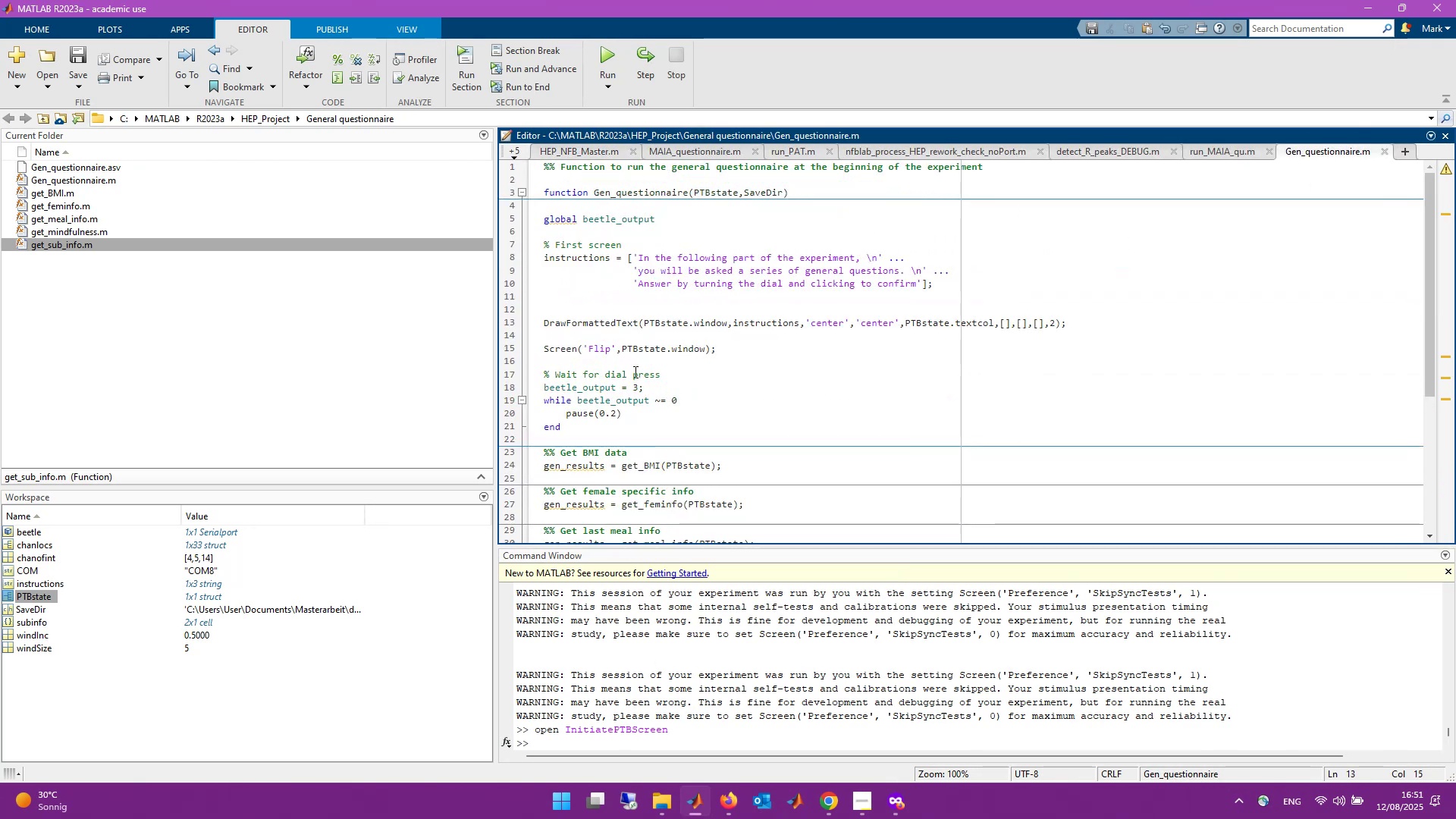 
scroll: coordinate [676, 388], scroll_direction: down, amount: 3.0
 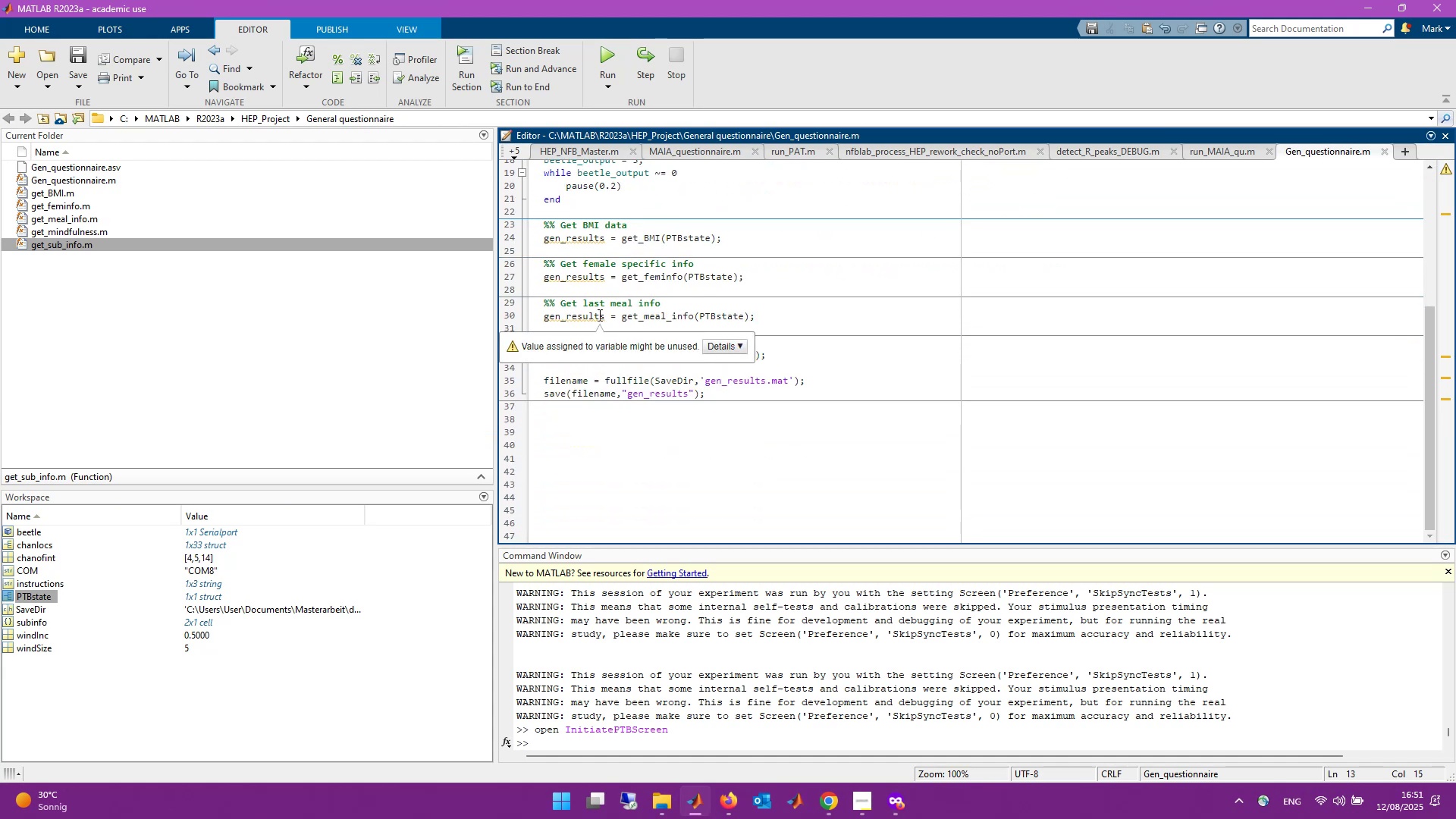 
right_click([654, 315])
 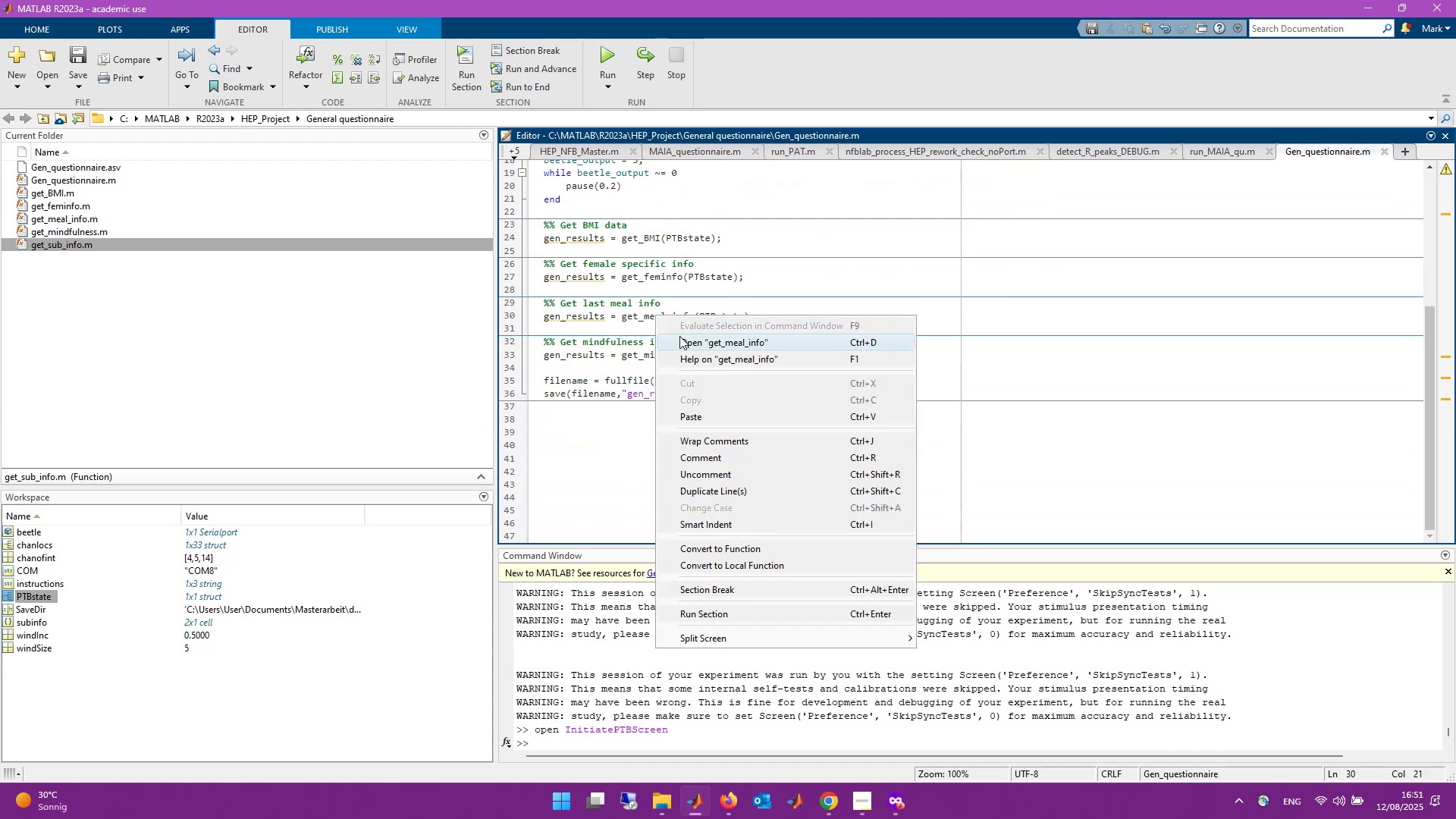 
left_click([682, 338])
 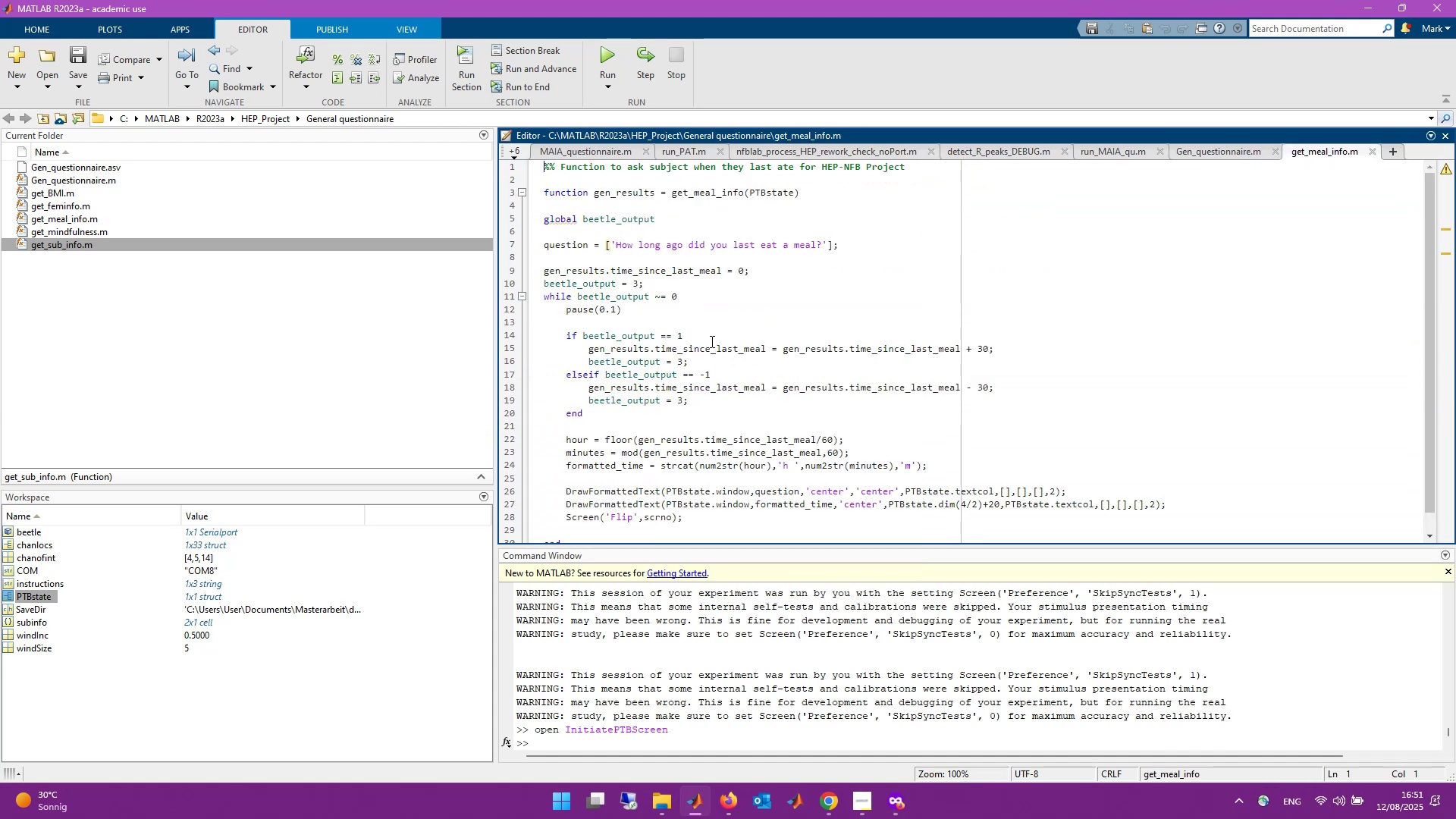 
scroll: coordinate [710, 342], scroll_direction: up, amount: 1.0
 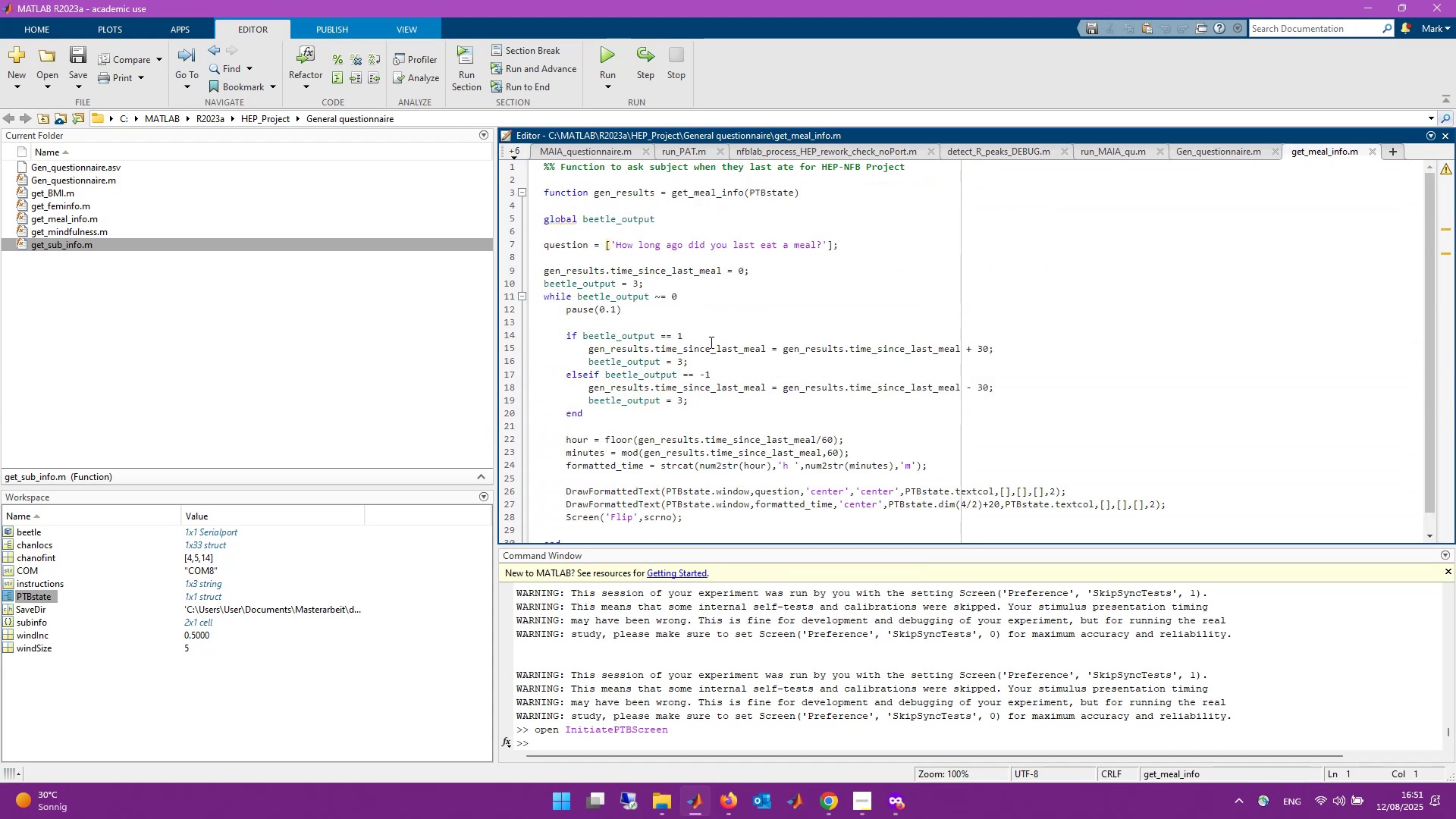 
scroll: coordinate [710, 342], scroll_direction: down, amount: 2.0
 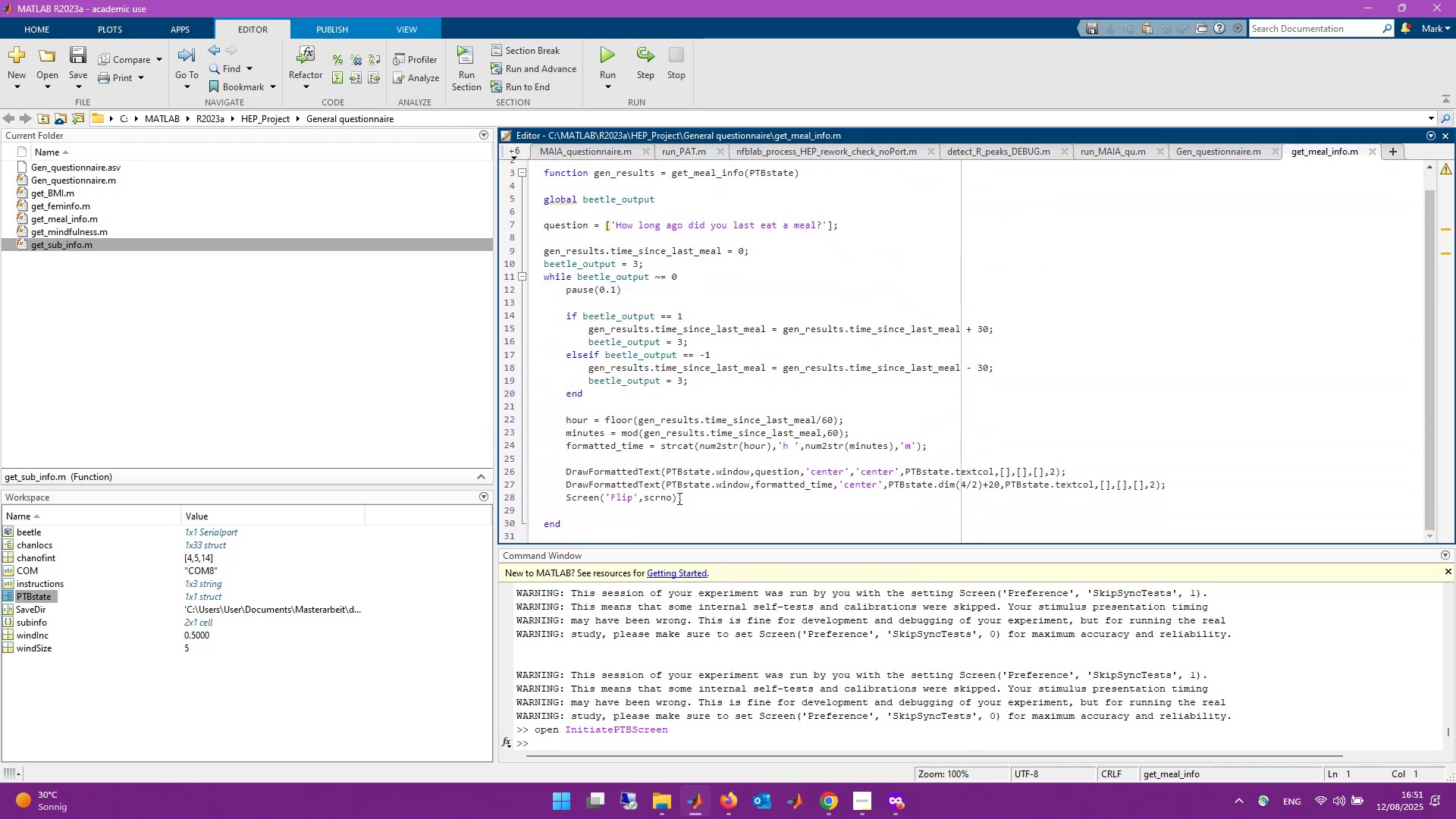 
left_click_drag(start_coordinate=[671, 498], to_coordinate=[645, 500])
 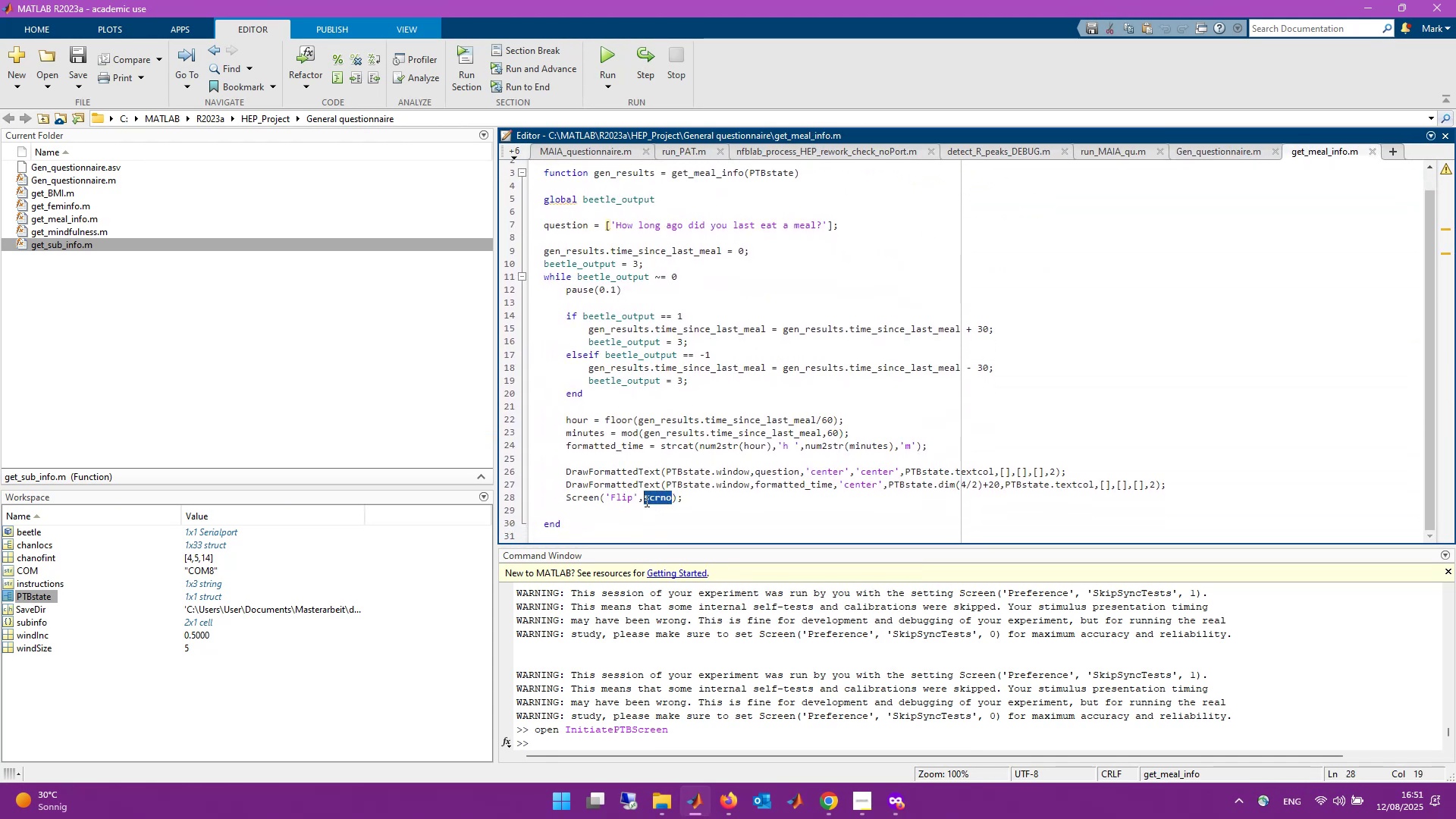 
key(Control+V)
 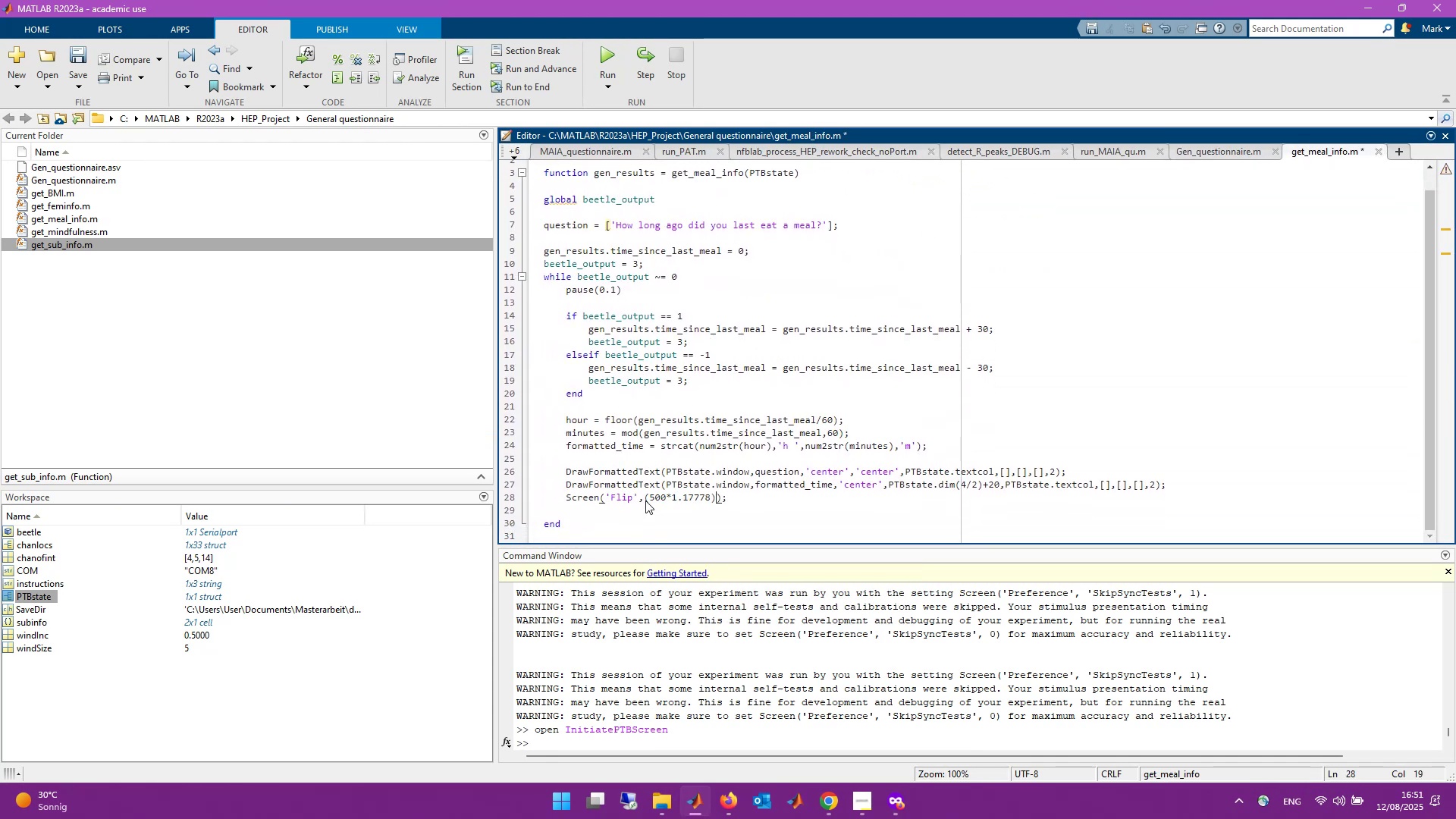 
key(Control+S)
 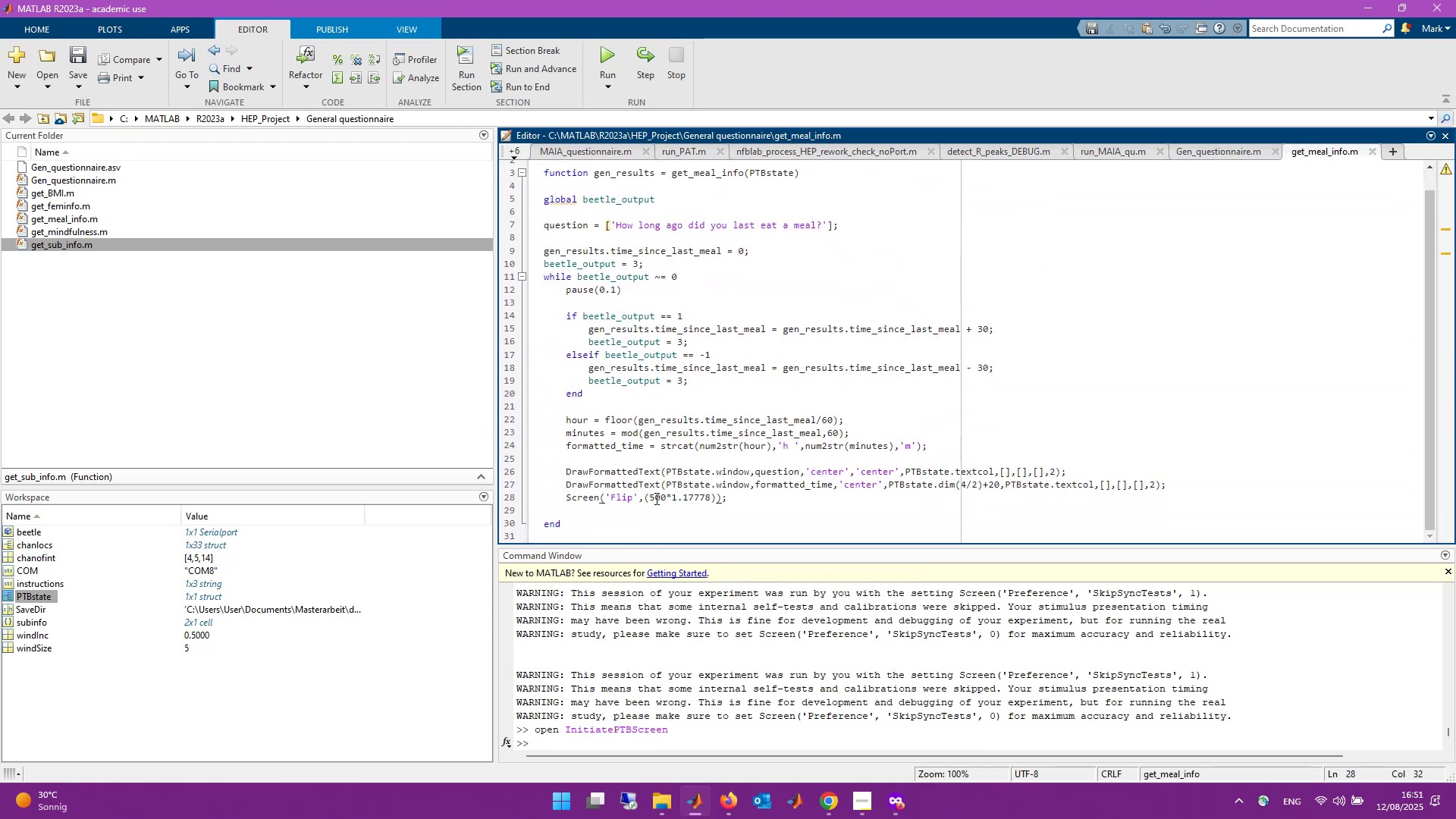 
key(Control+Z)
 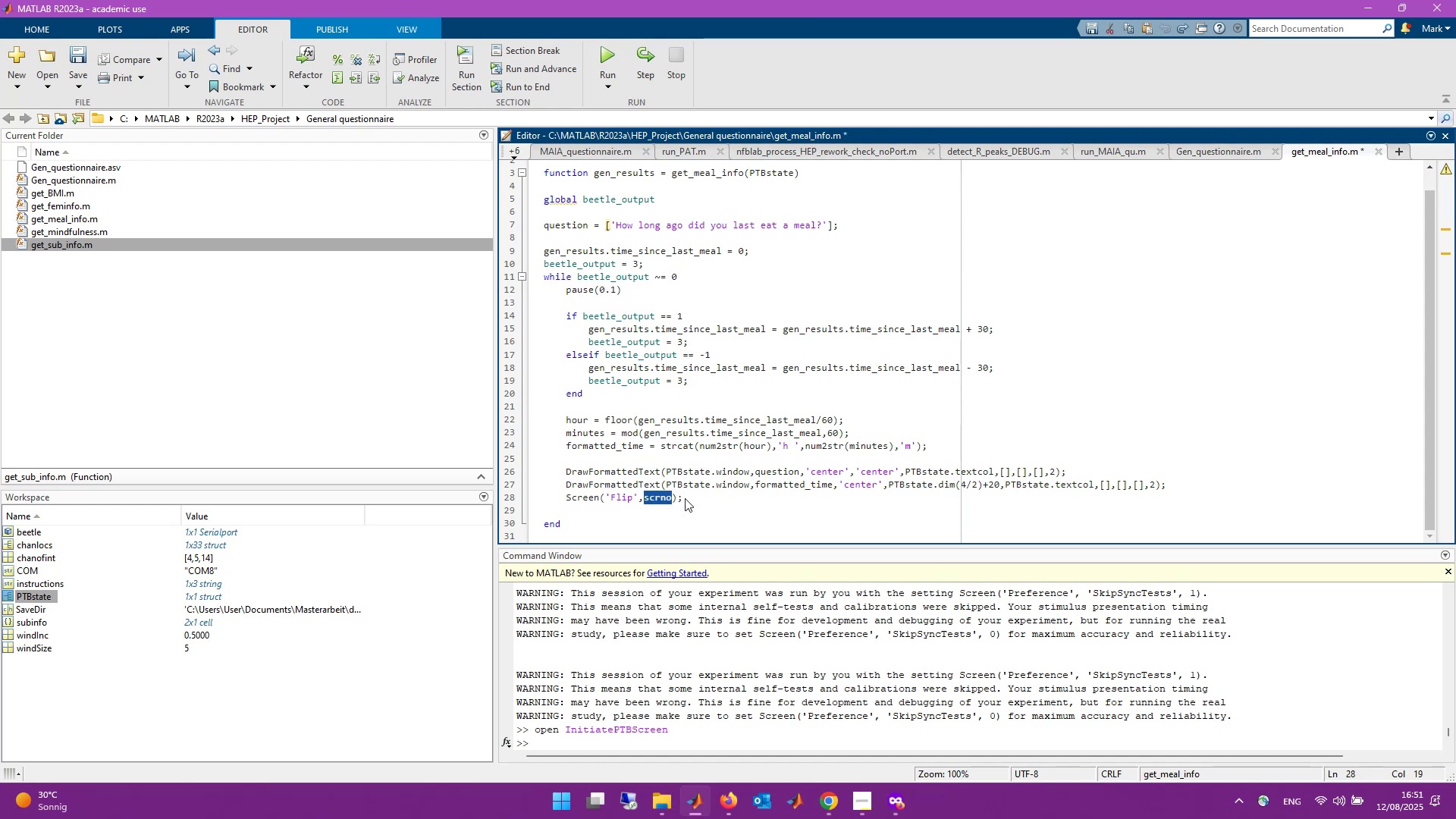 
type(PTB)
key(Tab)
type(.windowSs)
key(Backspace)
key(Backspace)
 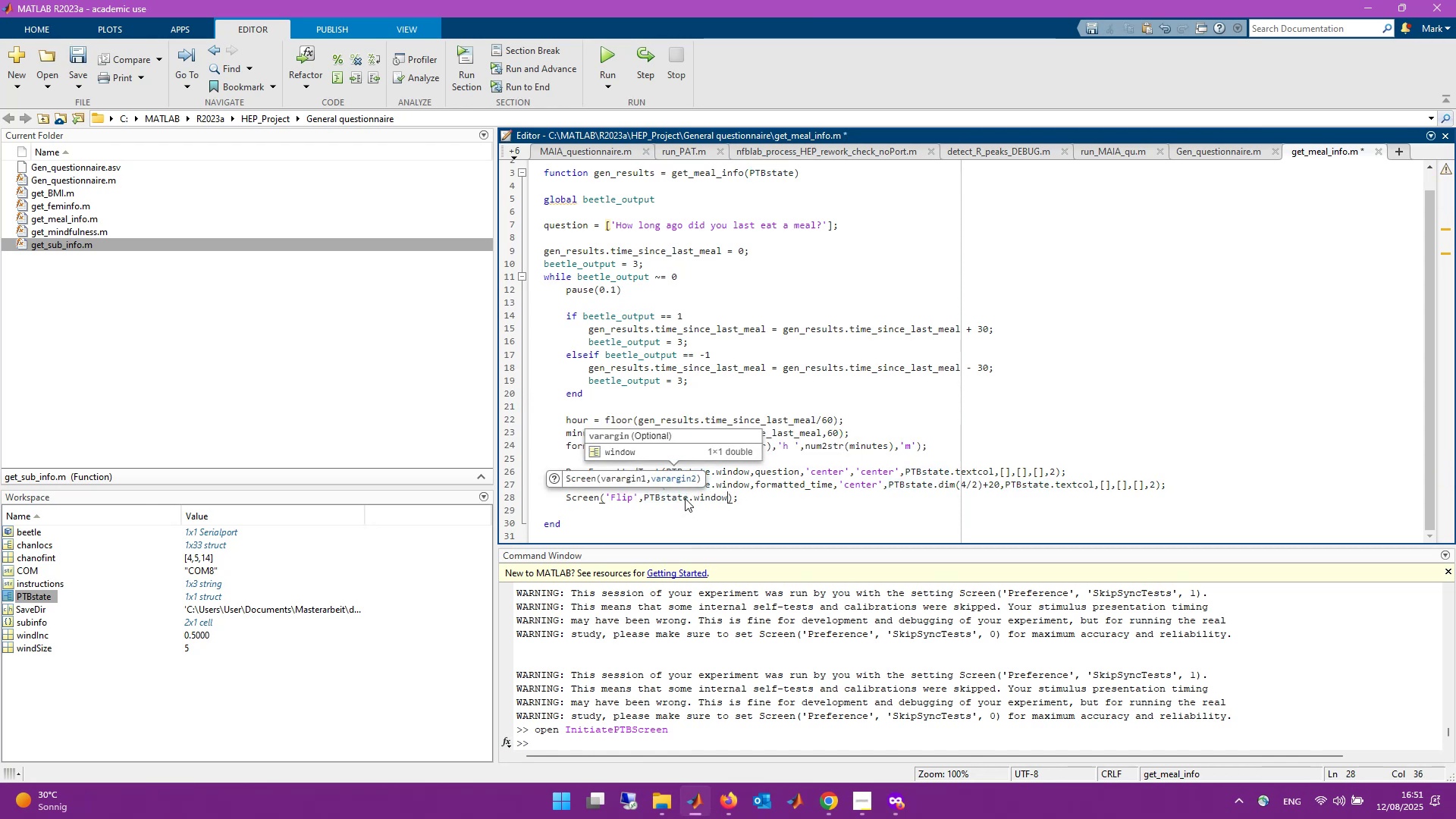 
key(Control+ControlLeft)
 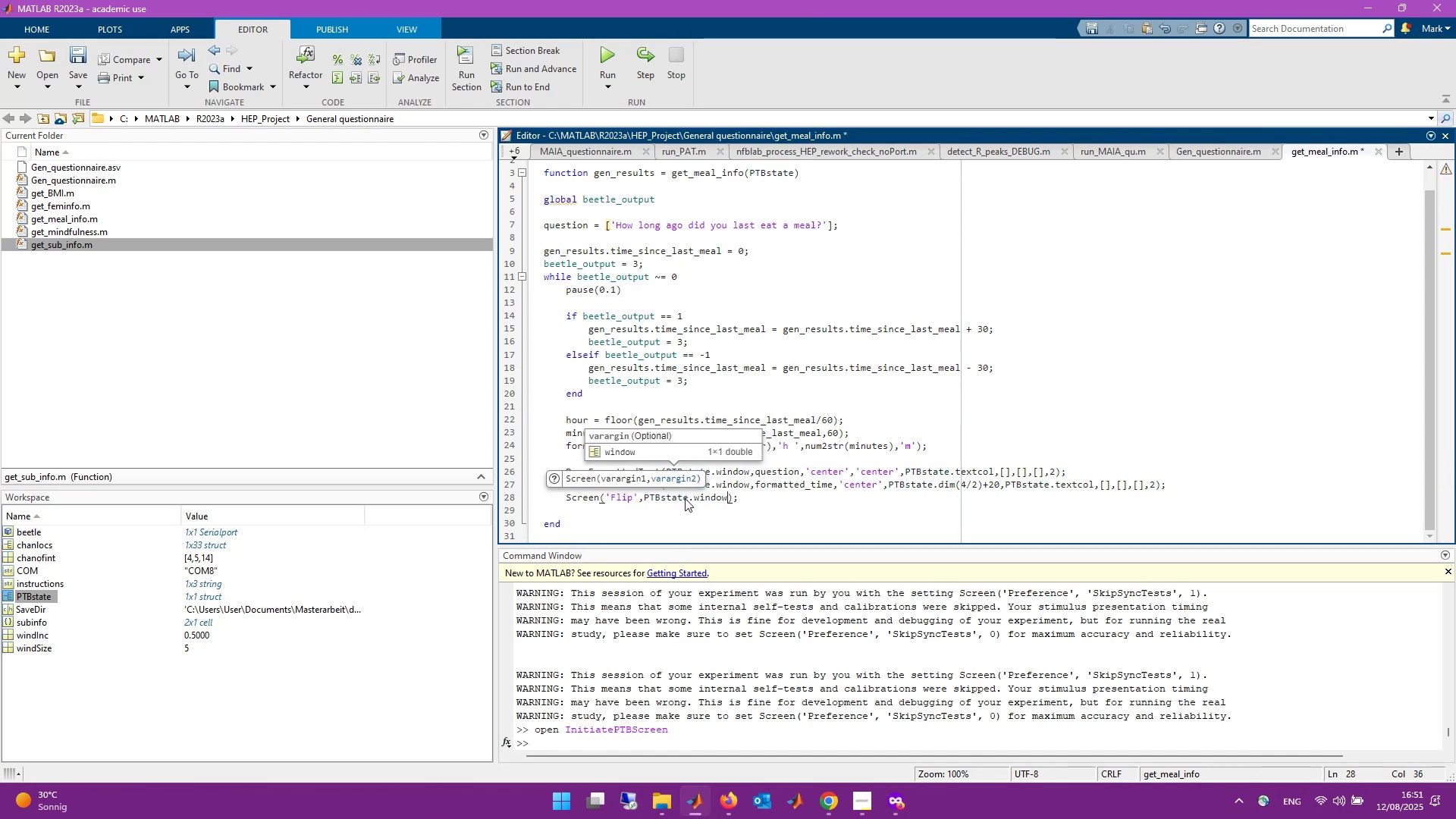 
key(Control+S)
 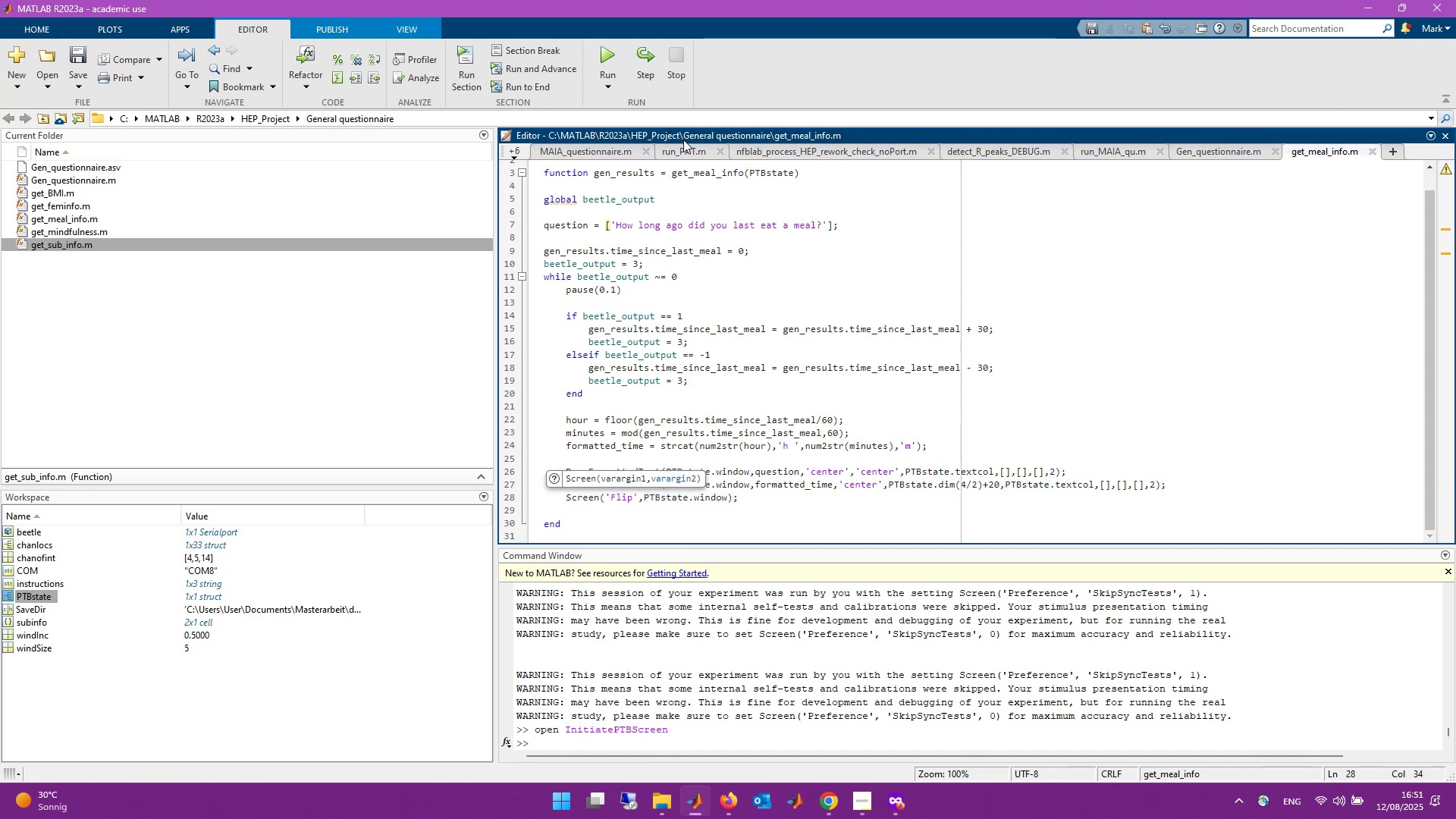 
left_click([1021, 742])
 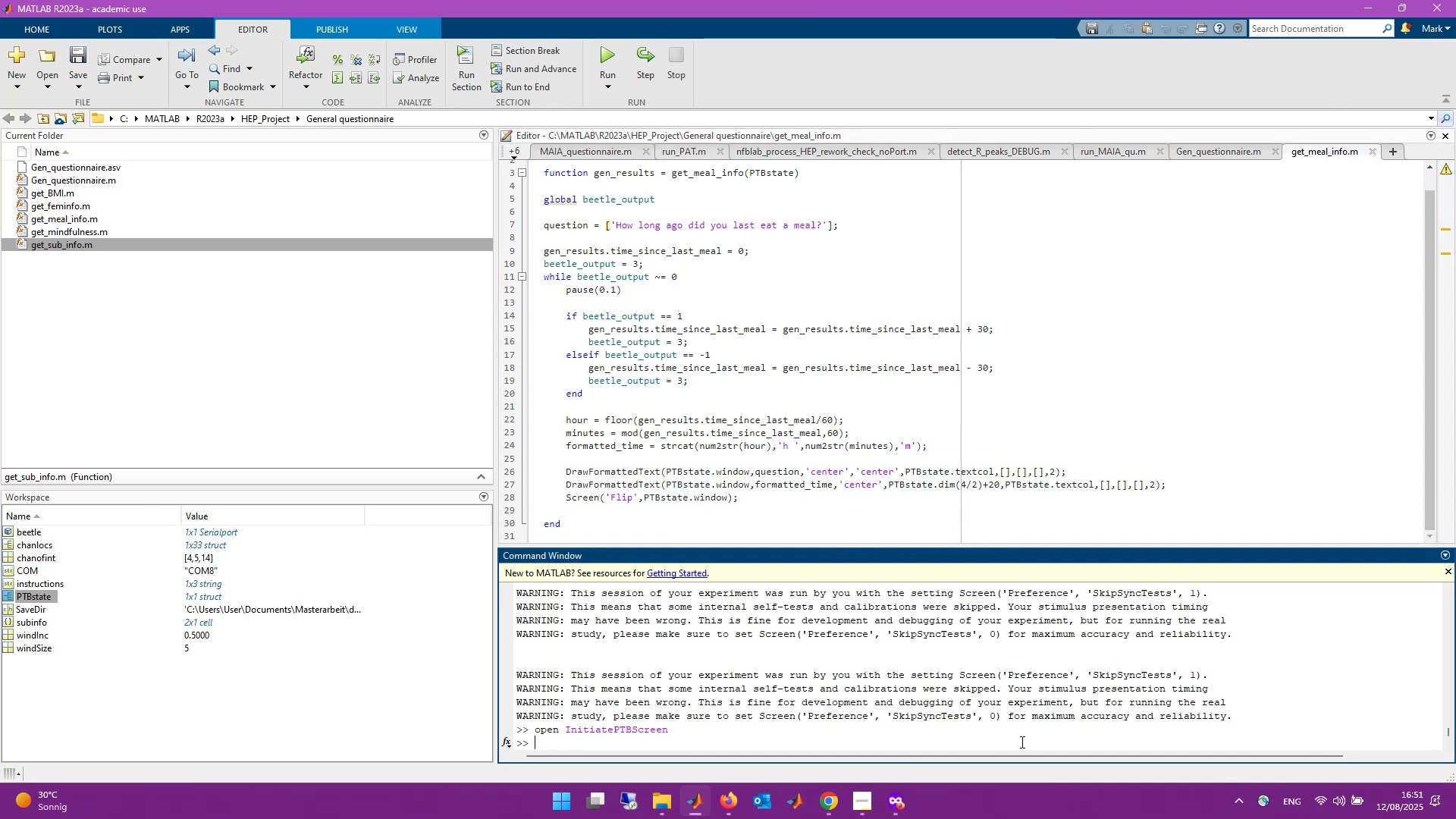 
key(ArrowUp)
 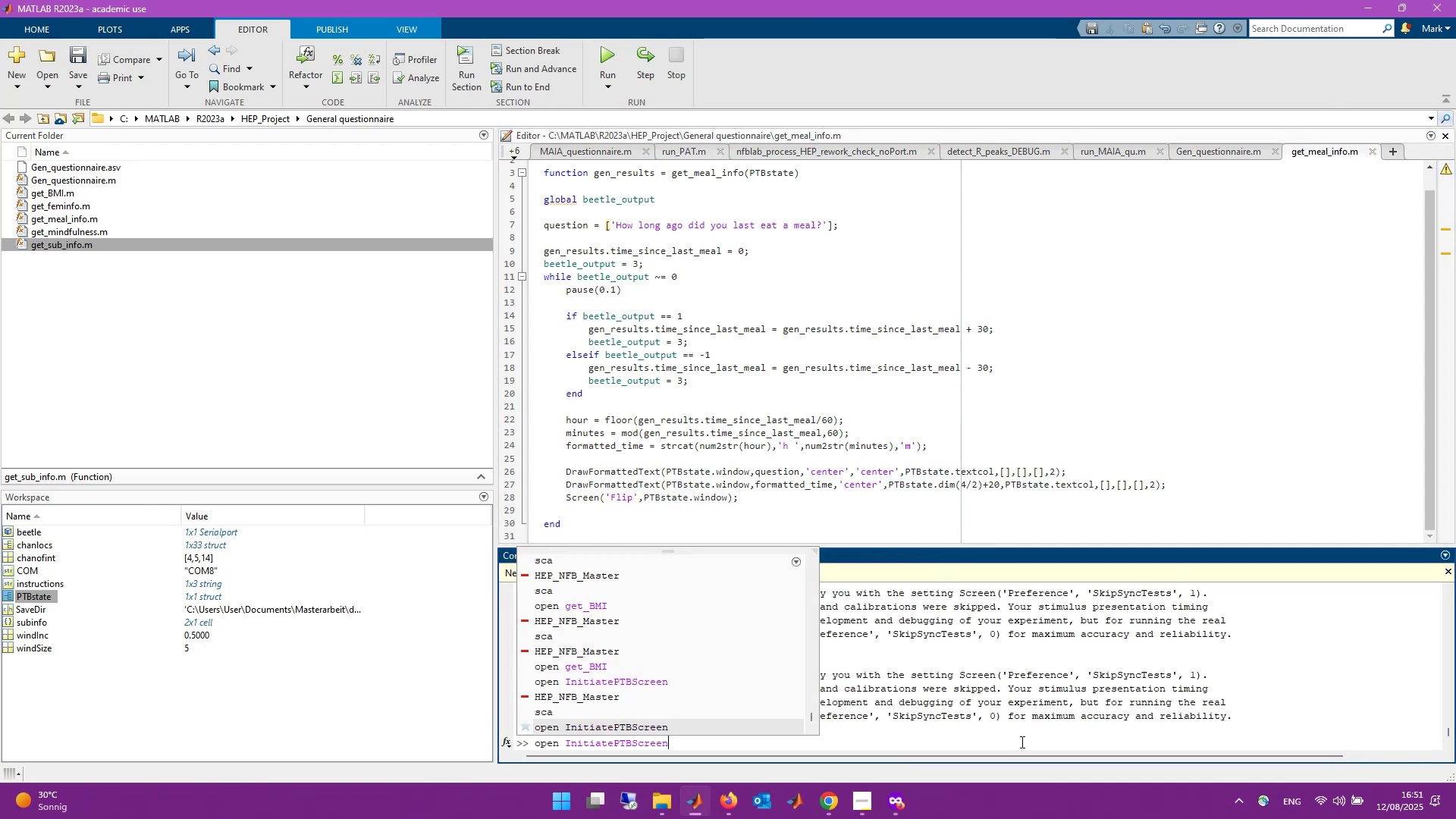 
key(ArrowUp)
 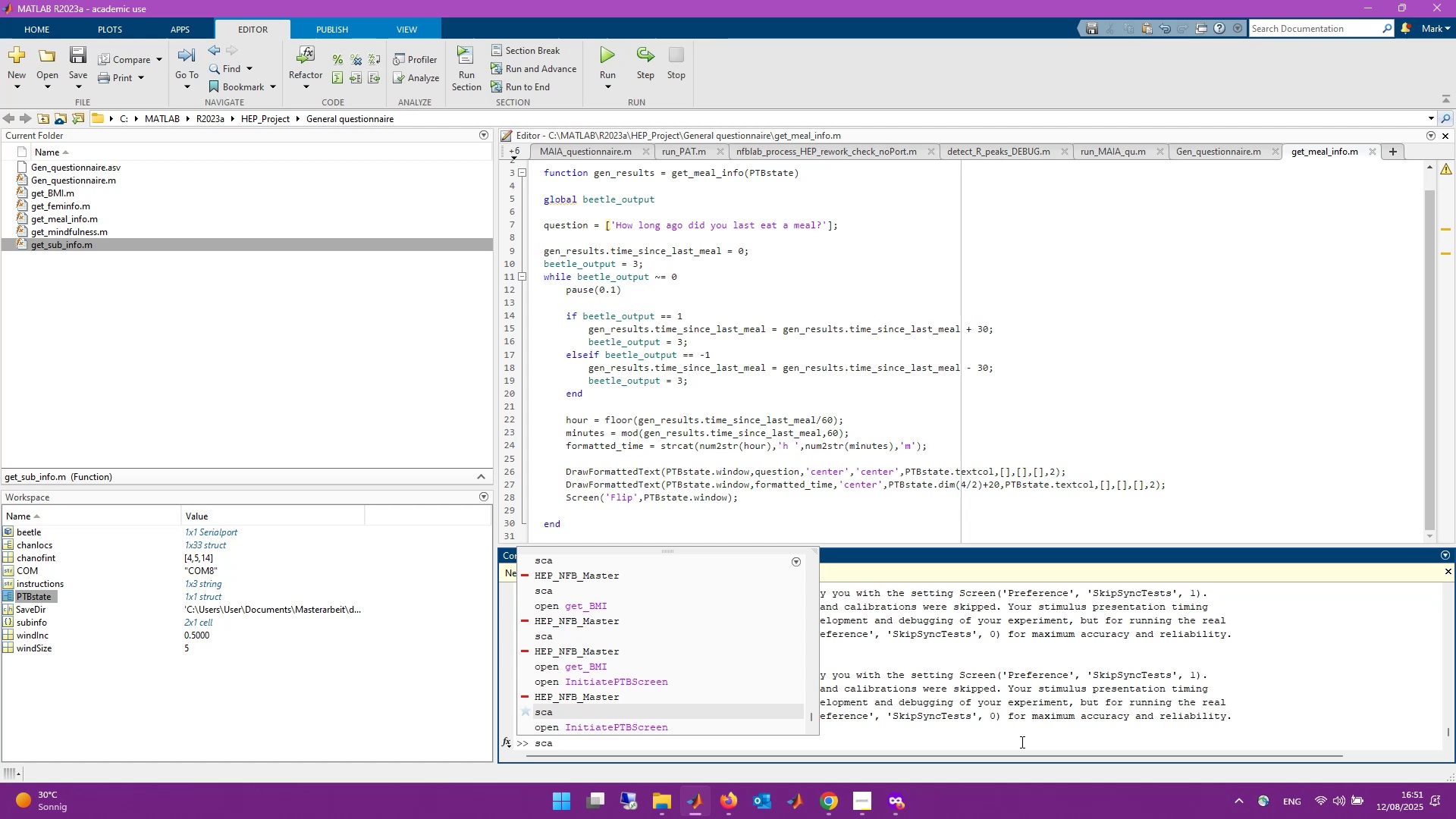 
key(ArrowUp)
 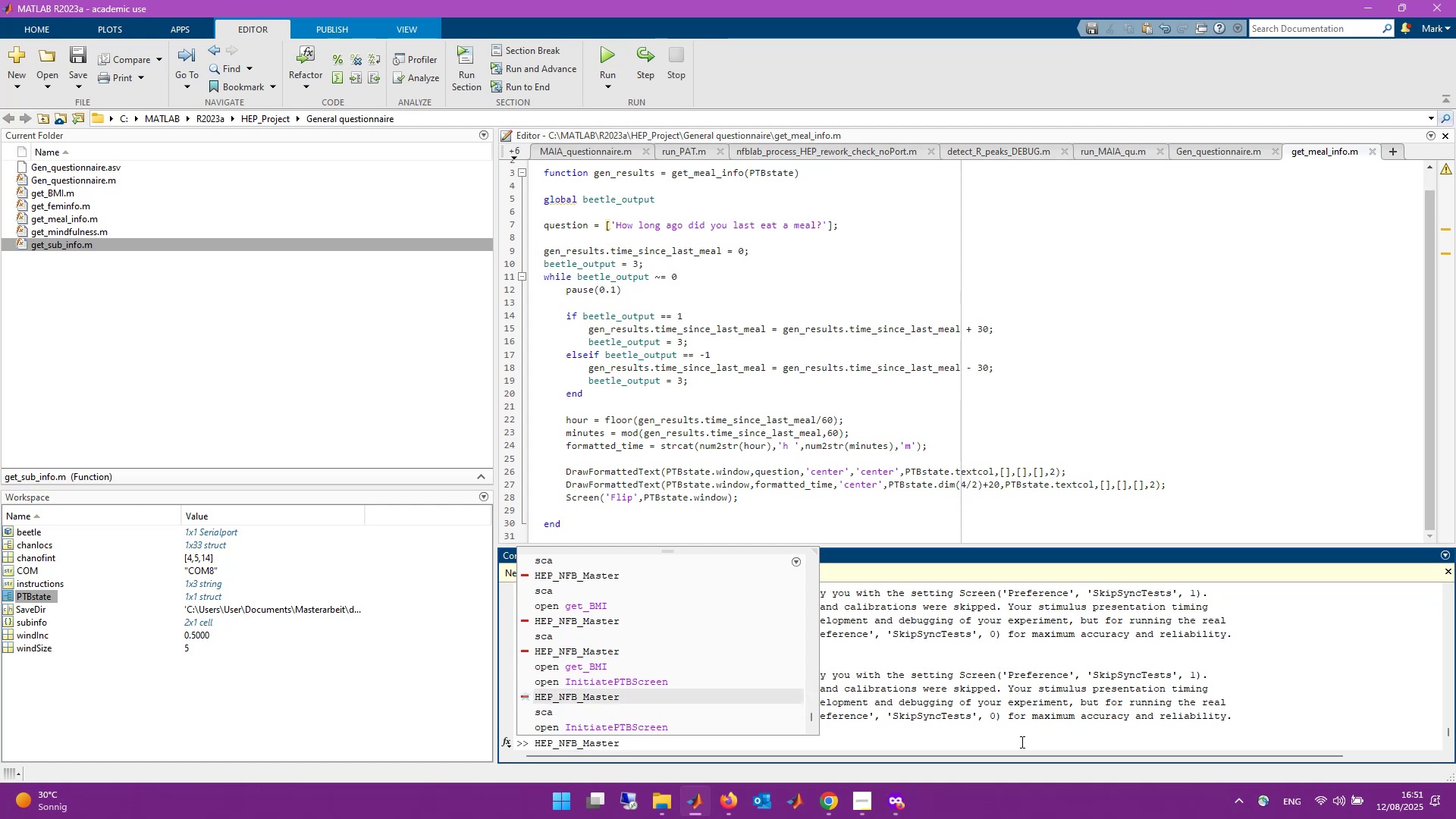 
key(Enter)
 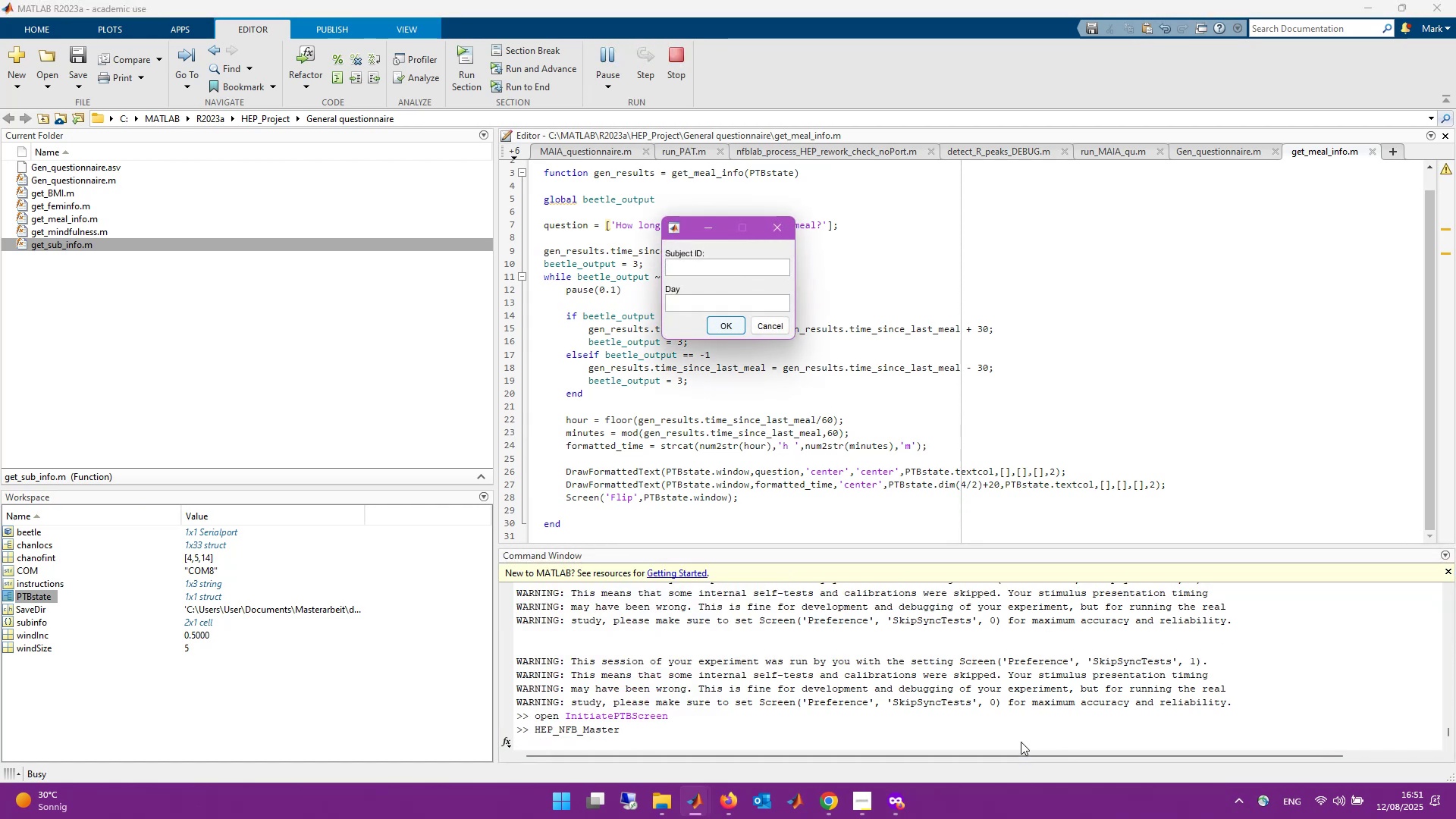 
key(Numpad1)
 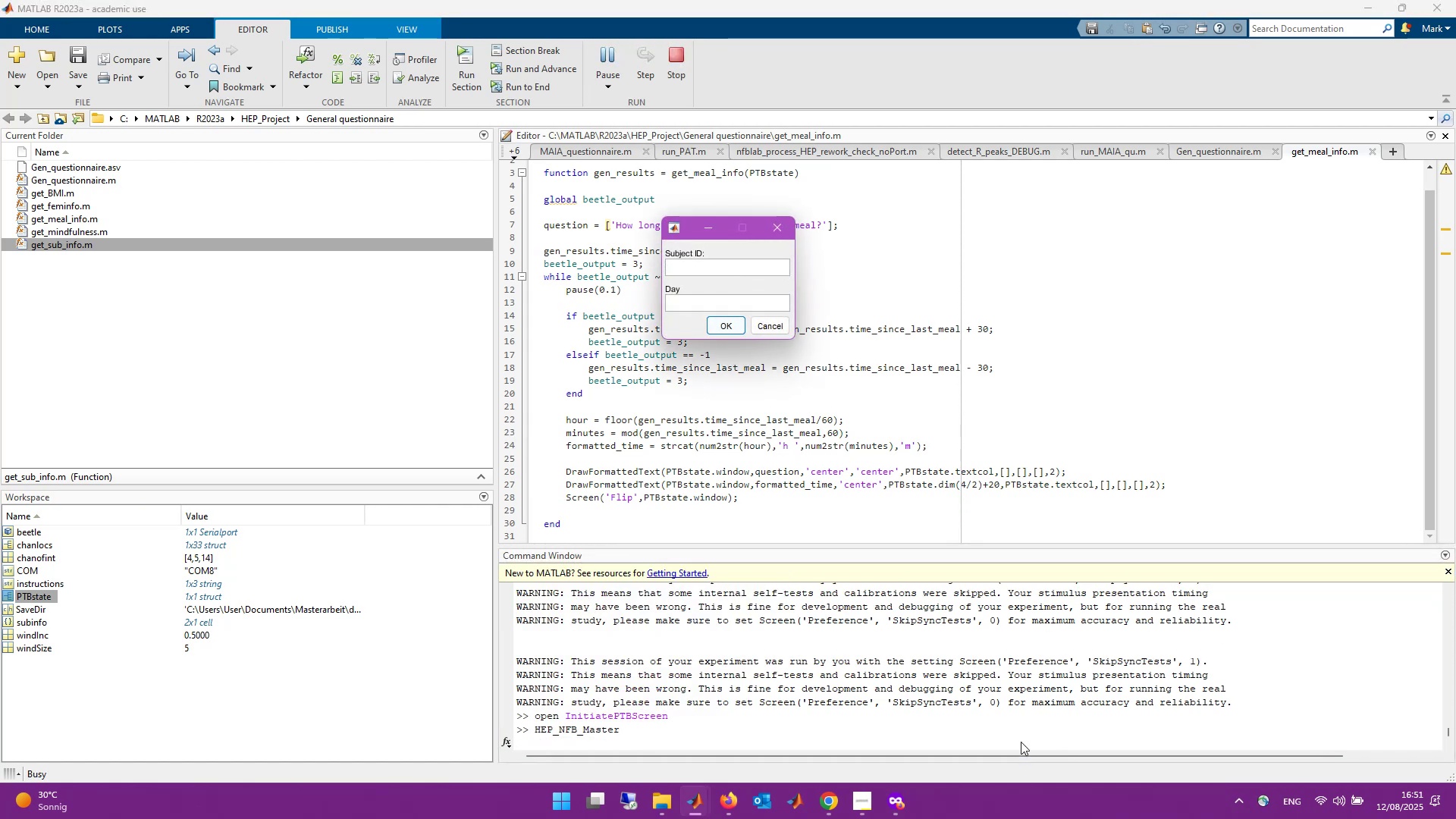 
key(Tab)
 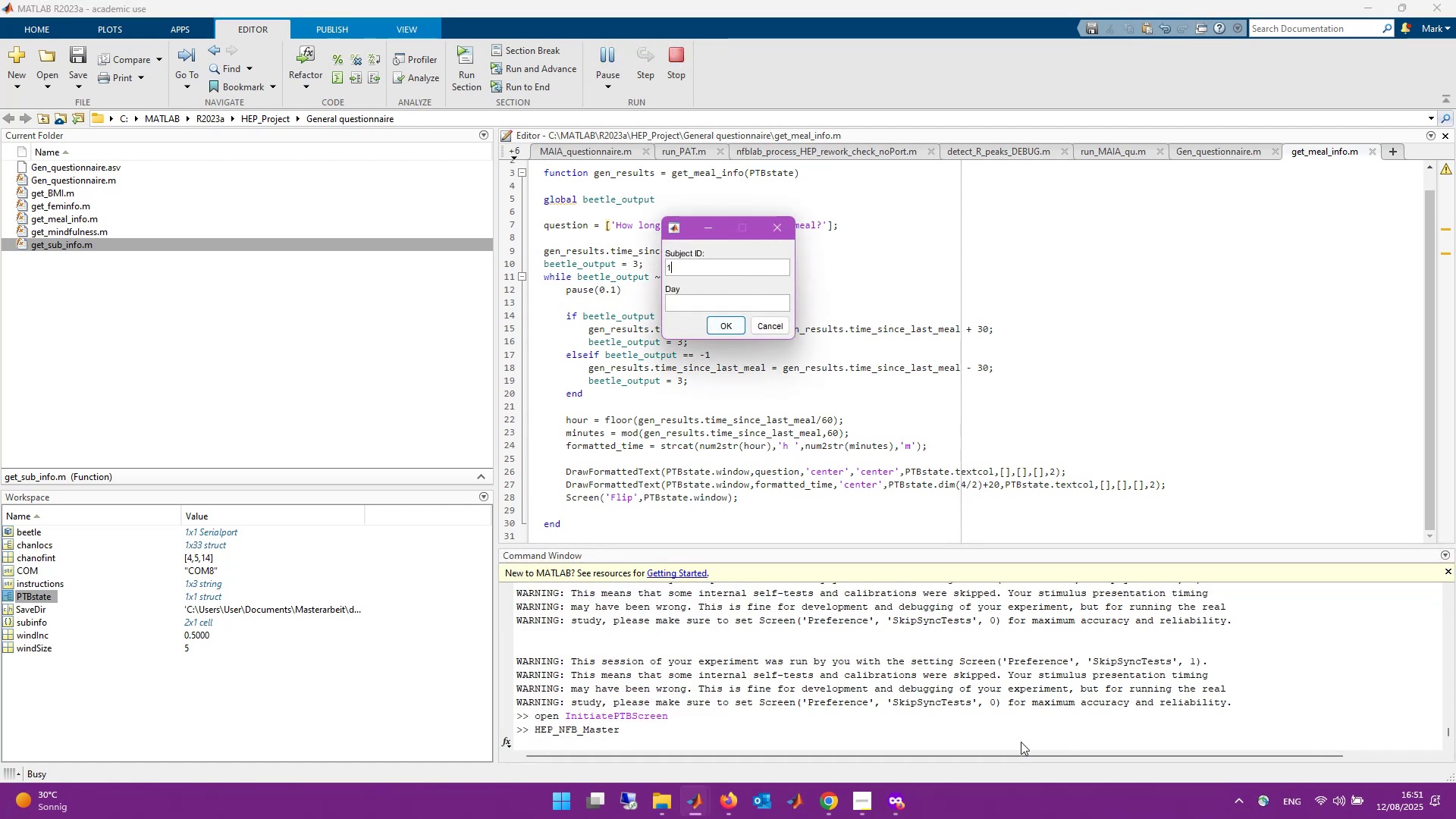 
key(Numpad1)
 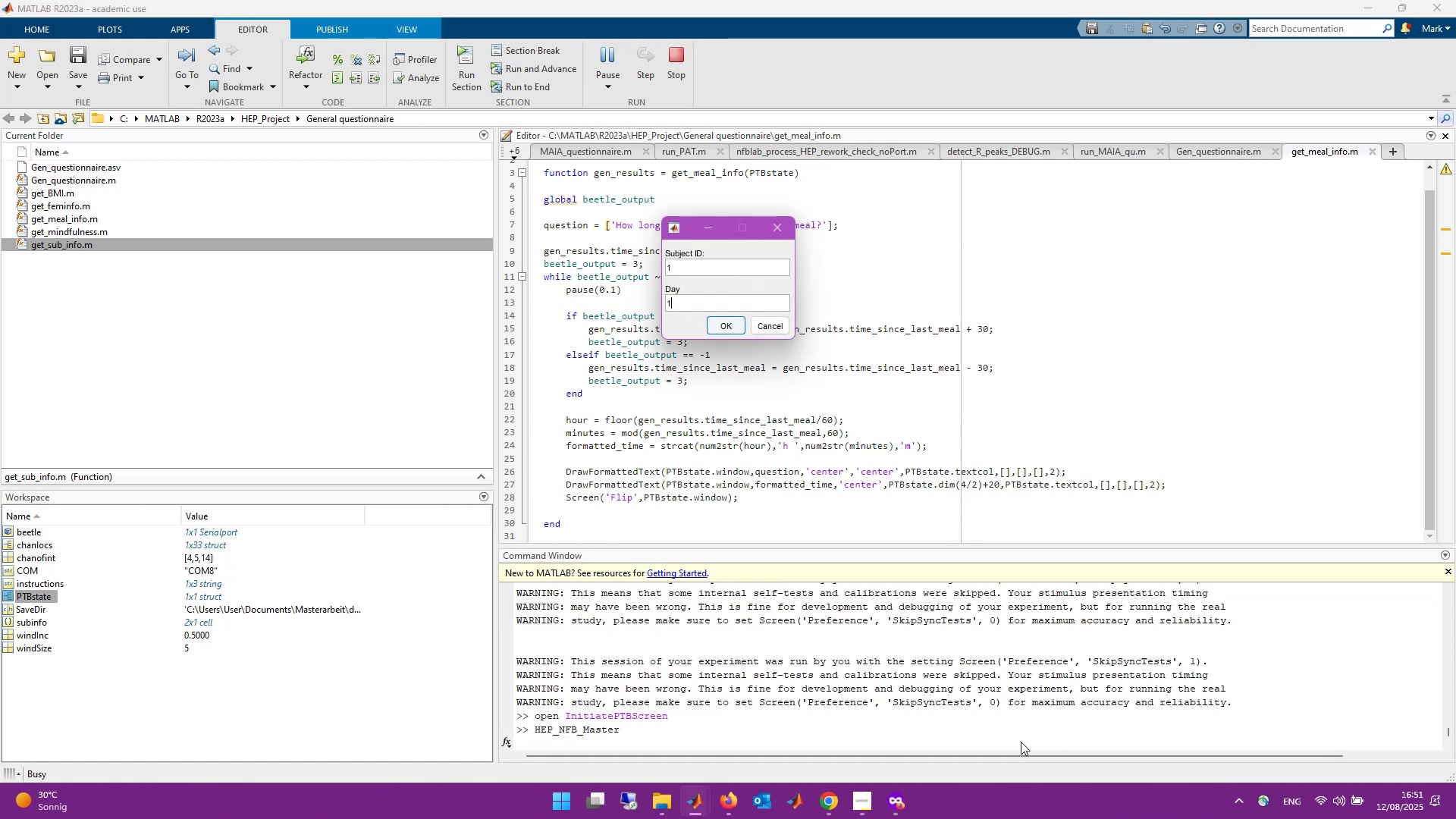 
key(Enter)
 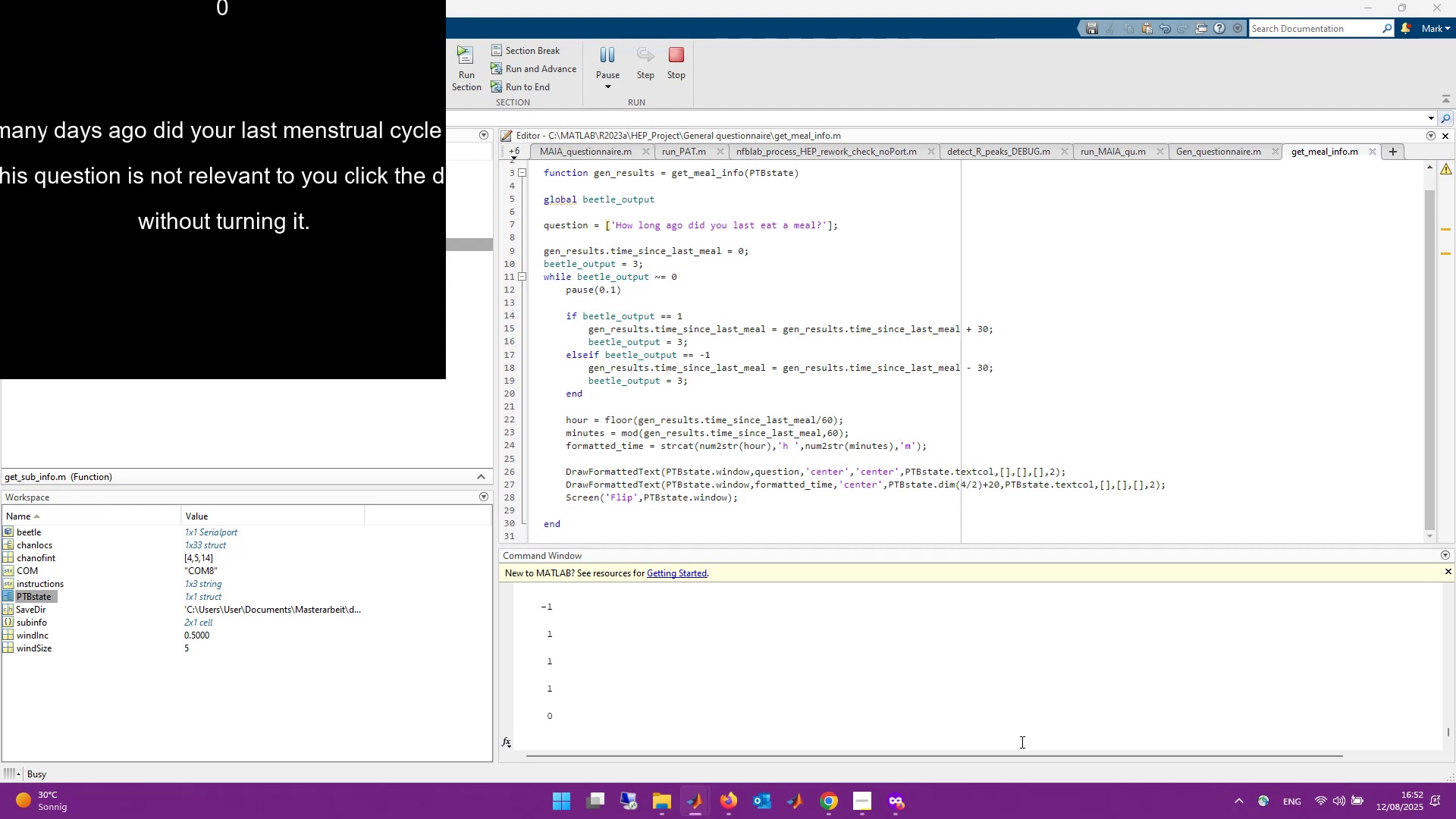 
wait(24.35)
 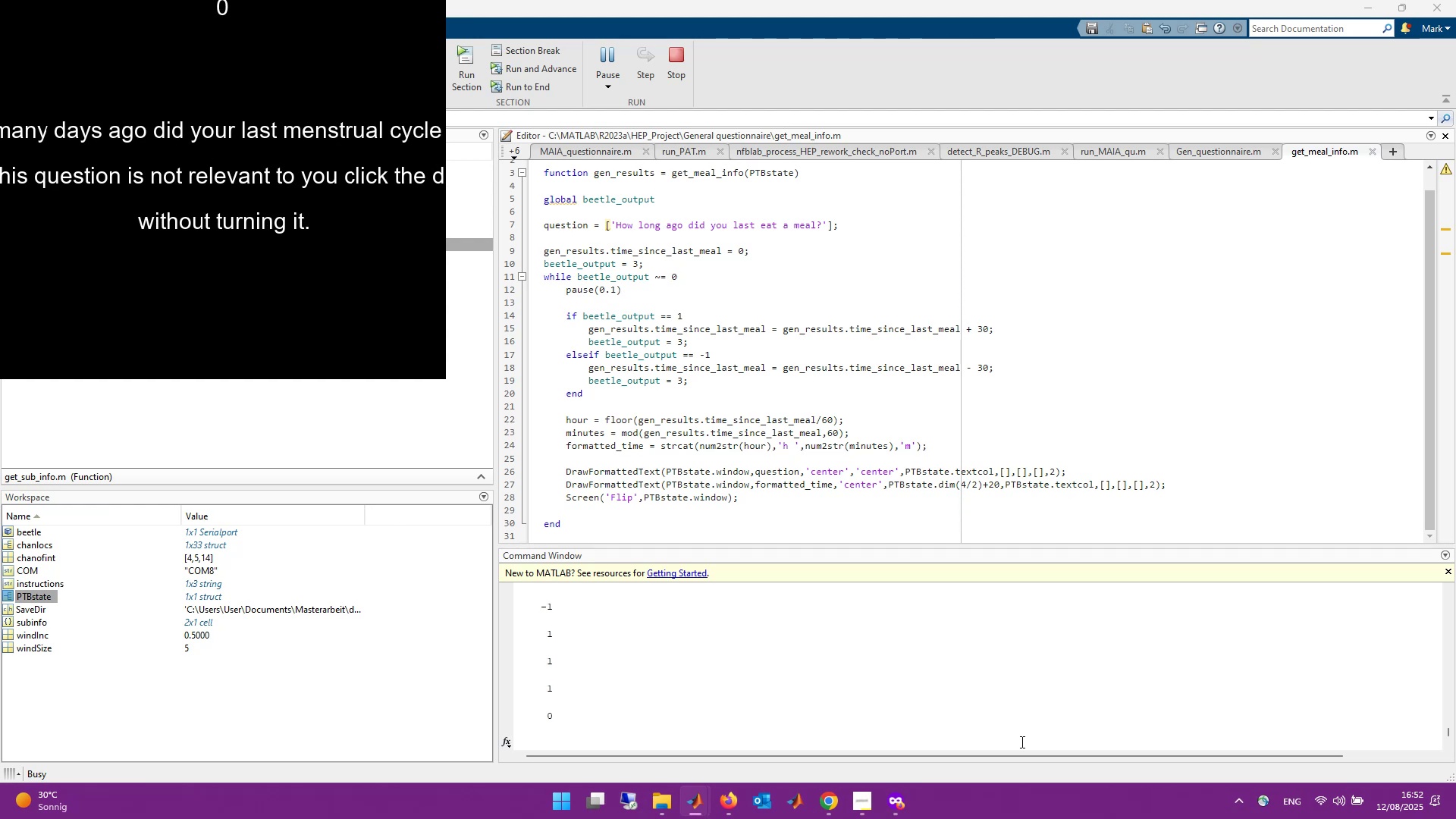 
left_click([677, 76])
 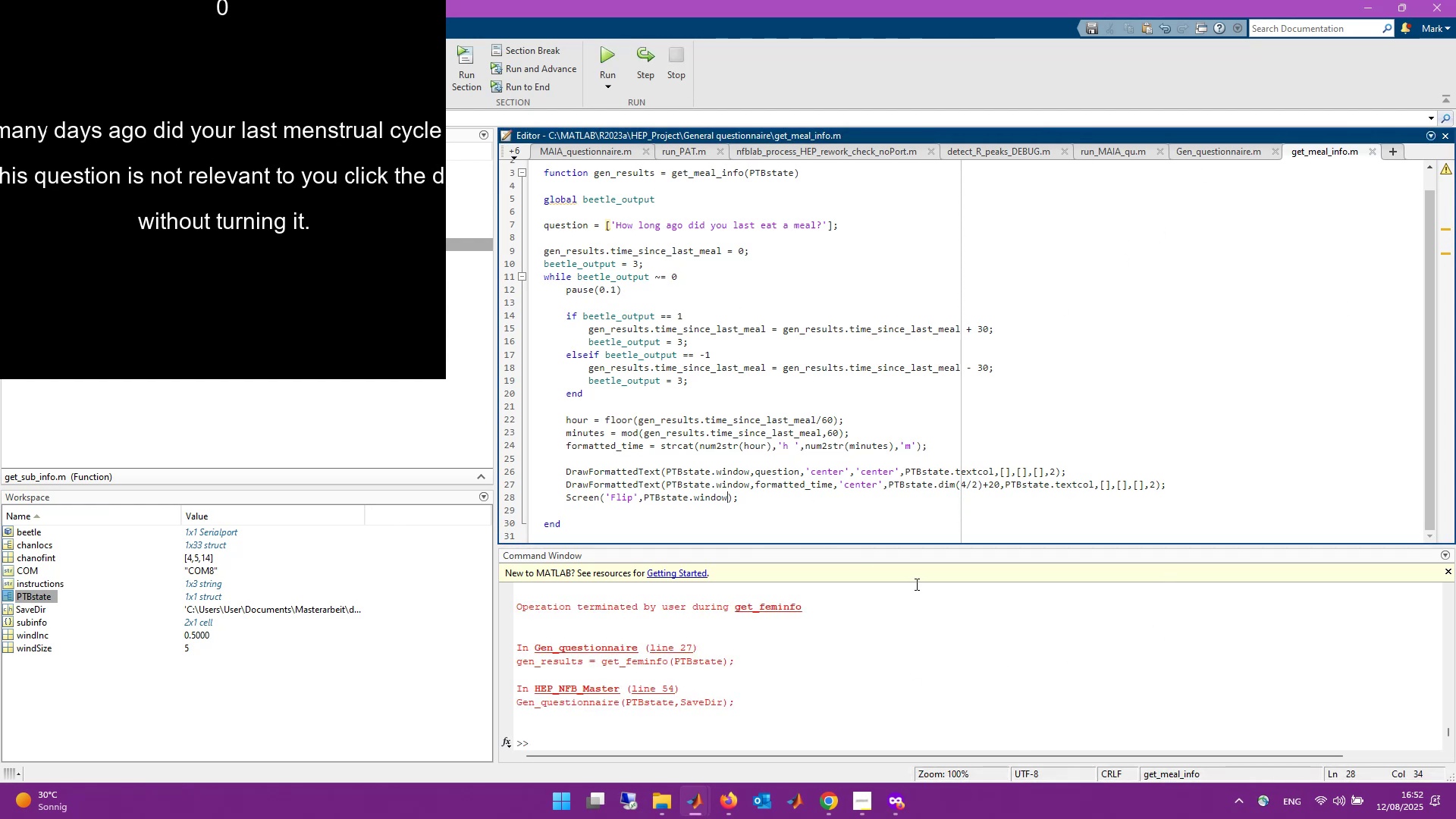 
left_click([930, 657])
 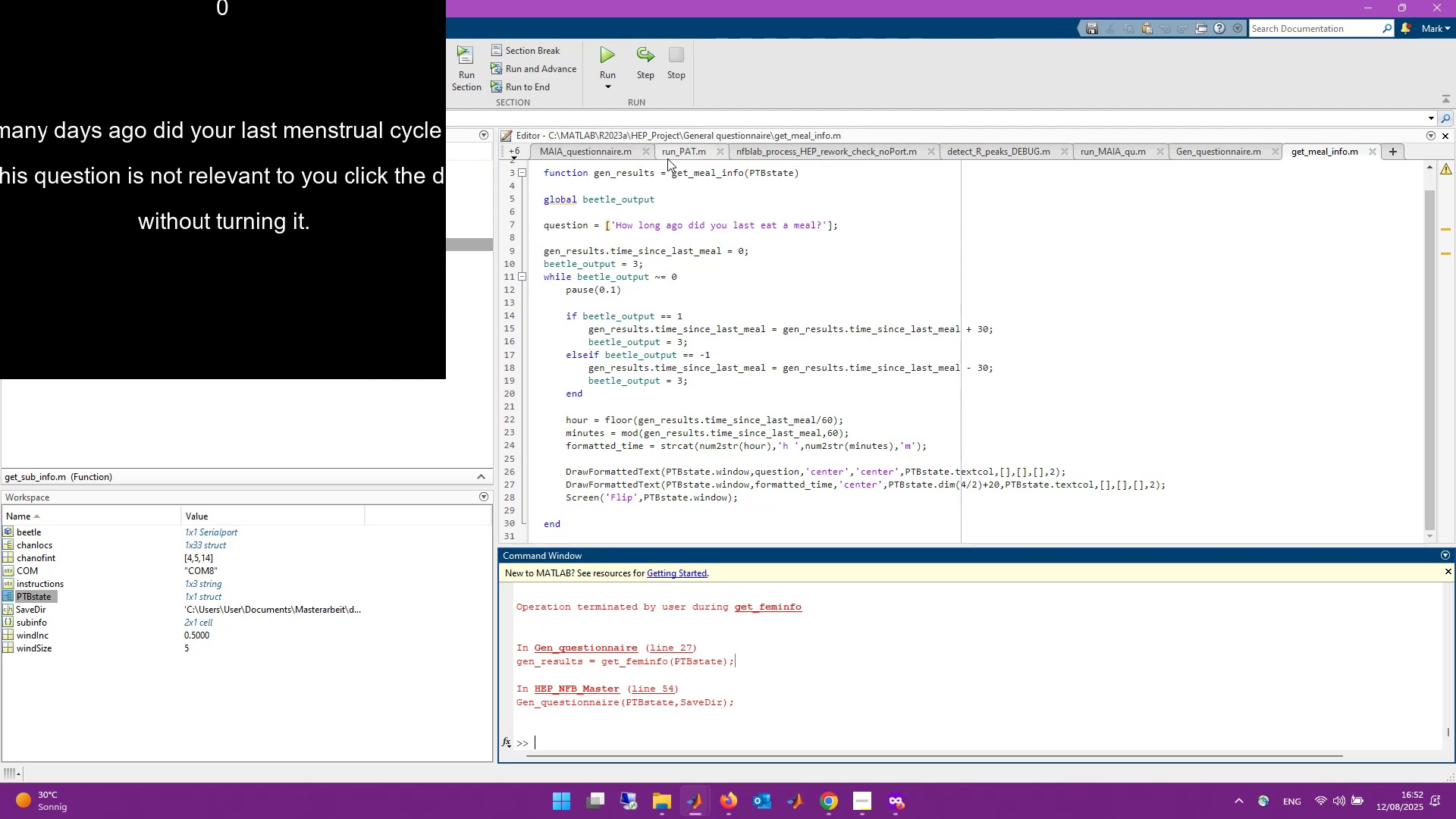 
left_click([617, 146])
 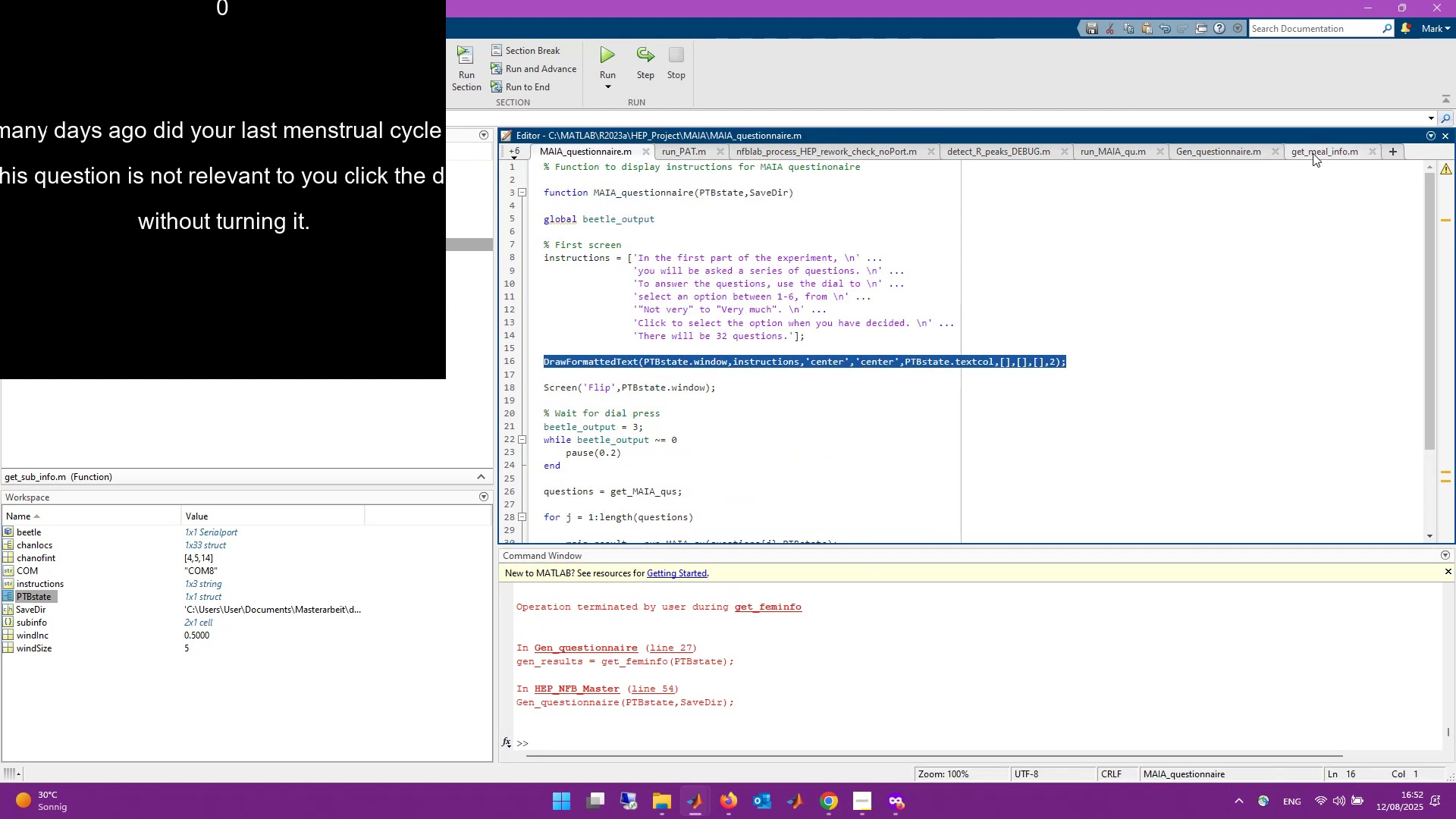 
left_click([1235, 152])
 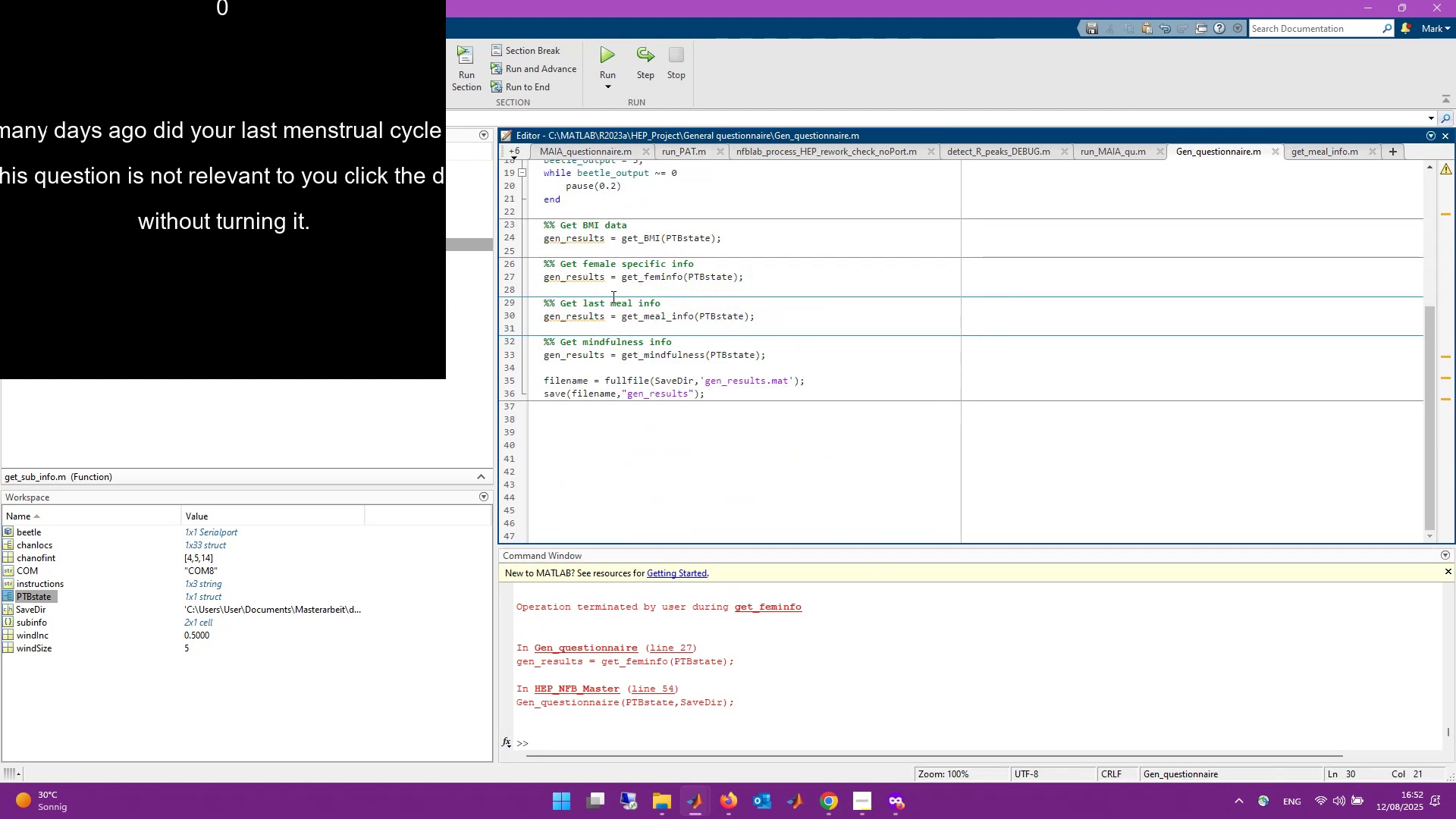 
right_click([638, 281])
 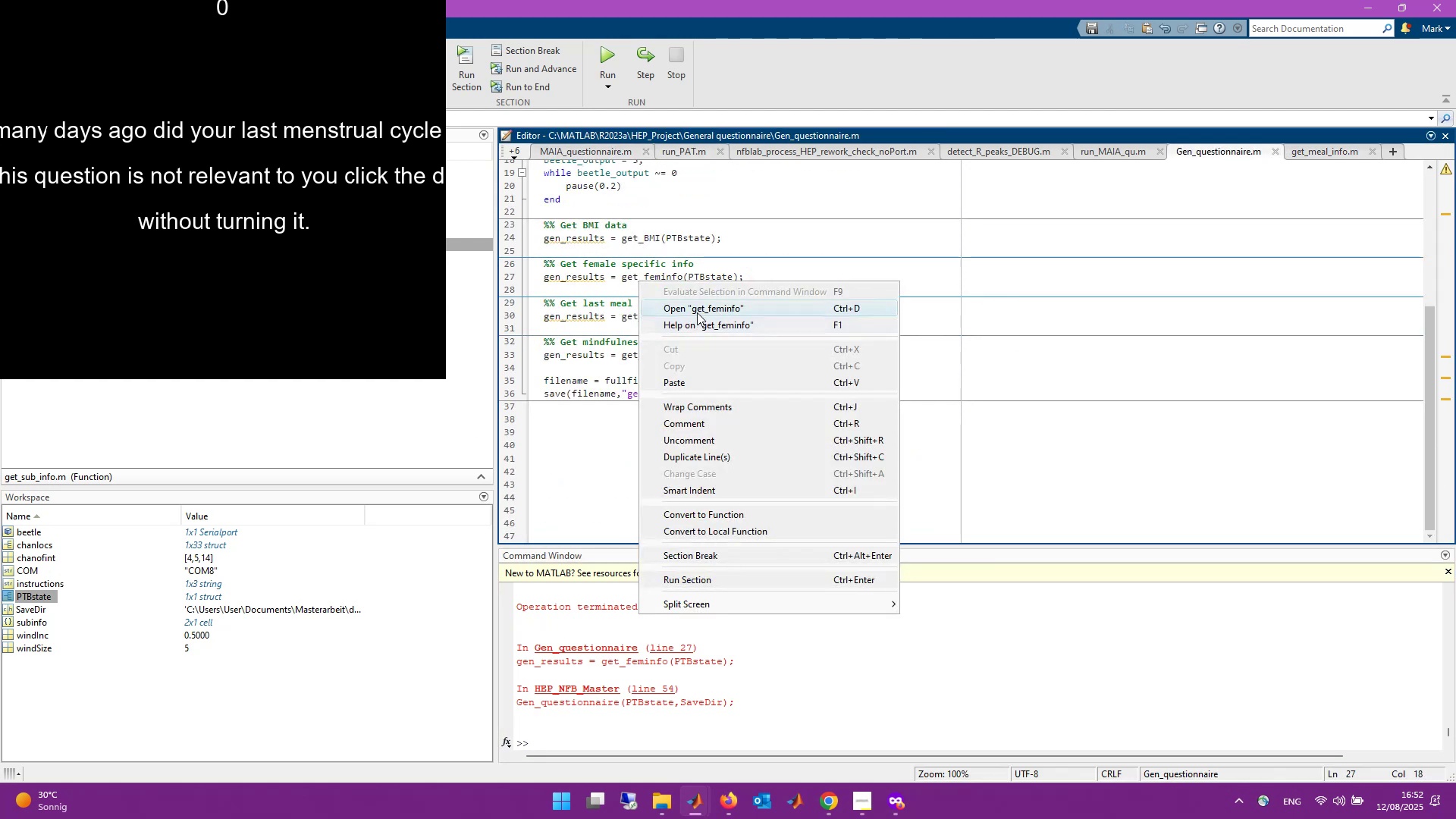 
left_click([698, 305])
 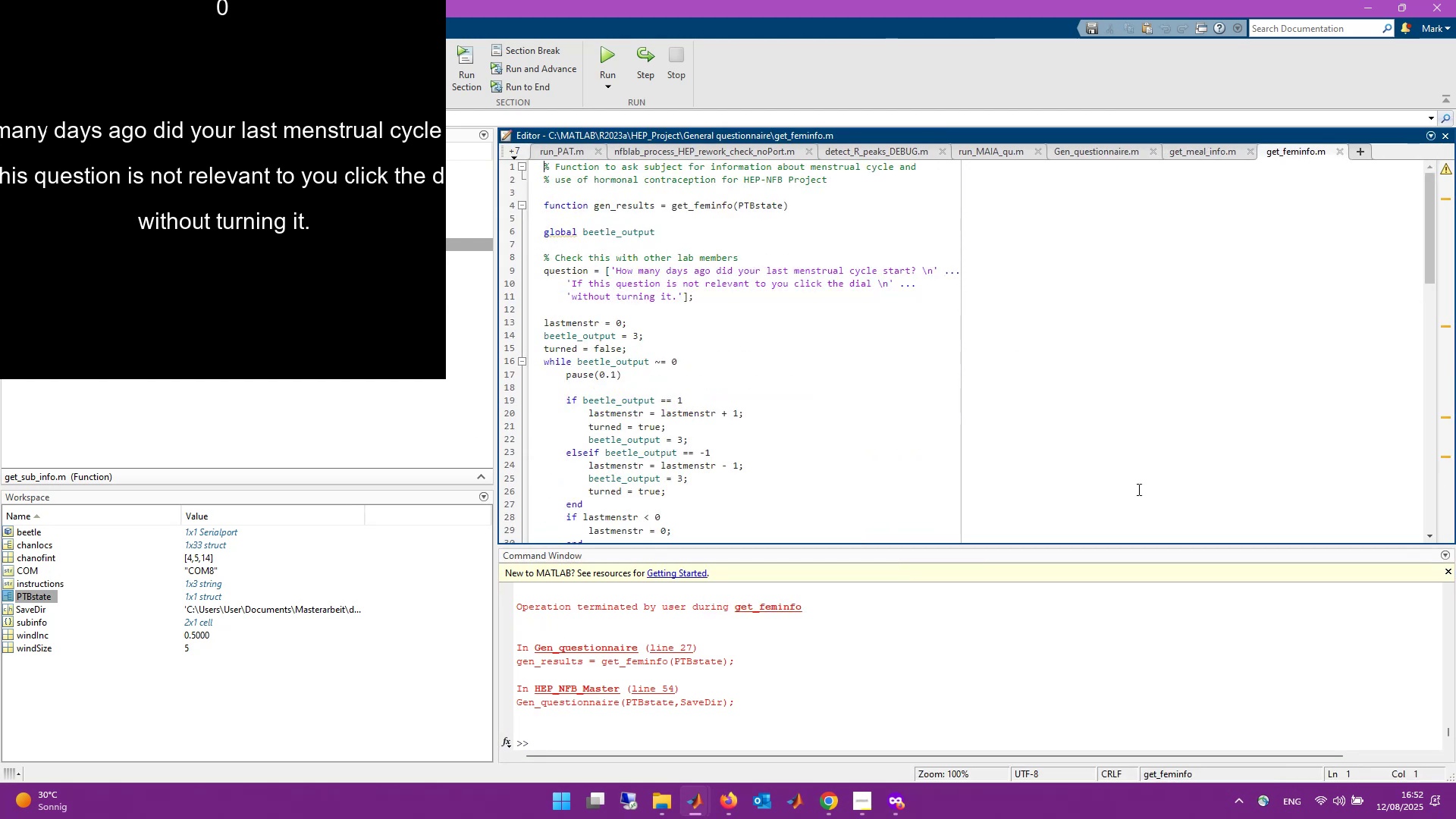 
scroll: coordinate [847, 391], scroll_direction: down, amount: 4.0
 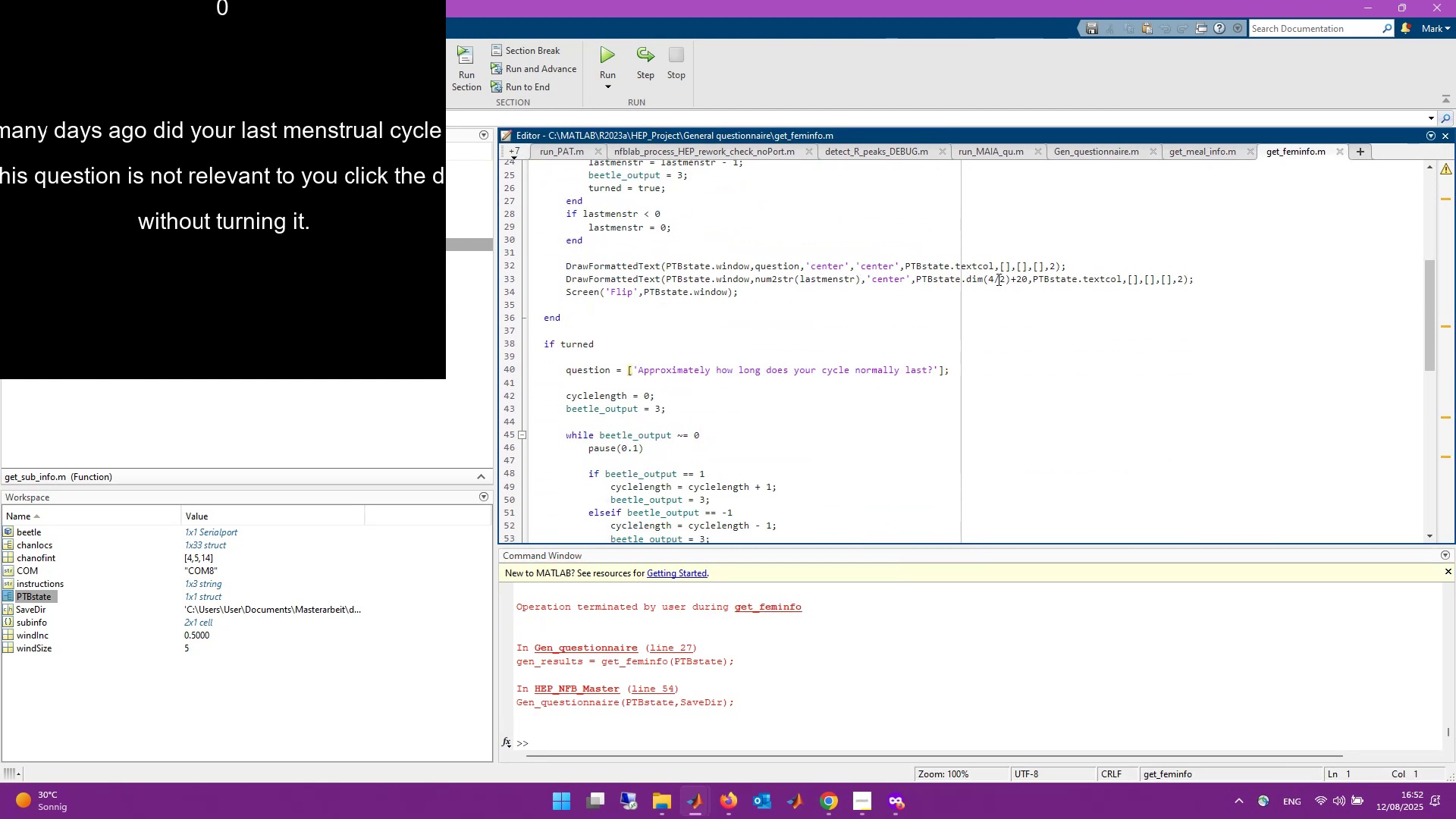 
left_click([996, 279])
 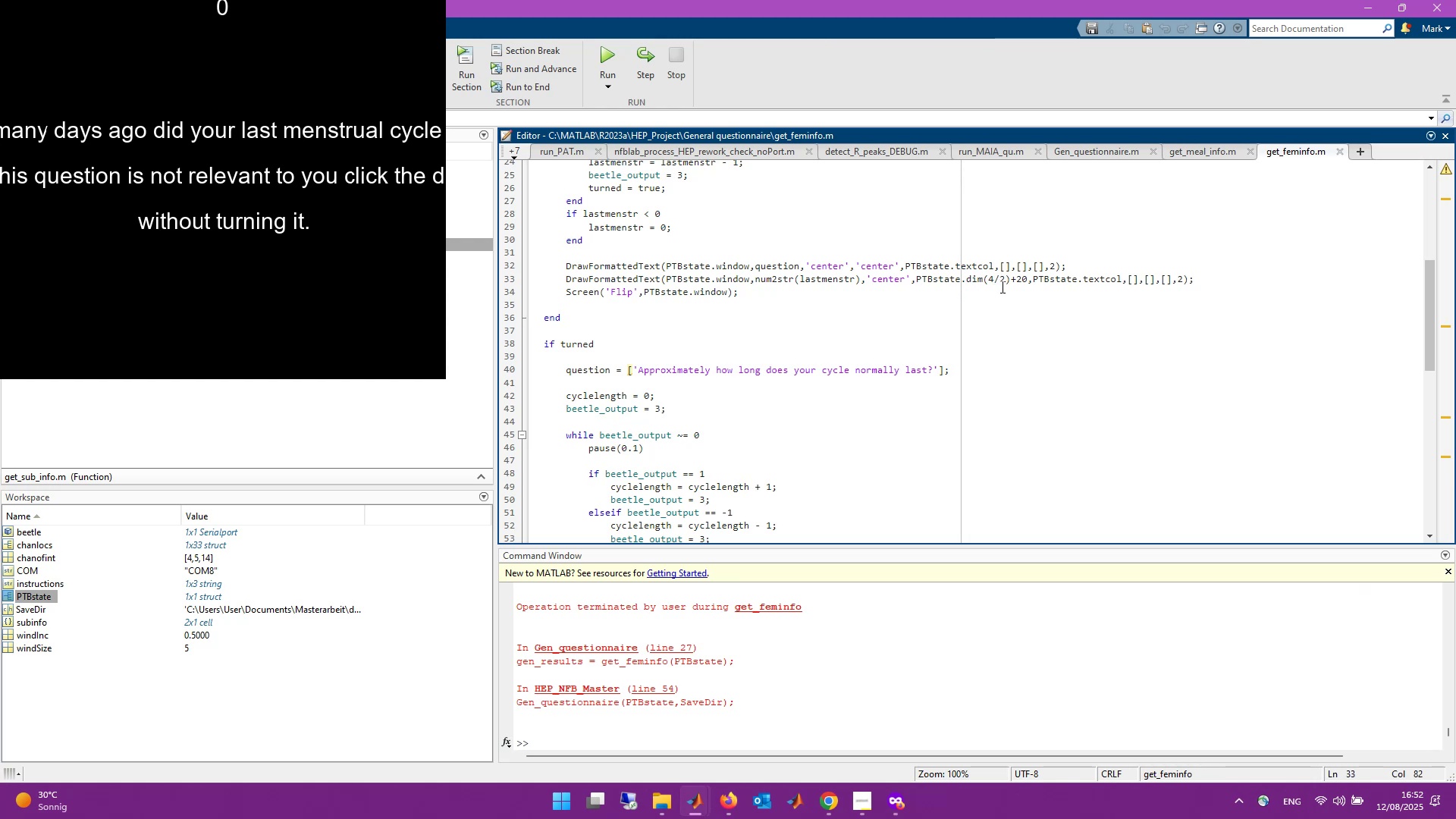 
key(Backspace)
 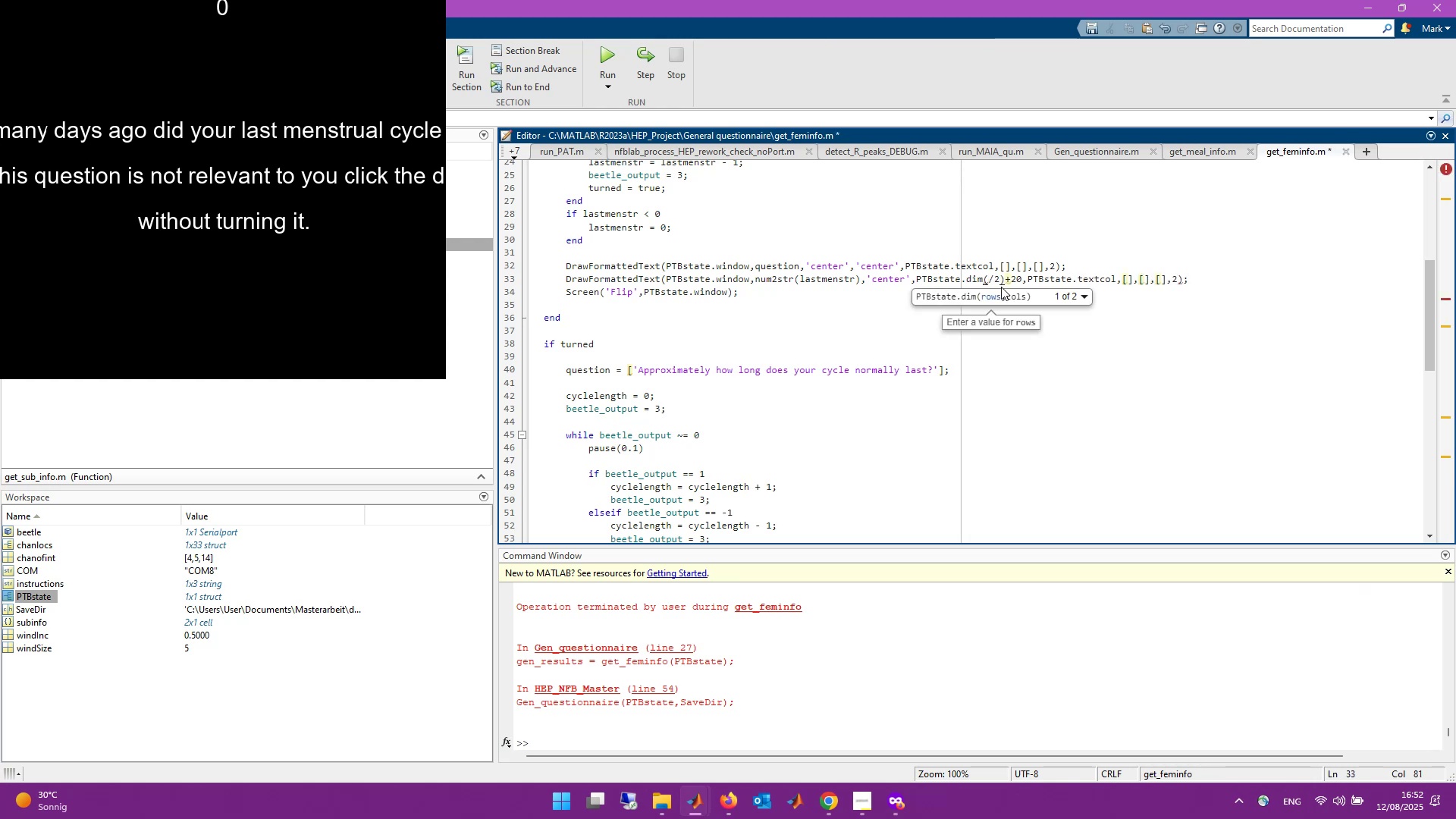 
key(3)
 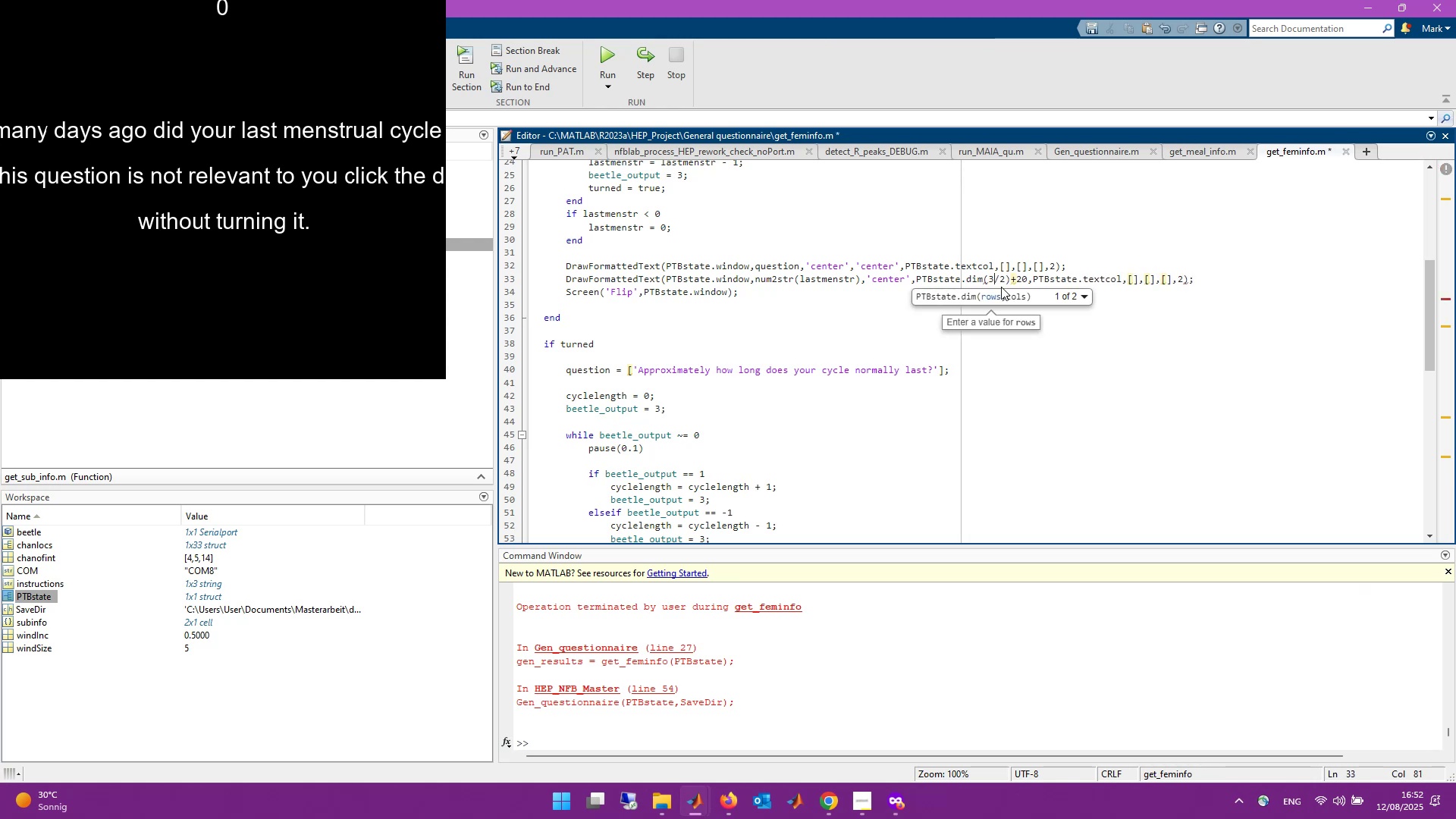 
key(ArrowRight)
 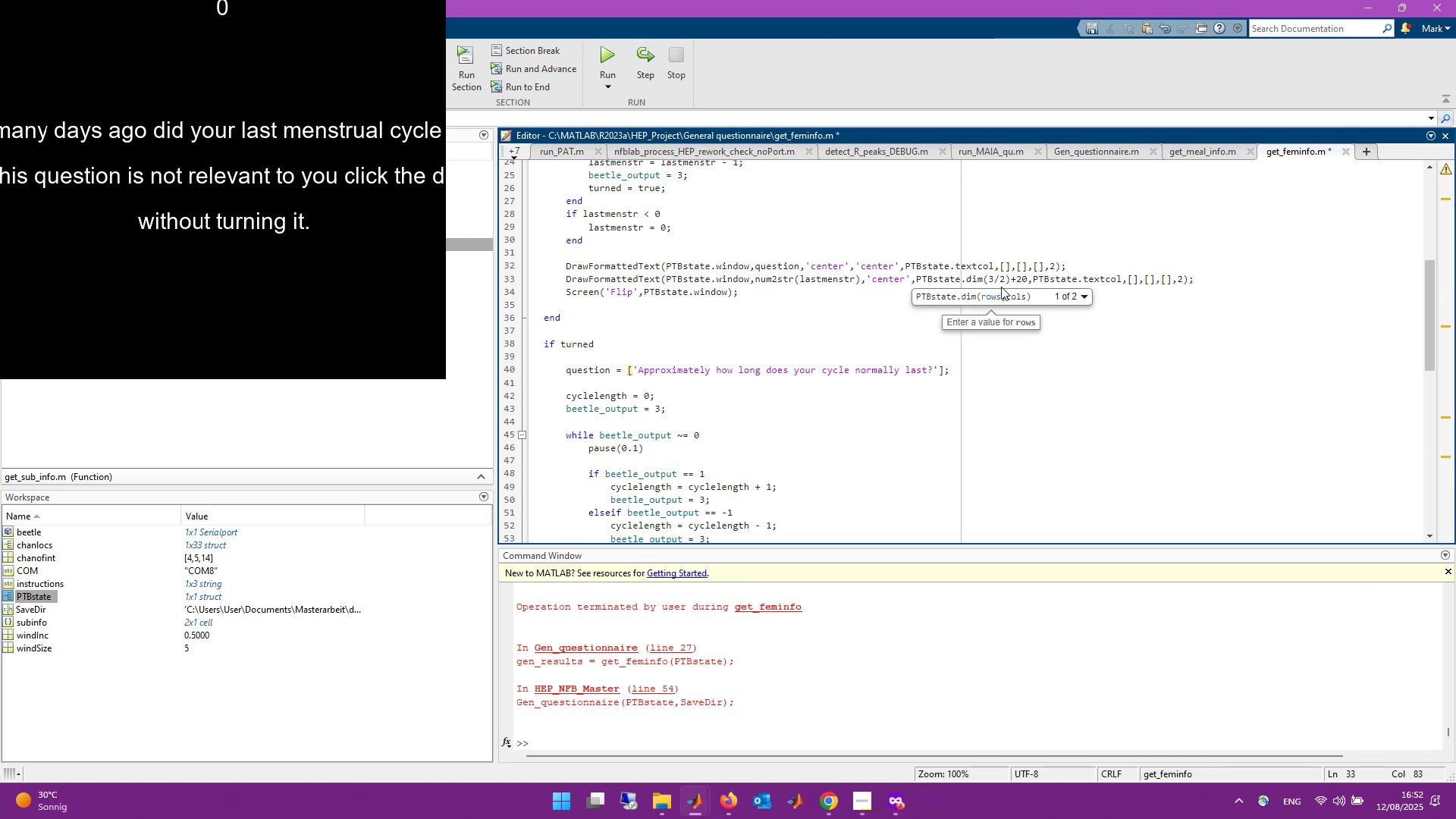 
key(ArrowLeft)
 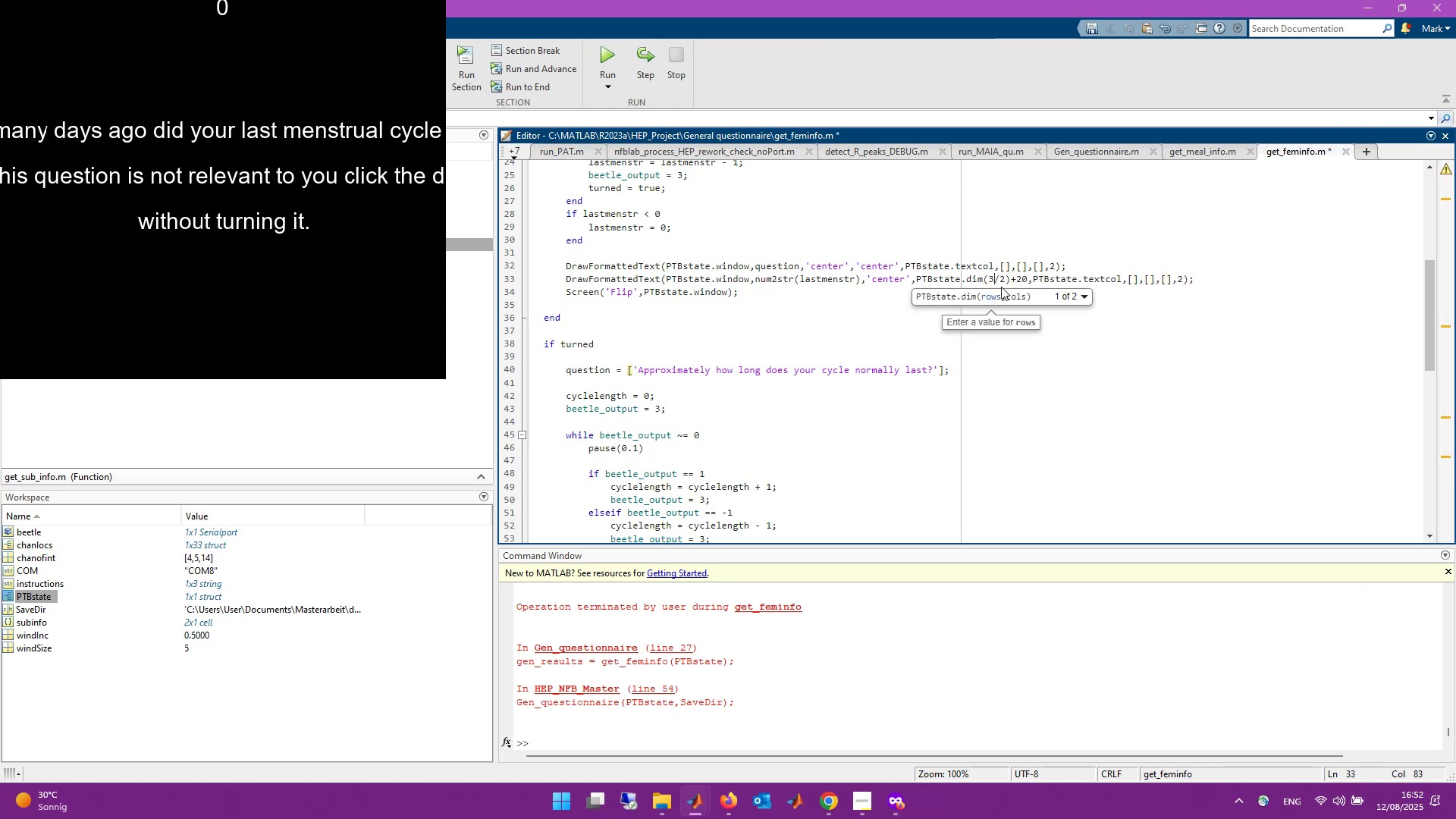 
key(Shift+0)
 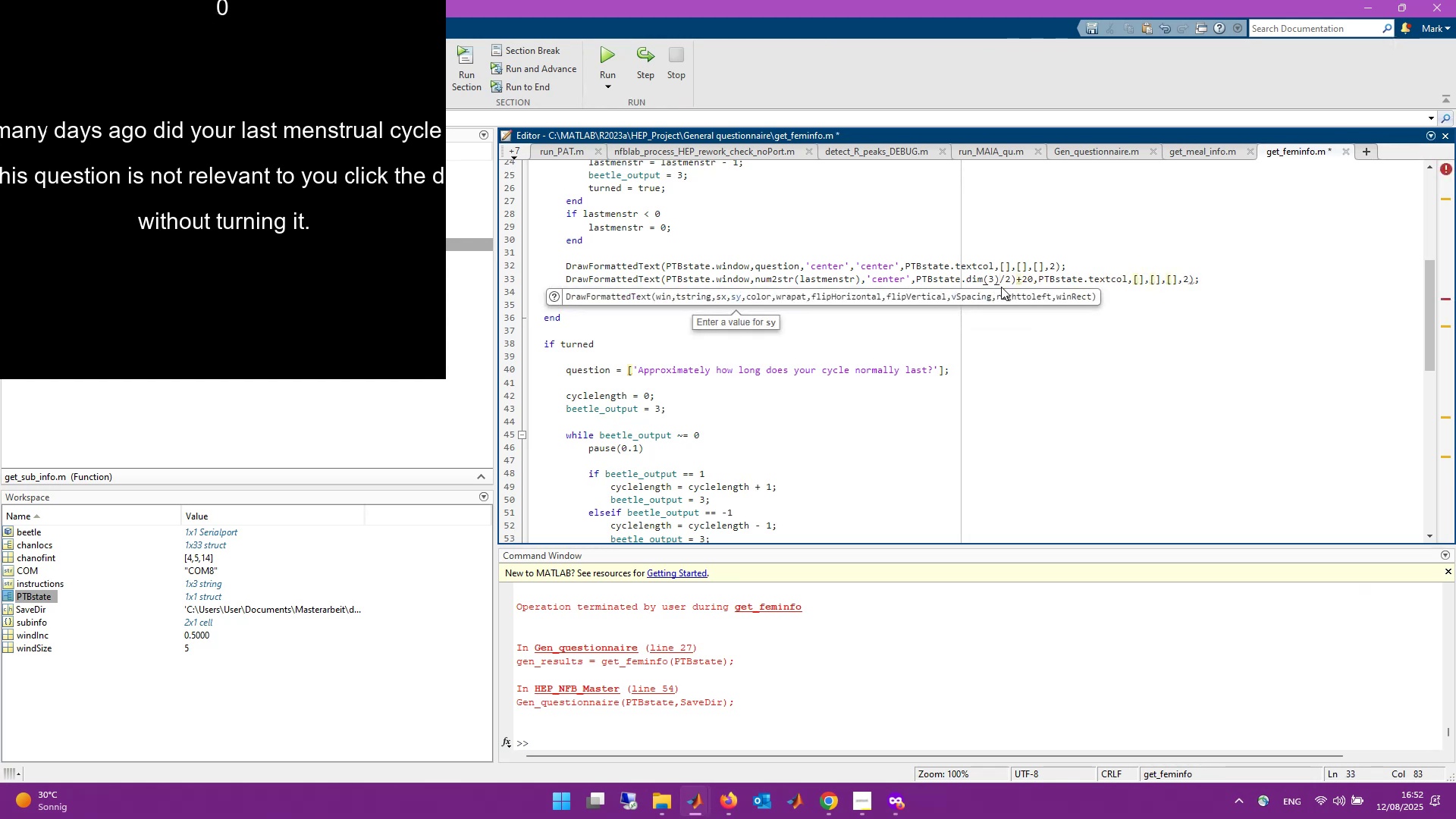 
key(ArrowRight)
 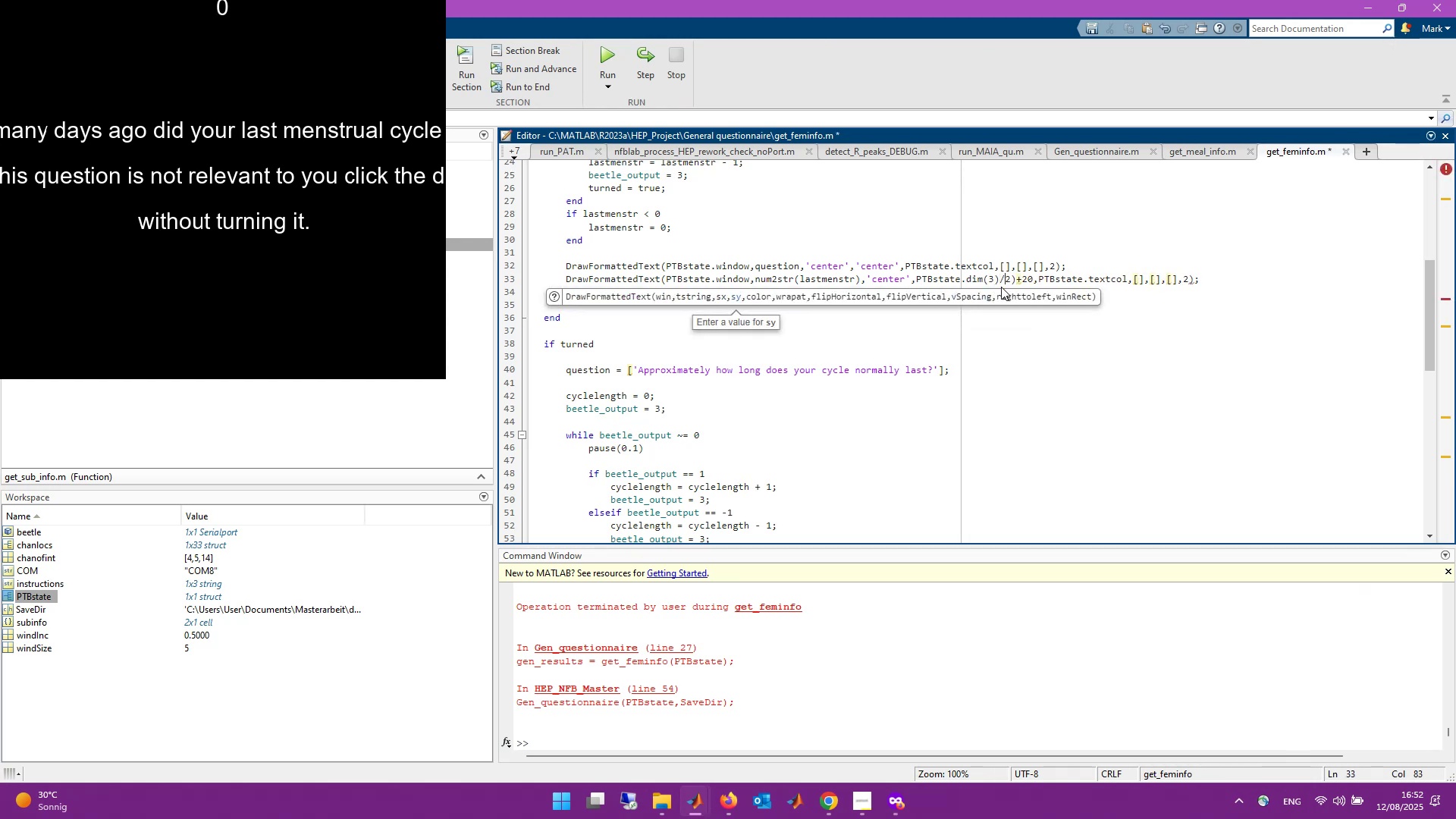 
key(ArrowRight)
 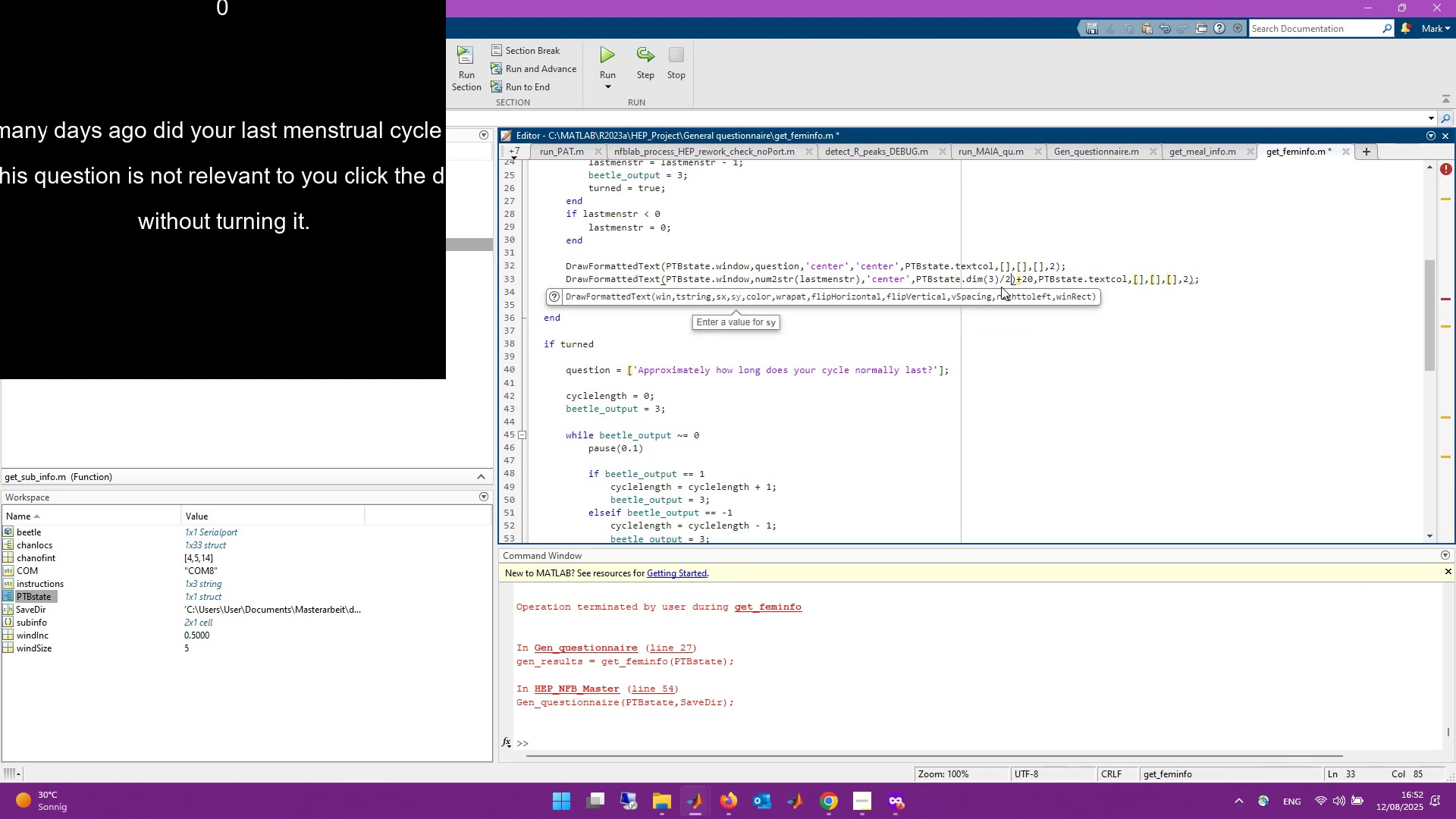 
key(ArrowRight)
 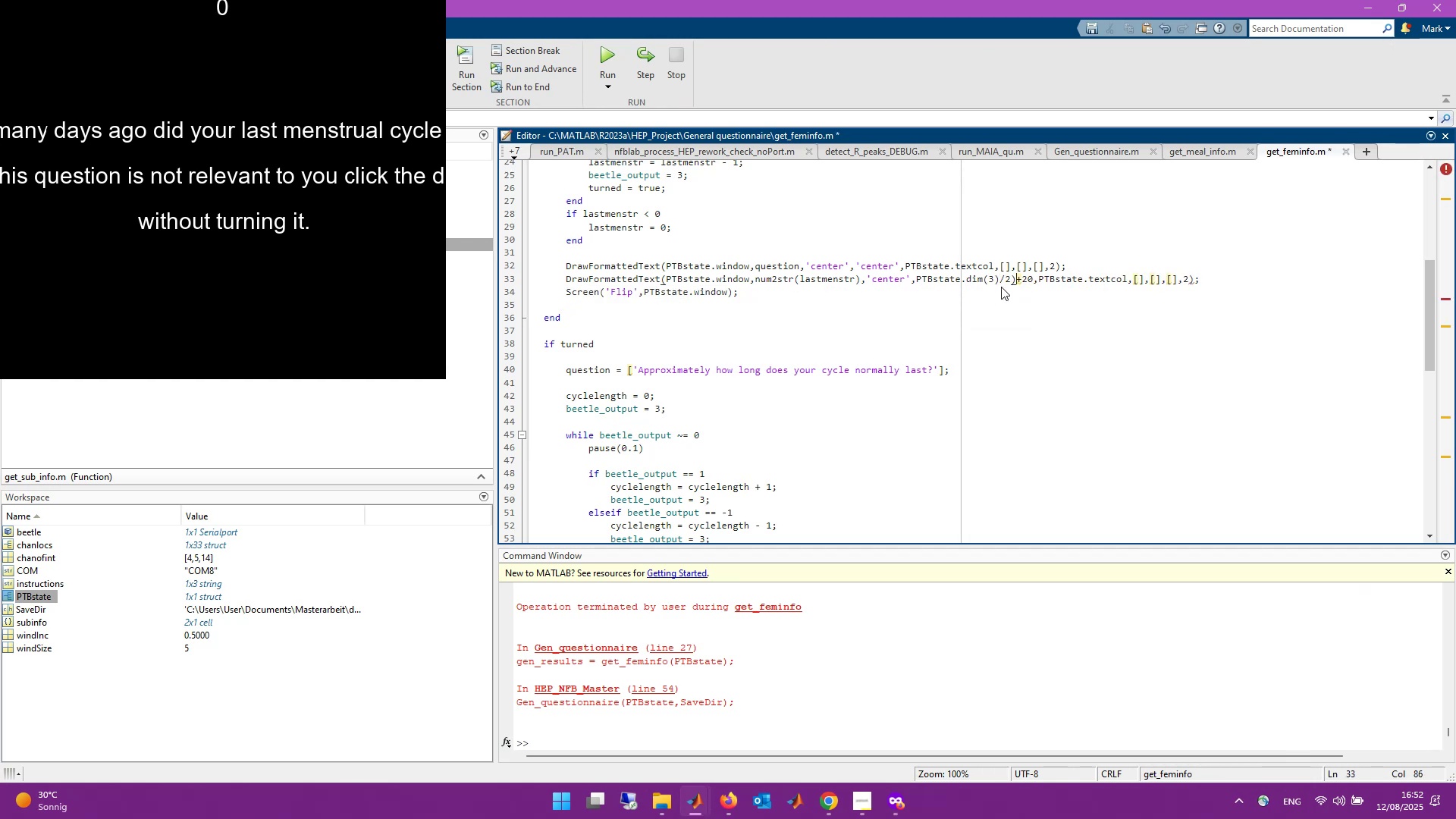 
key(Backspace)
 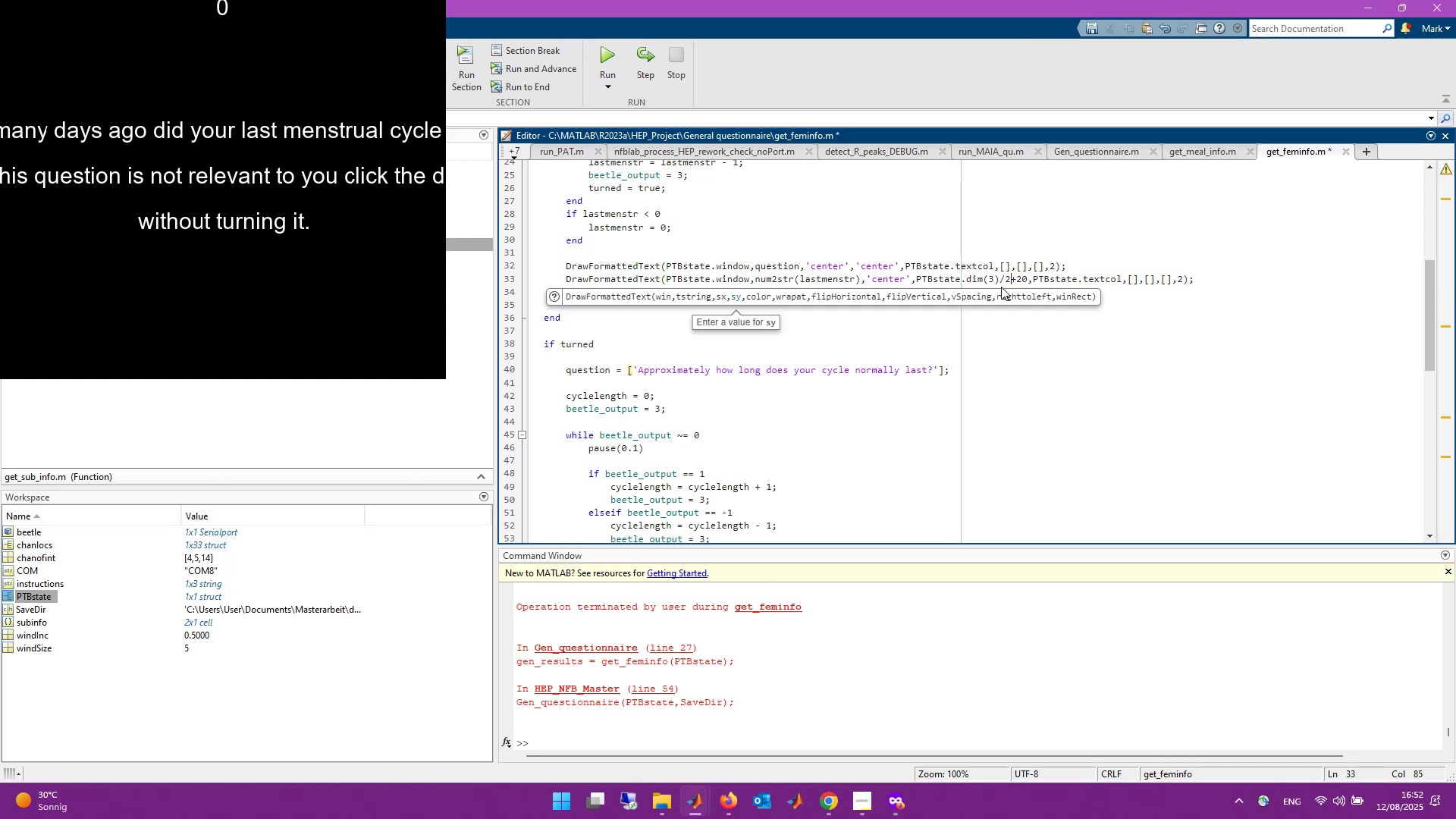 
key(Control+S)
 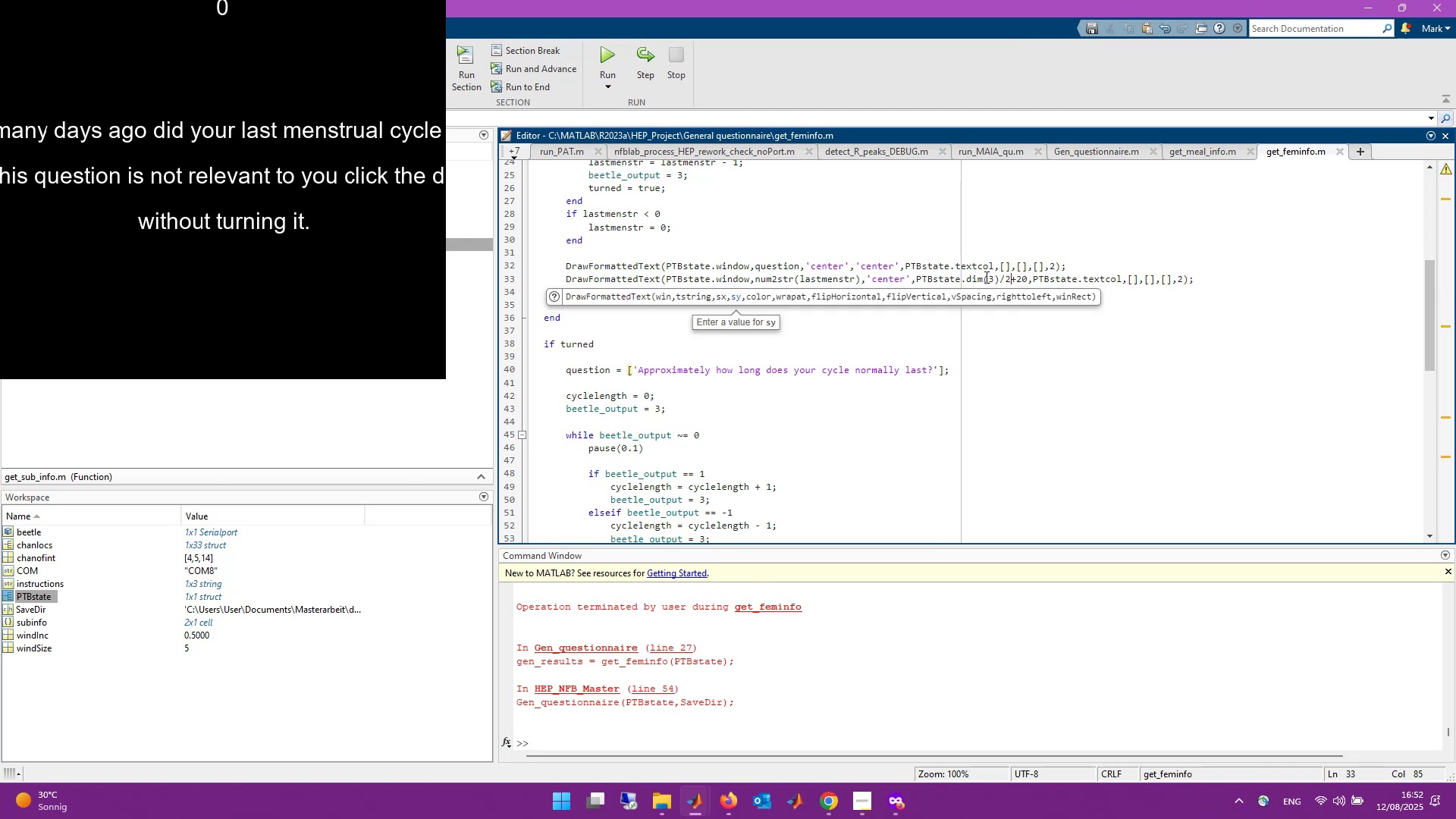 
left_click_drag(start_coordinate=[984, 279], to_coordinate=[1009, 280])
 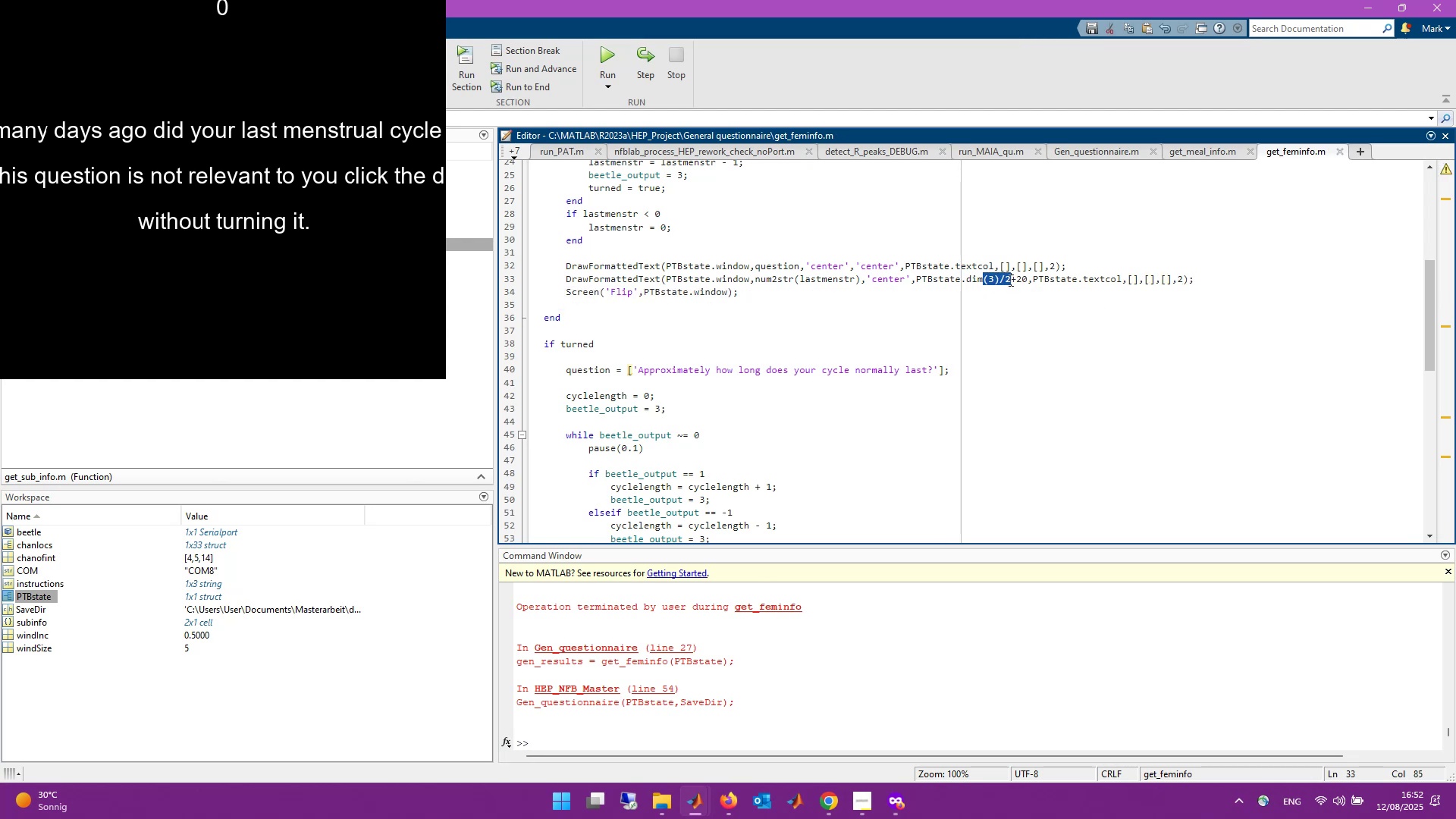 
hold_key(key=ControlLeft, duration=2.52)
 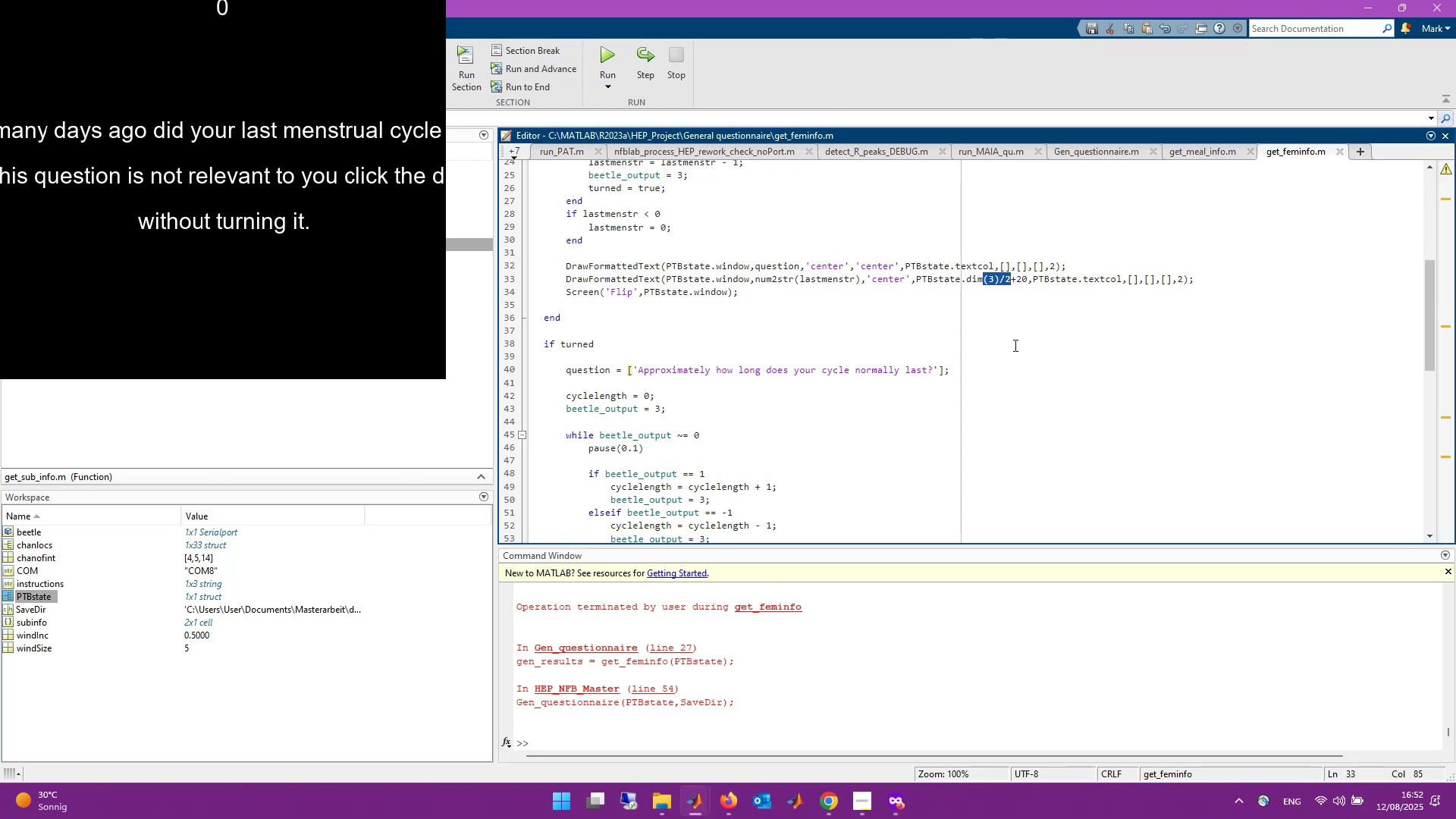 
hold_key(key=C, duration=0.31)
 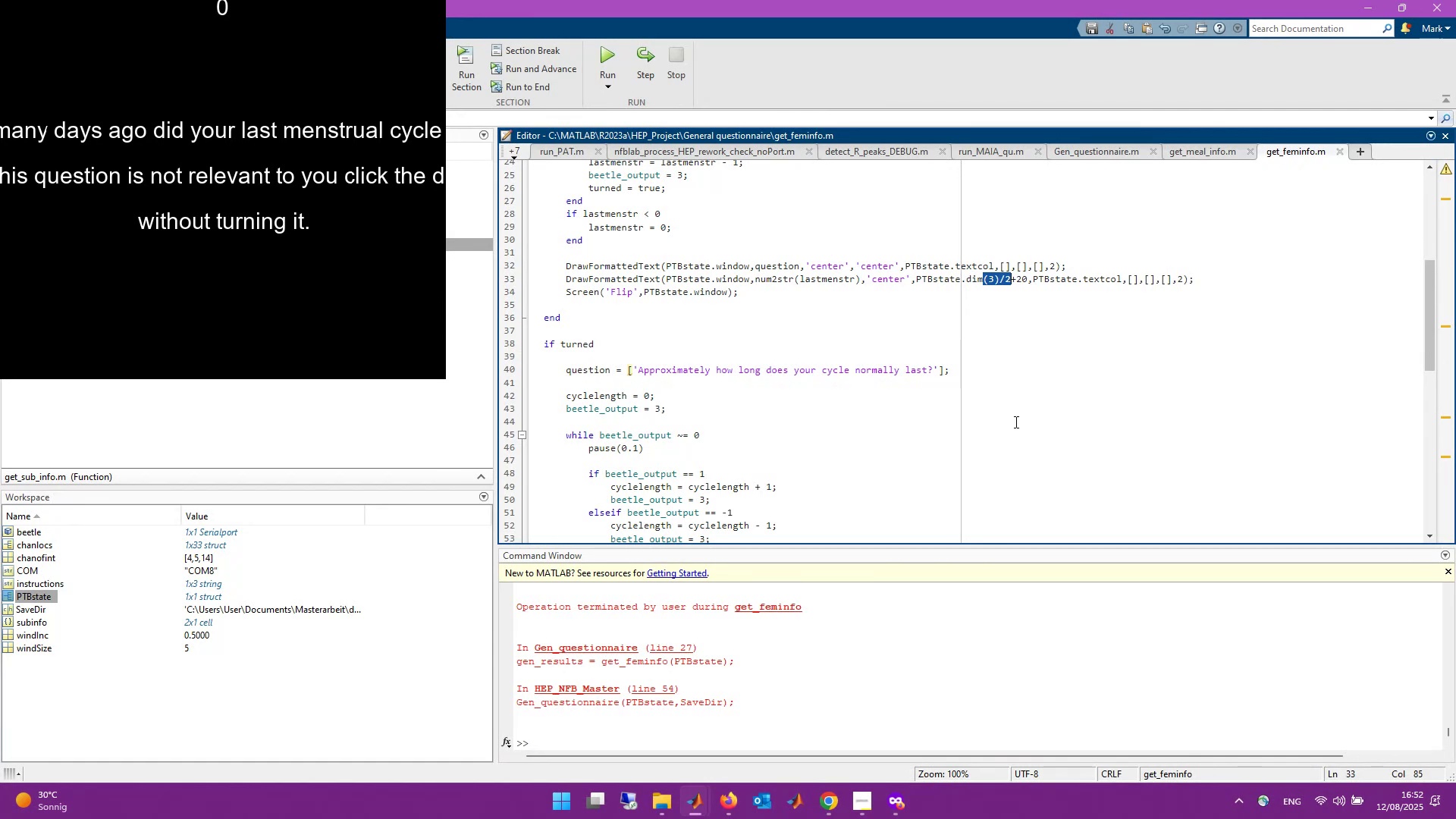 
scroll: coordinate [1015, 424], scroll_direction: down, amount: 3.0
 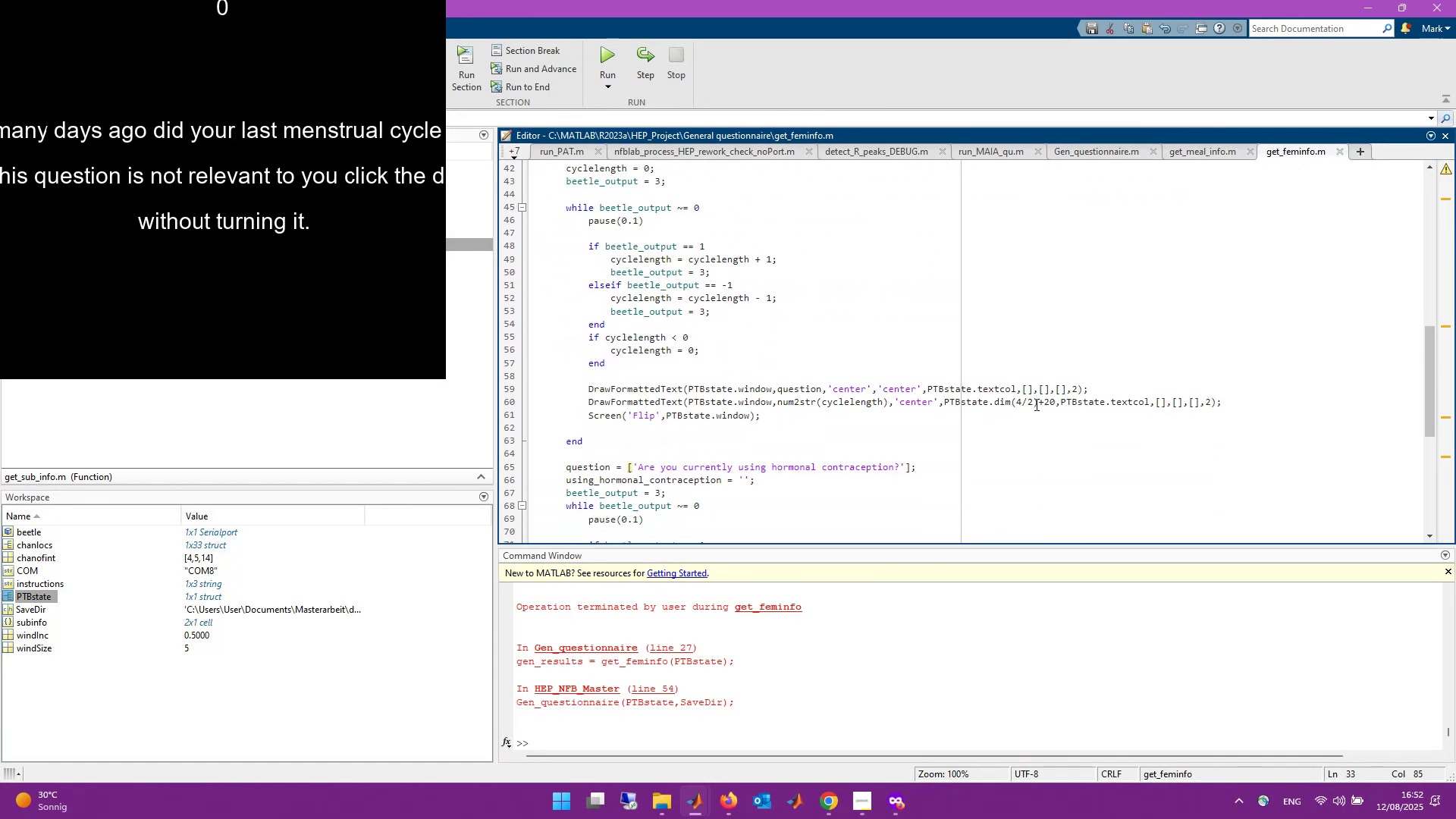 
left_click_drag(start_coordinate=[1011, 403], to_coordinate=[1040, 405])
 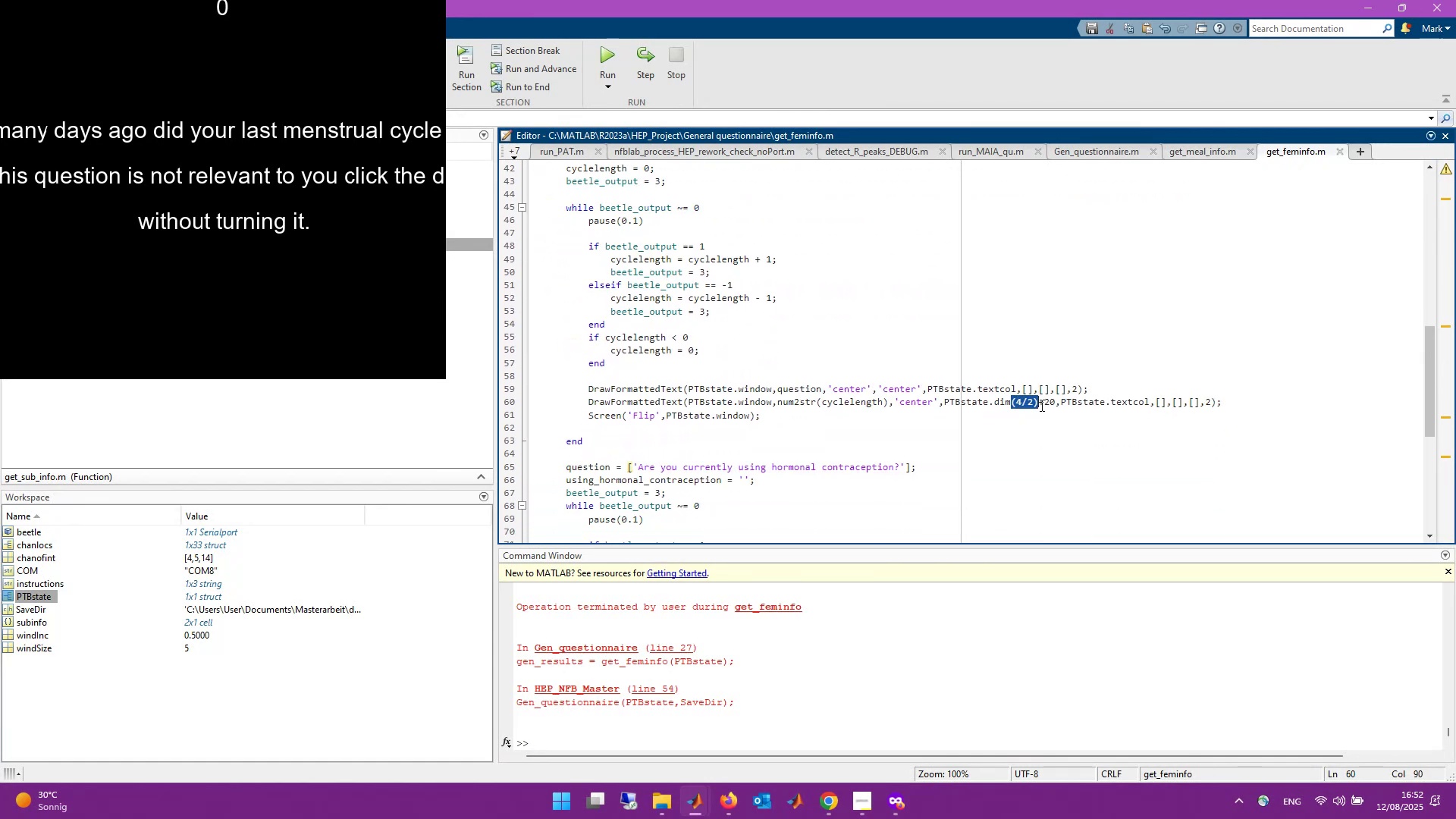 
key(Control+V)
 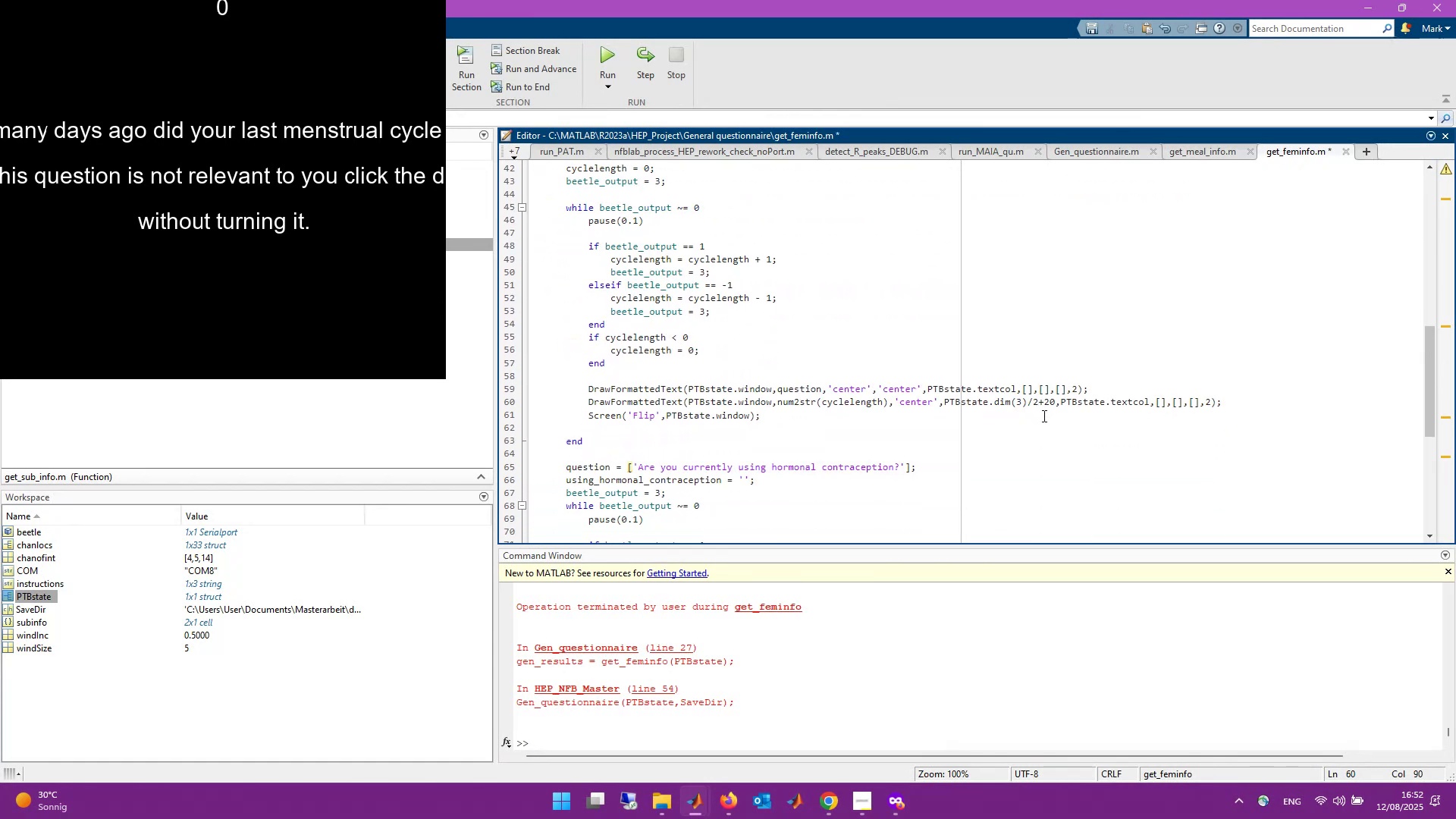 
left_click([1050, 403])
 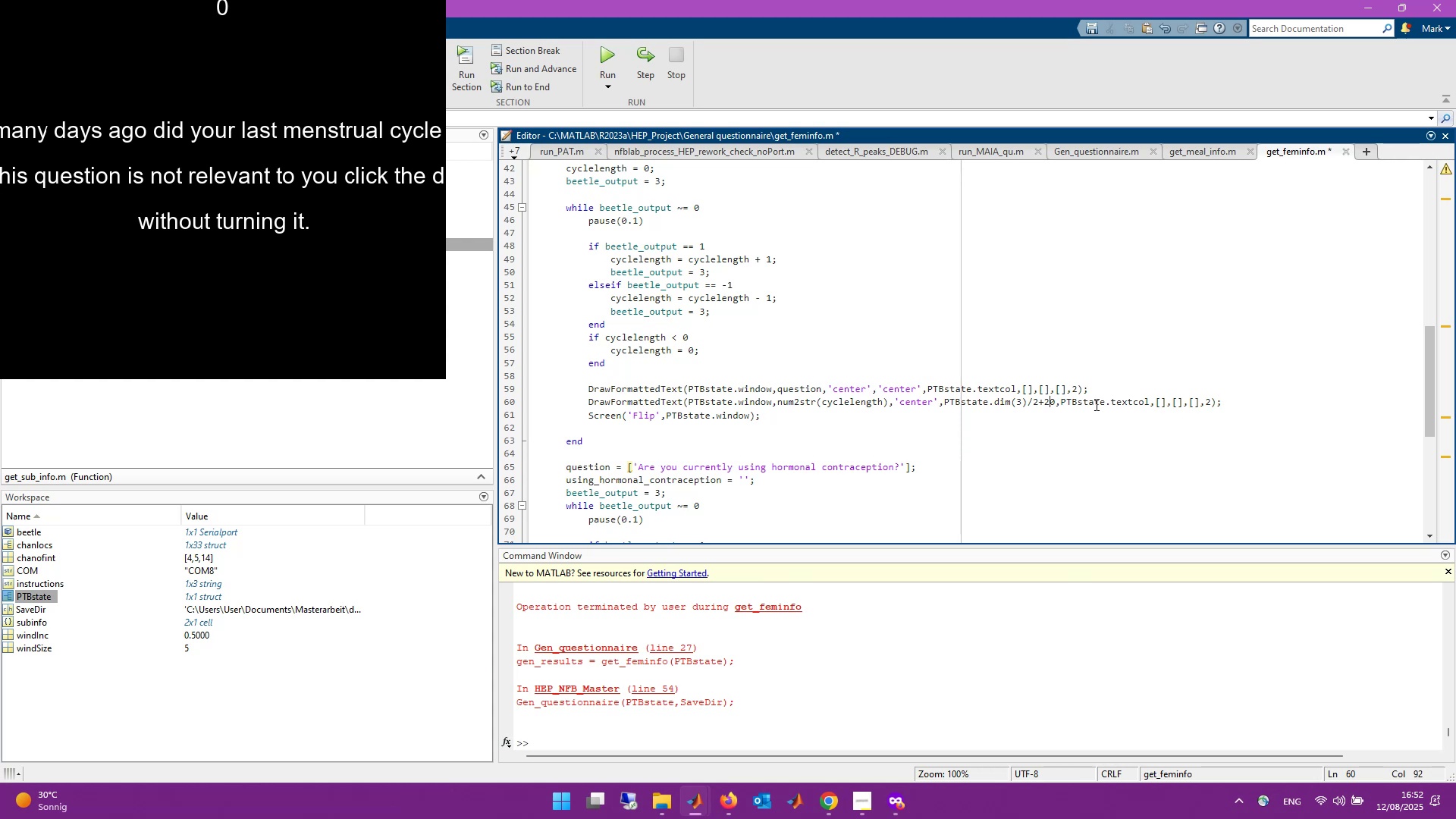 
key(Backspace)
 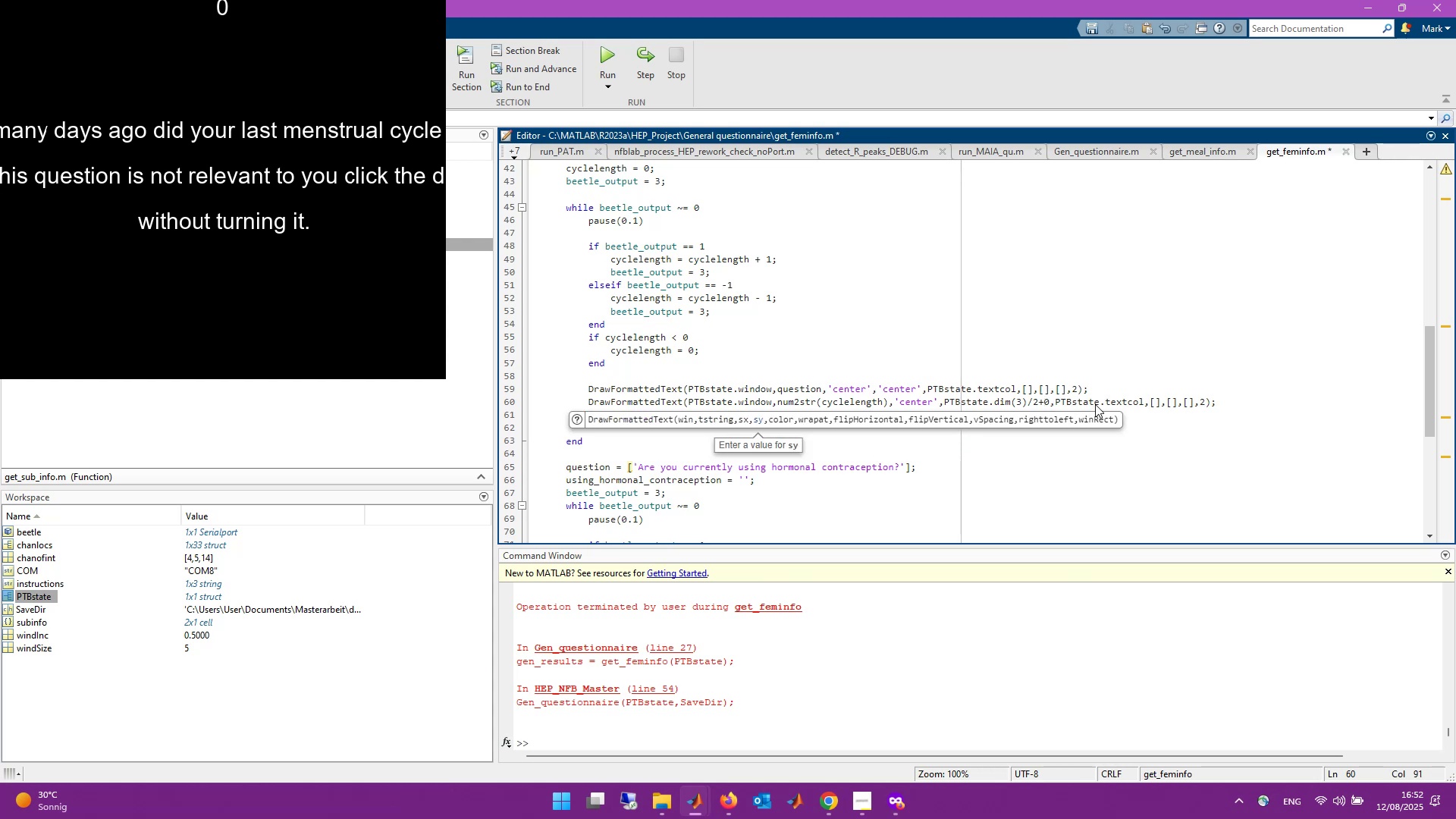 
key(Numpad6)
 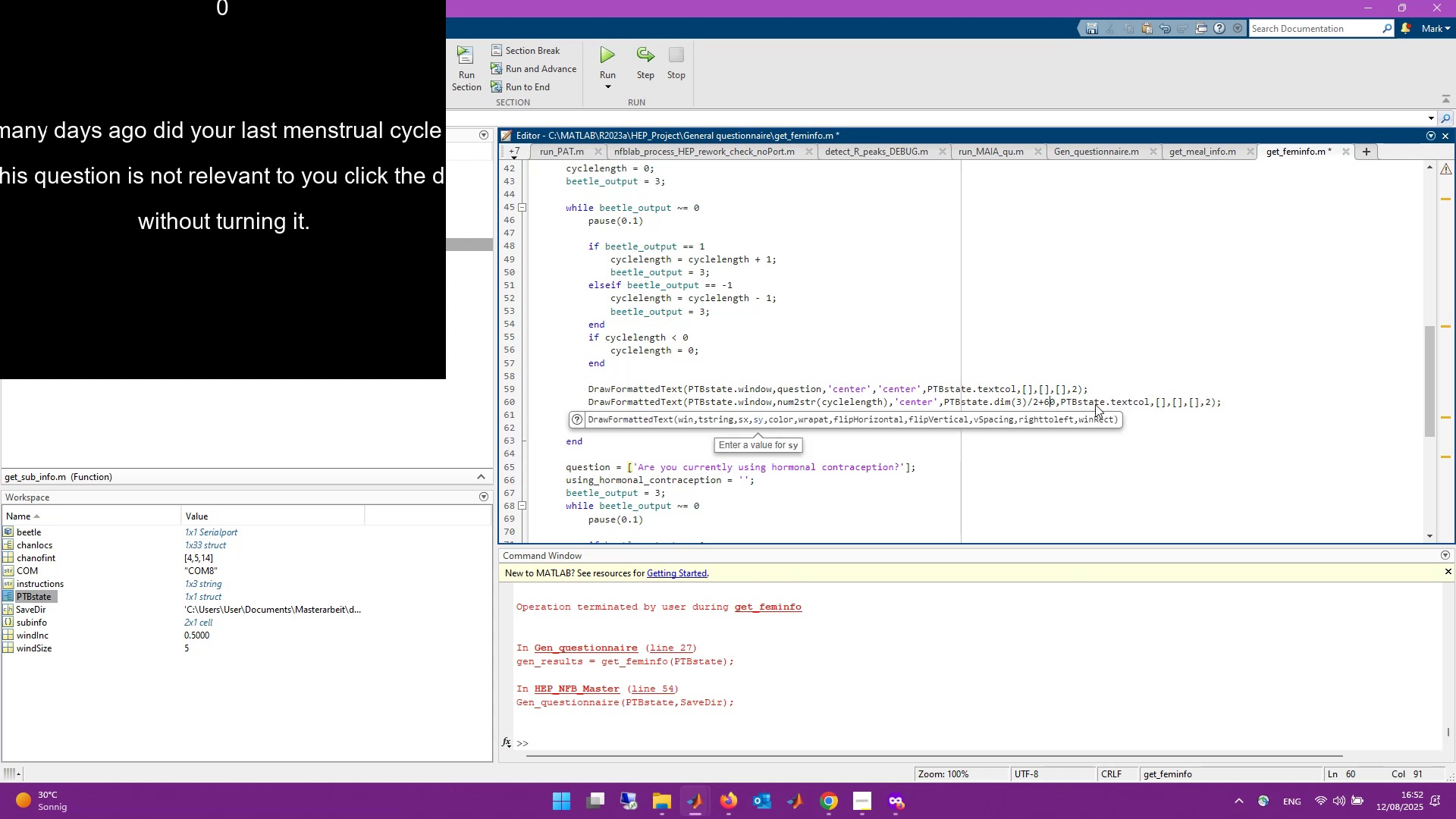 
key(Control+S)
 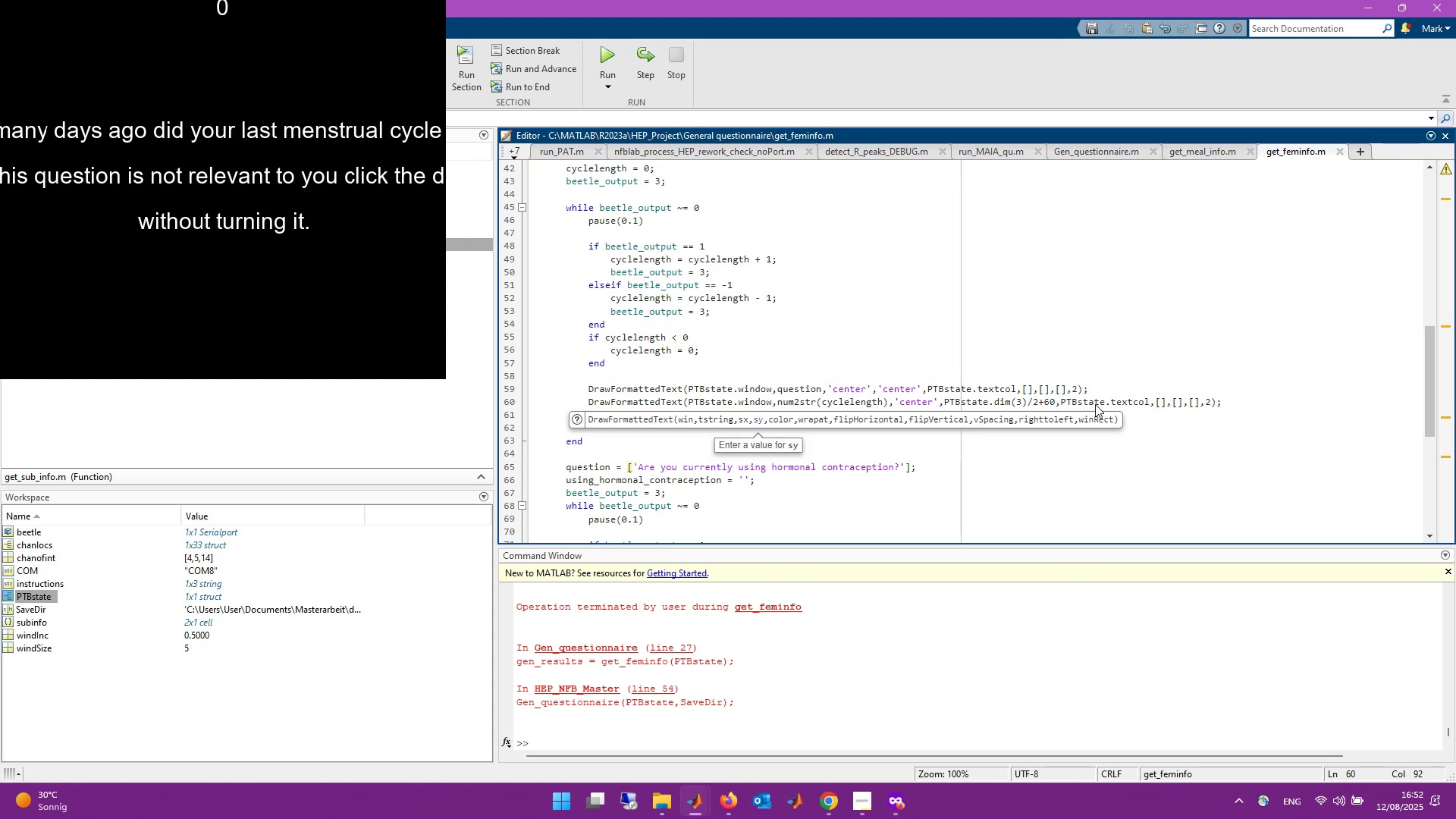 
scroll: coordinate [1095, 404], scroll_direction: up, amount: 5.0
 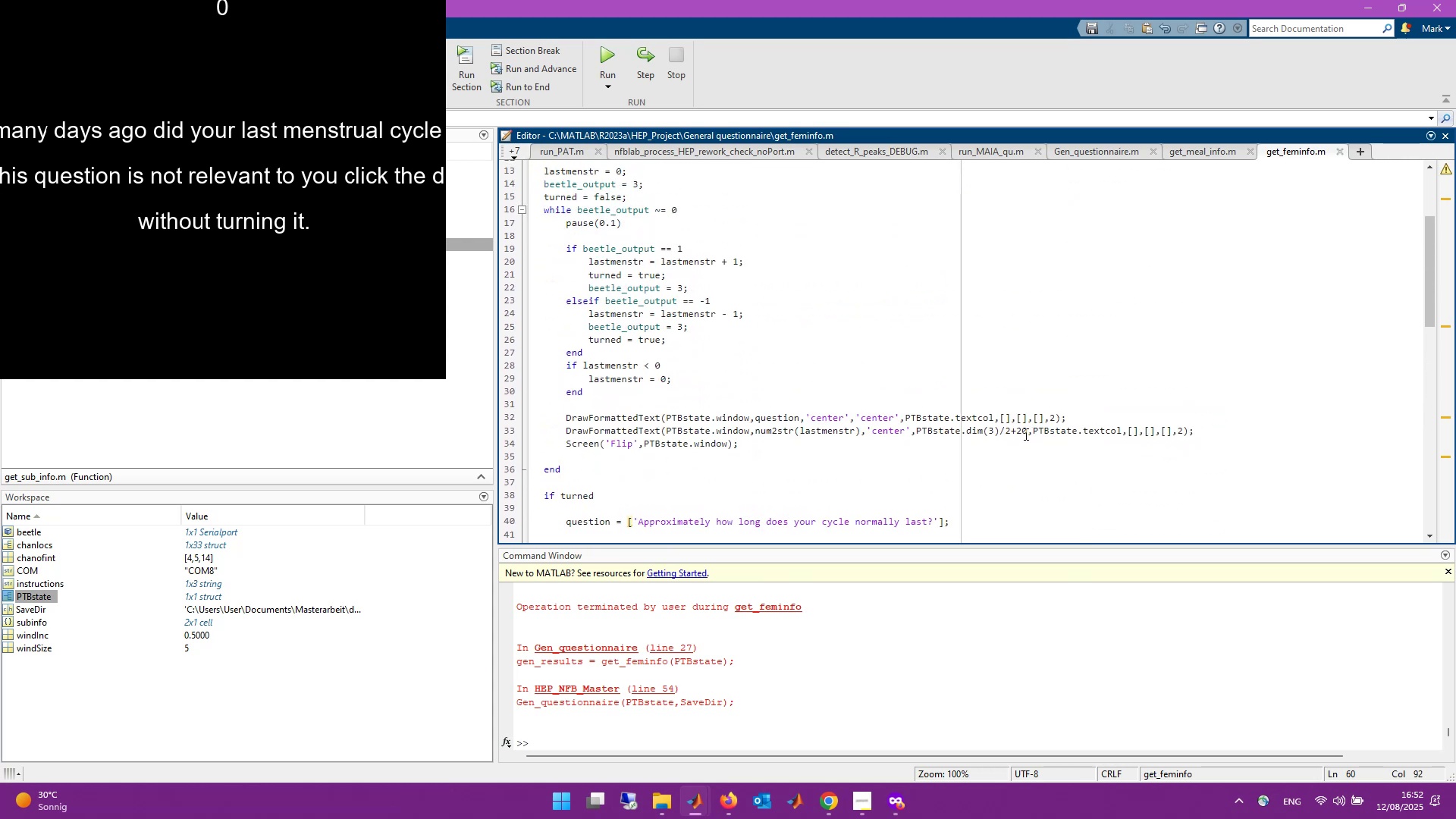 
left_click([1021, 434])
 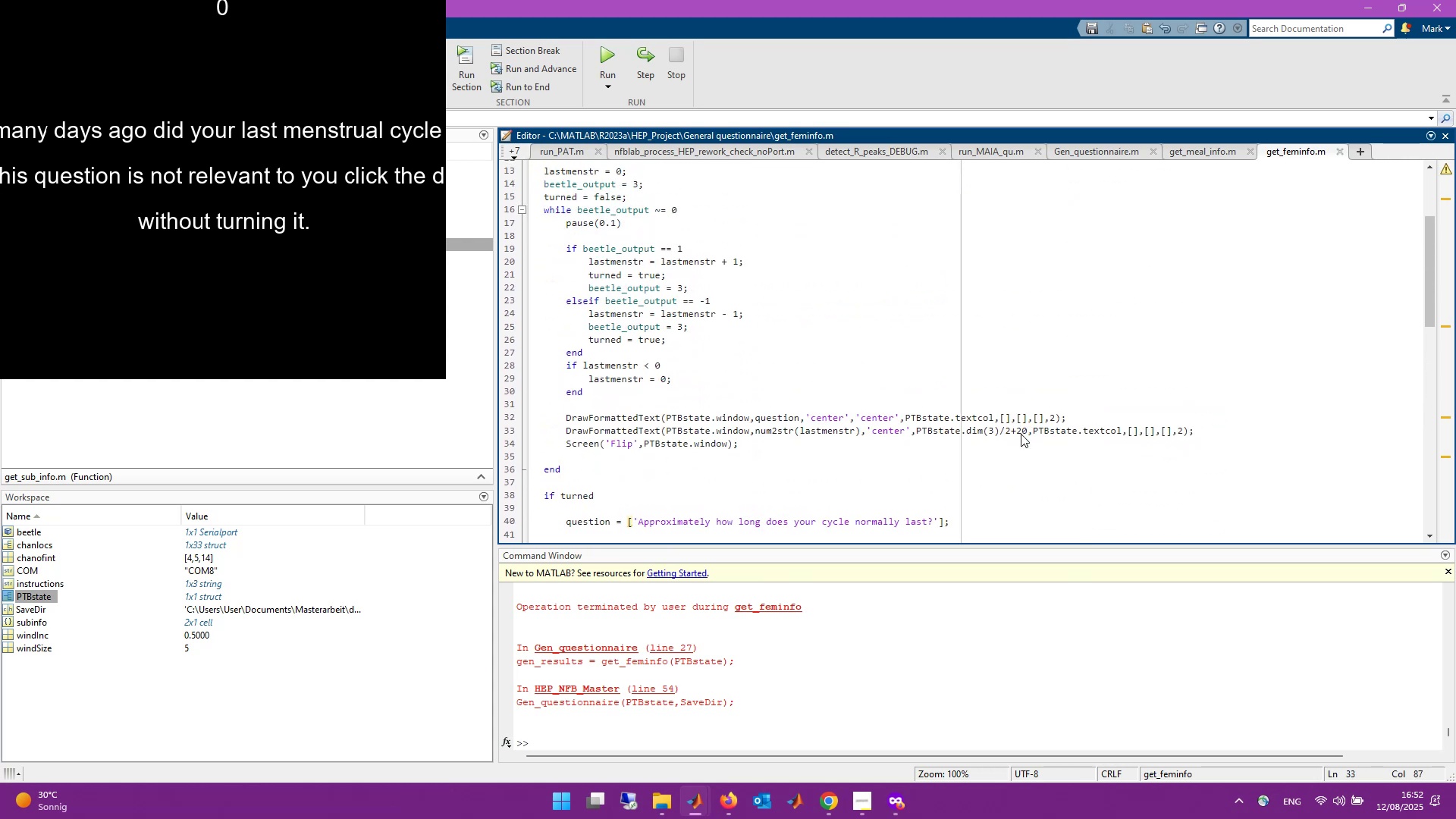 
key(Backspace)
 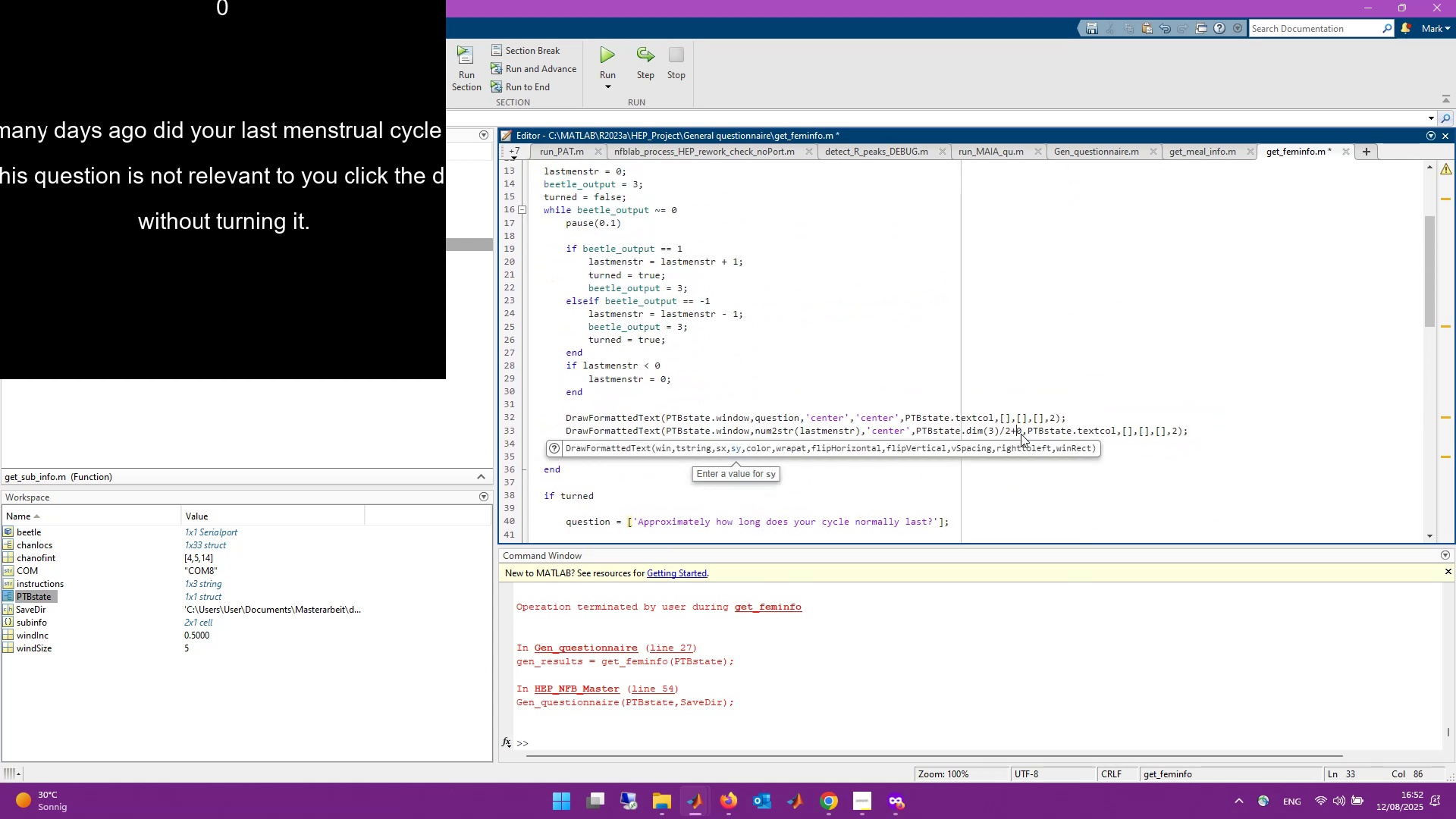 
key(Numpad6)
 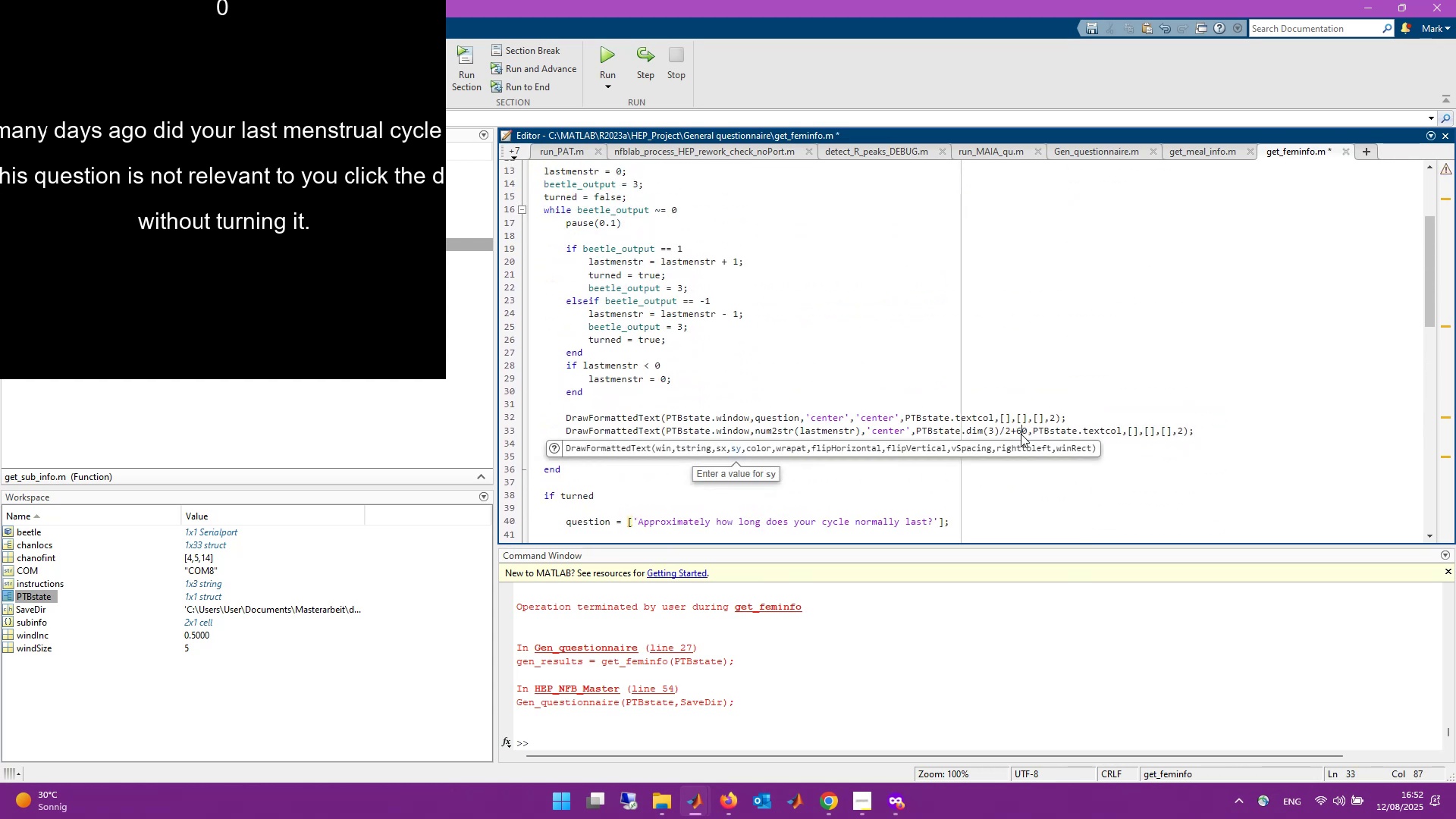 
key(Control+S)
 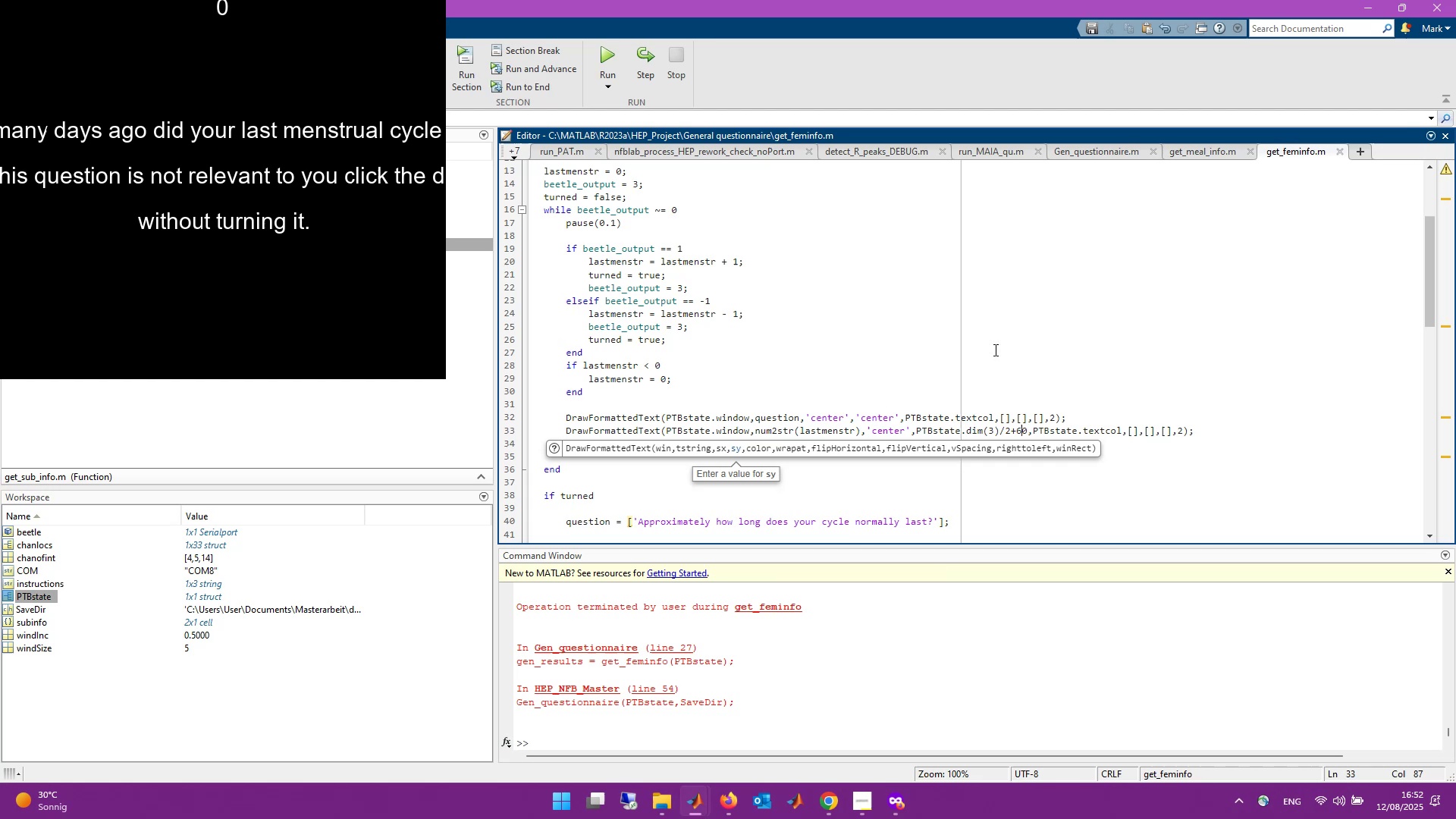 
left_click([844, 676])
 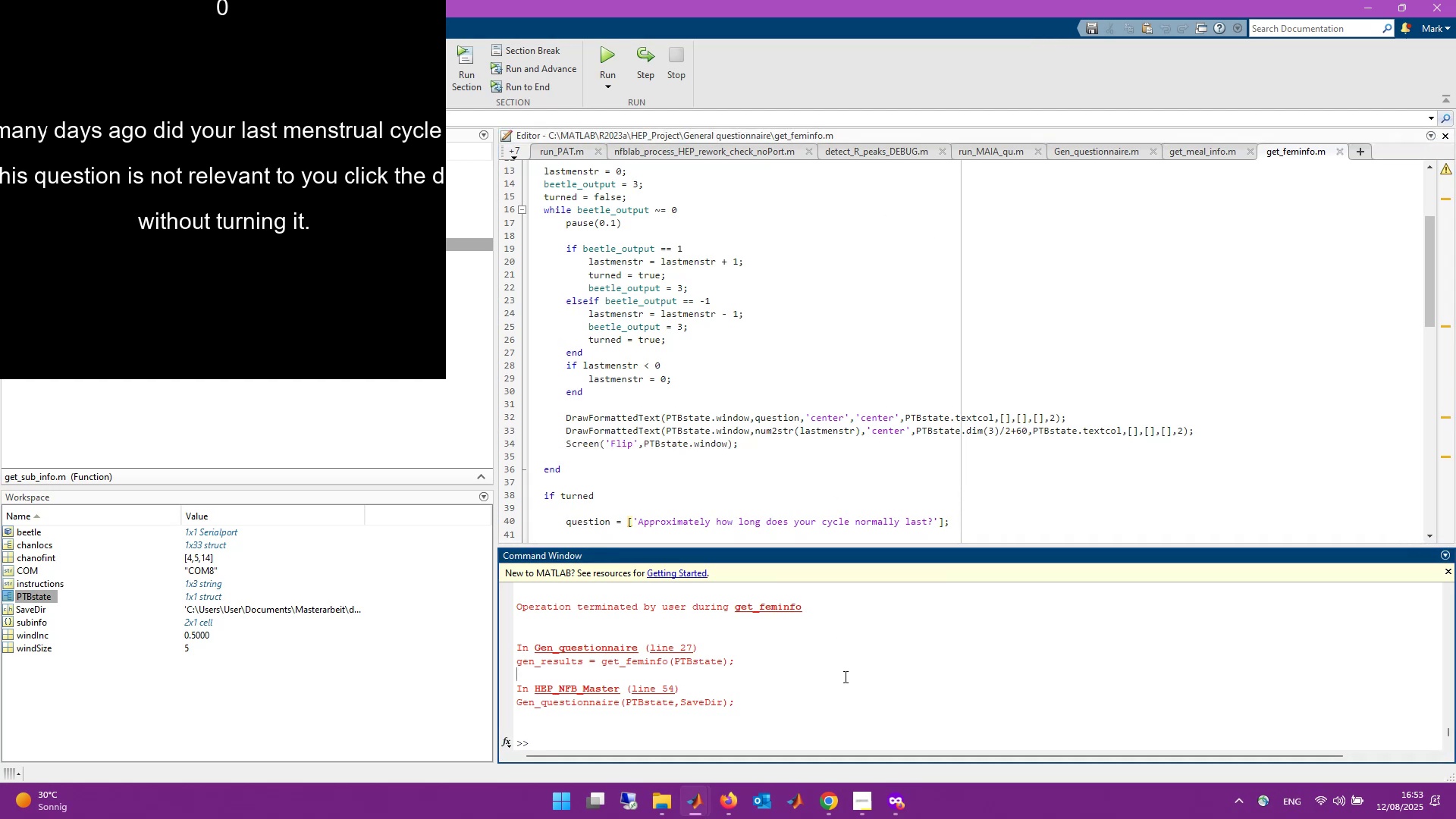 
key(ArrowUp)
 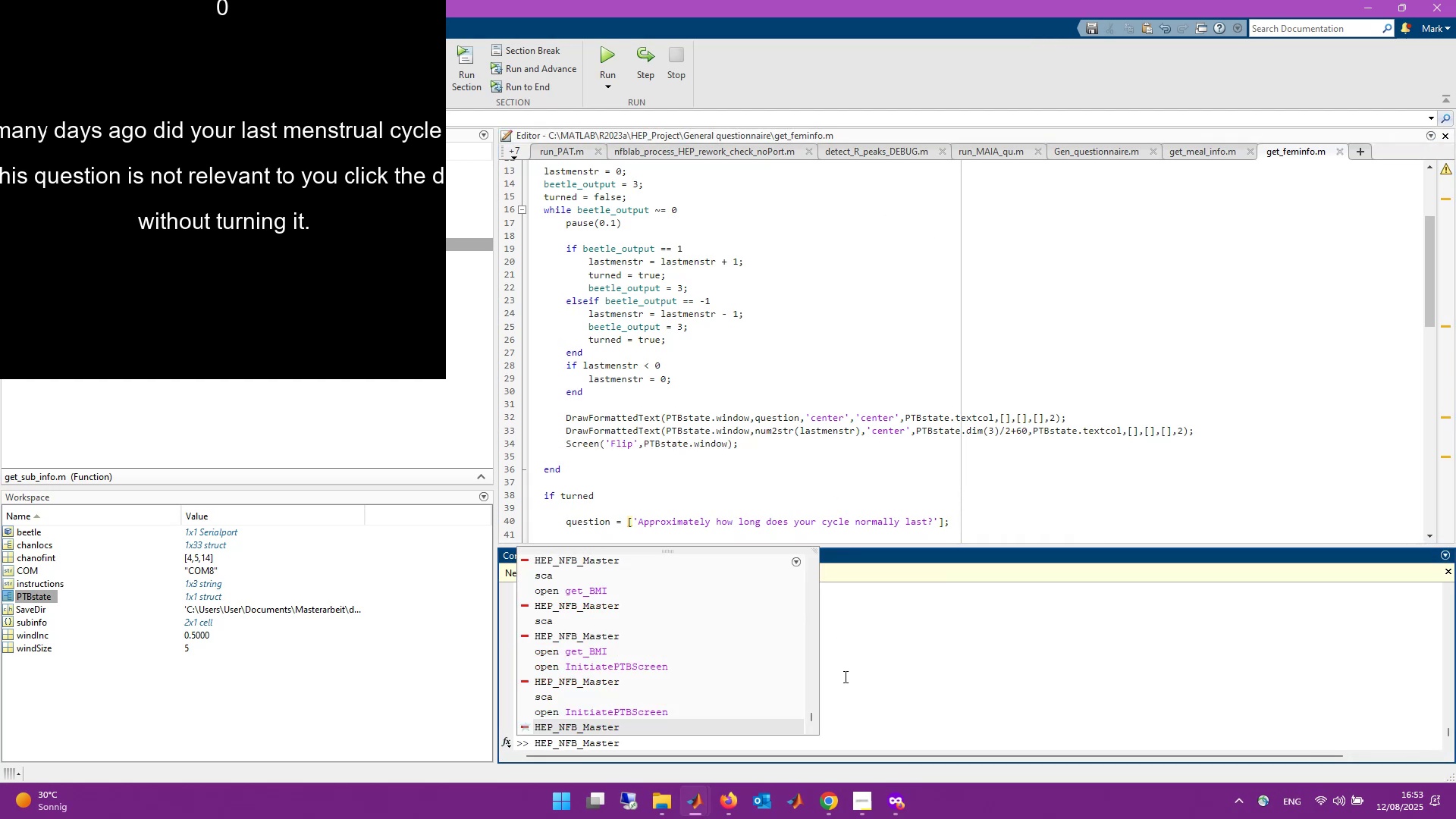 
key(Enter)
 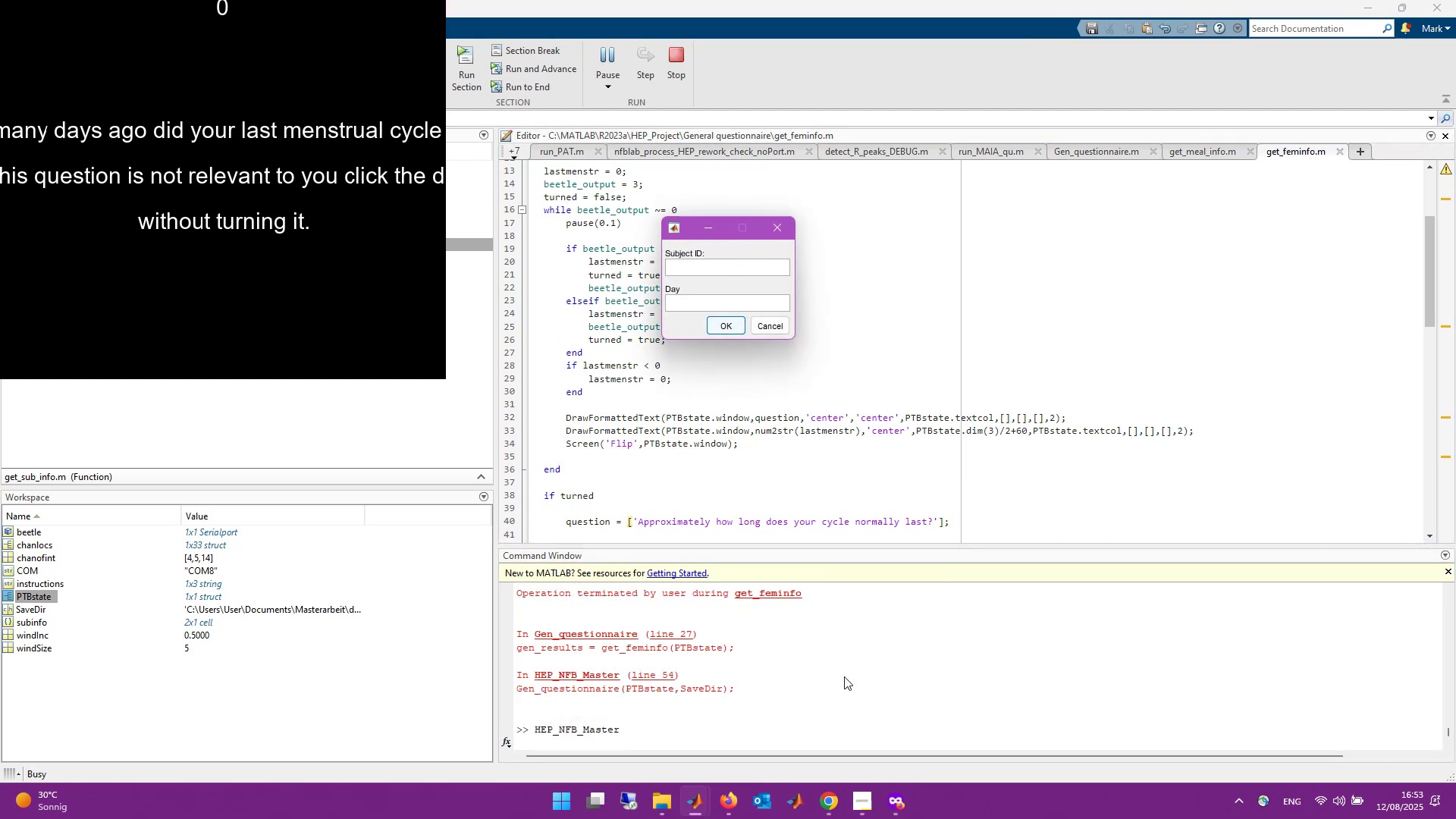 
key(Numpad1)
 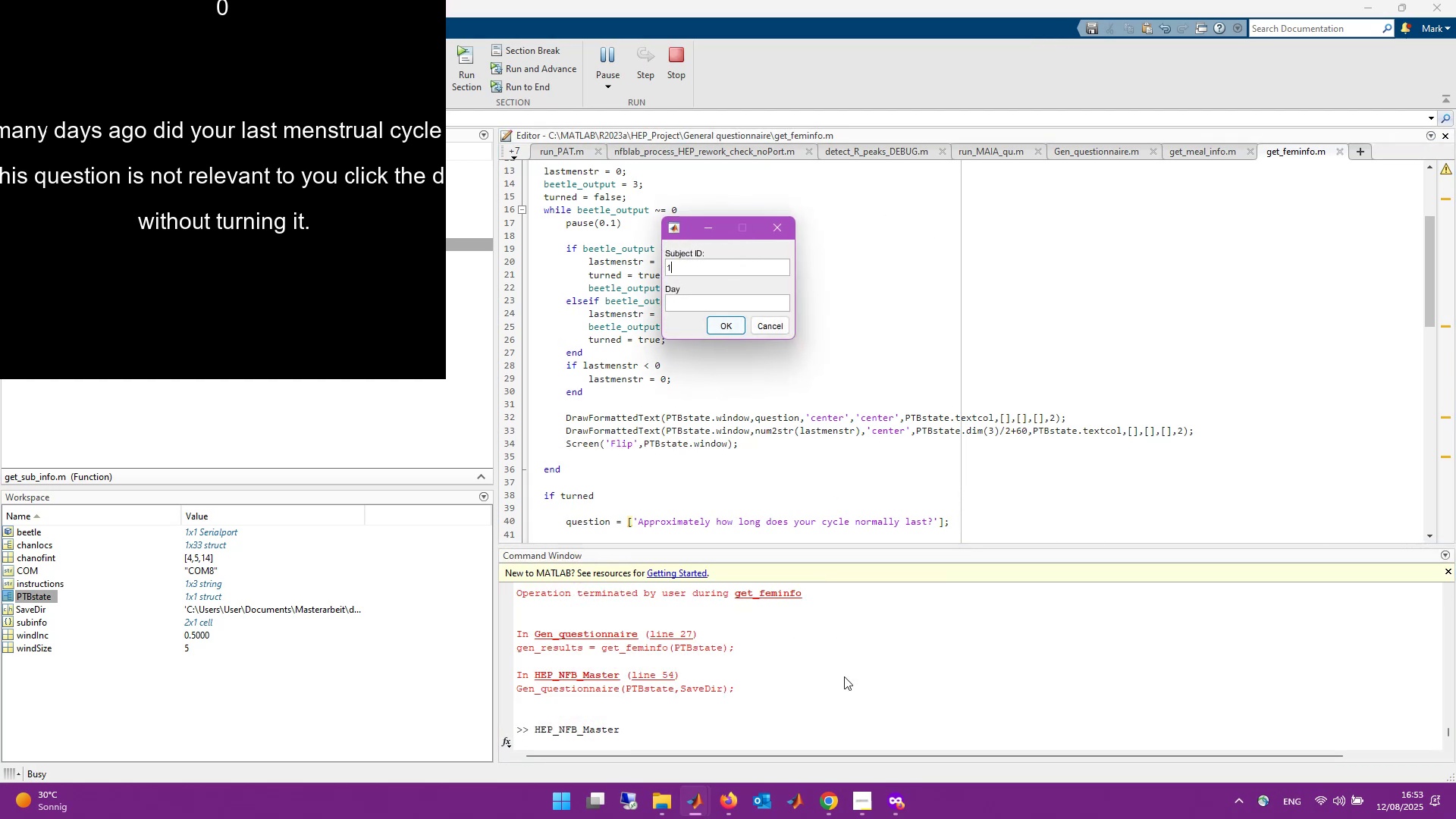 
key(Tab)
 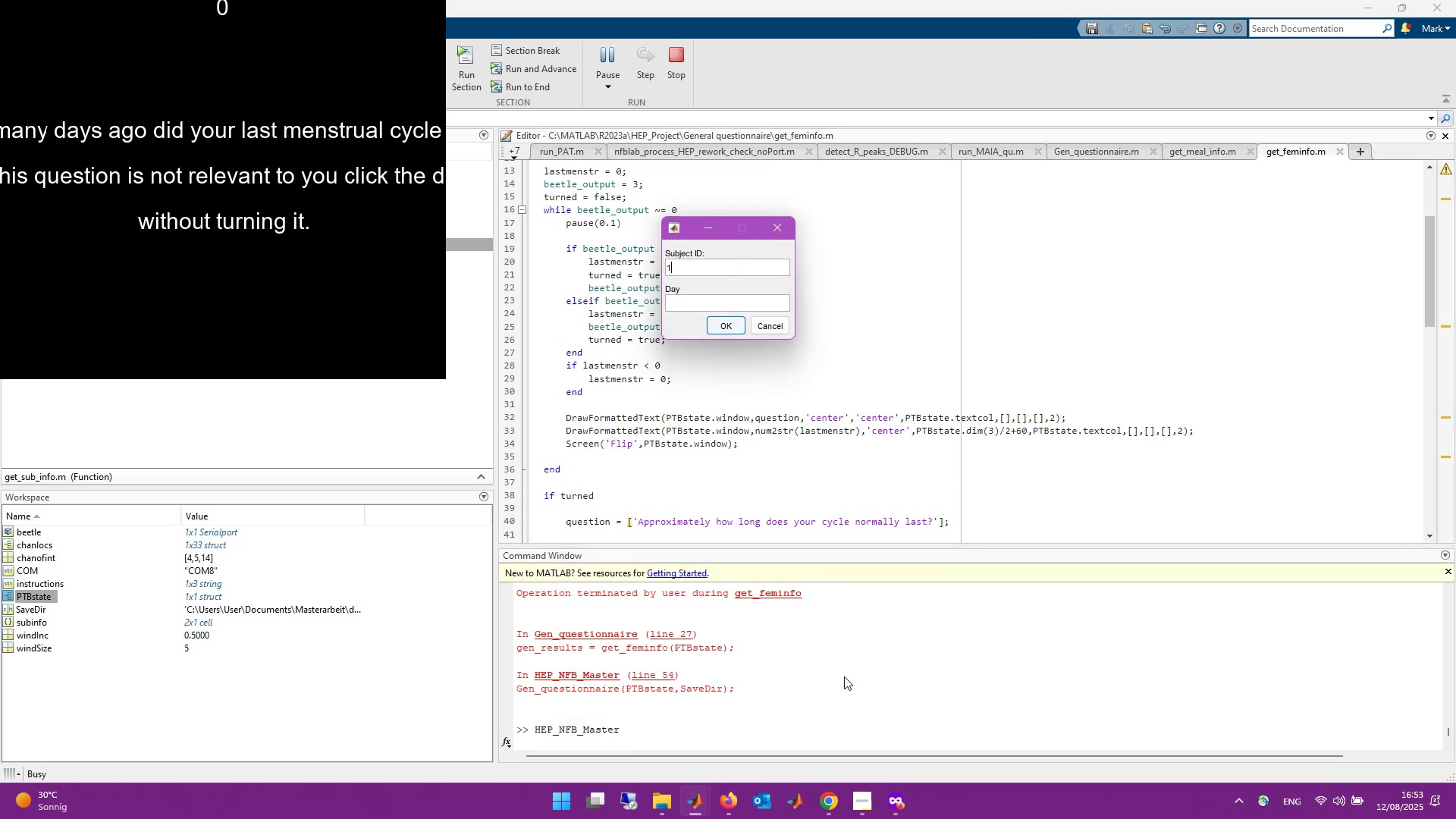 
key(Numpad1)
 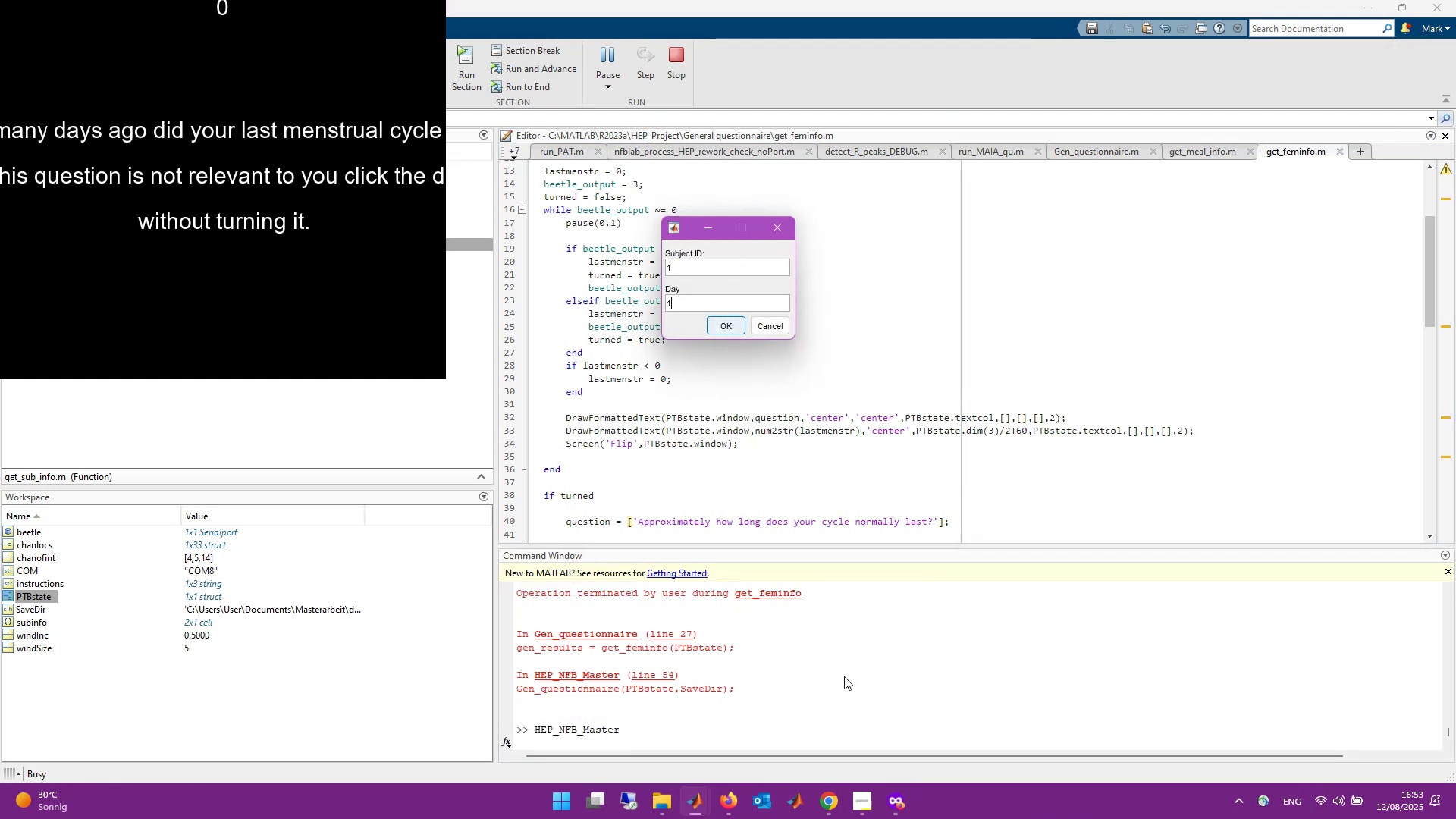 
key(Enter)
 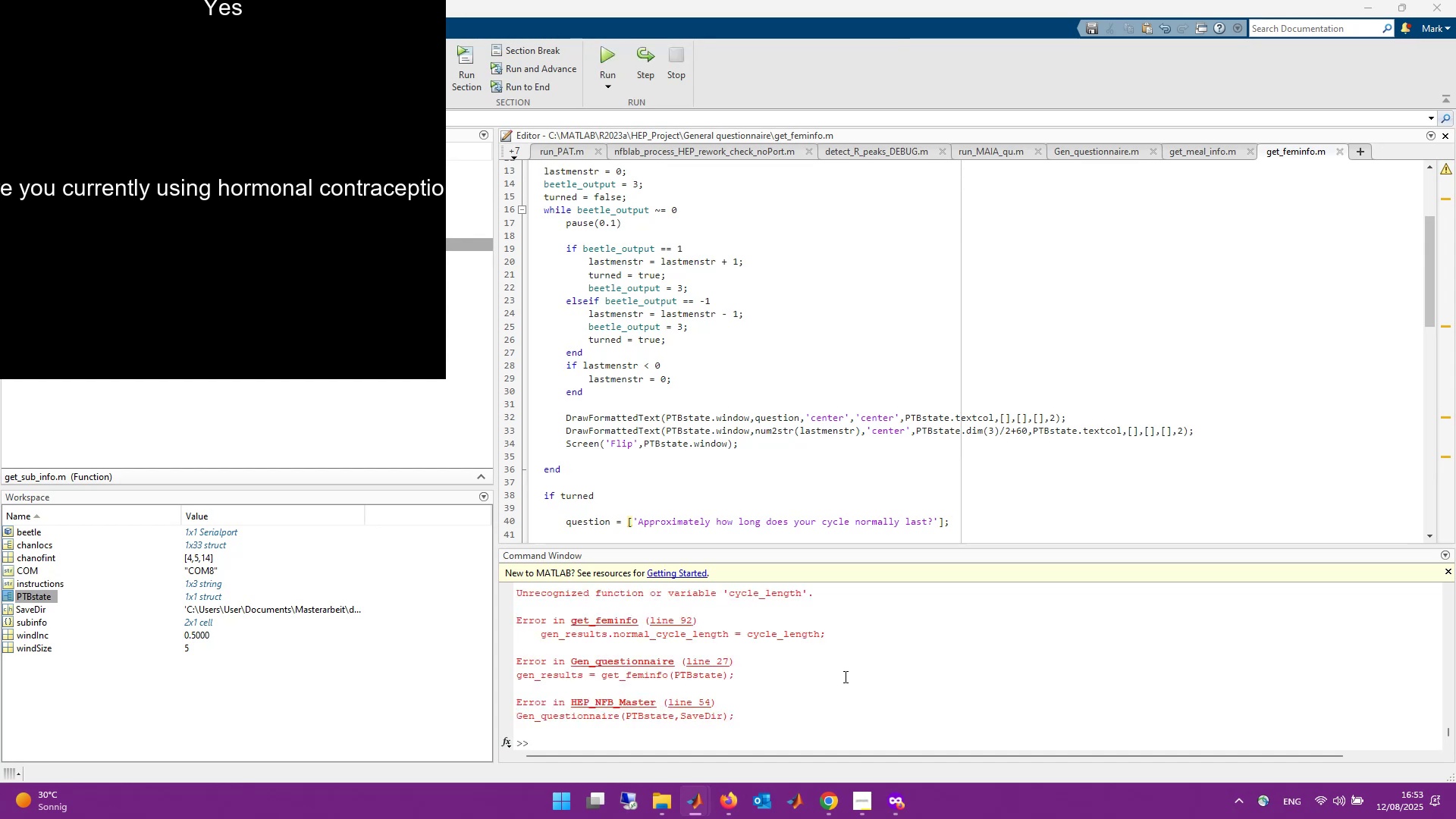 
wait(41.7)
 